 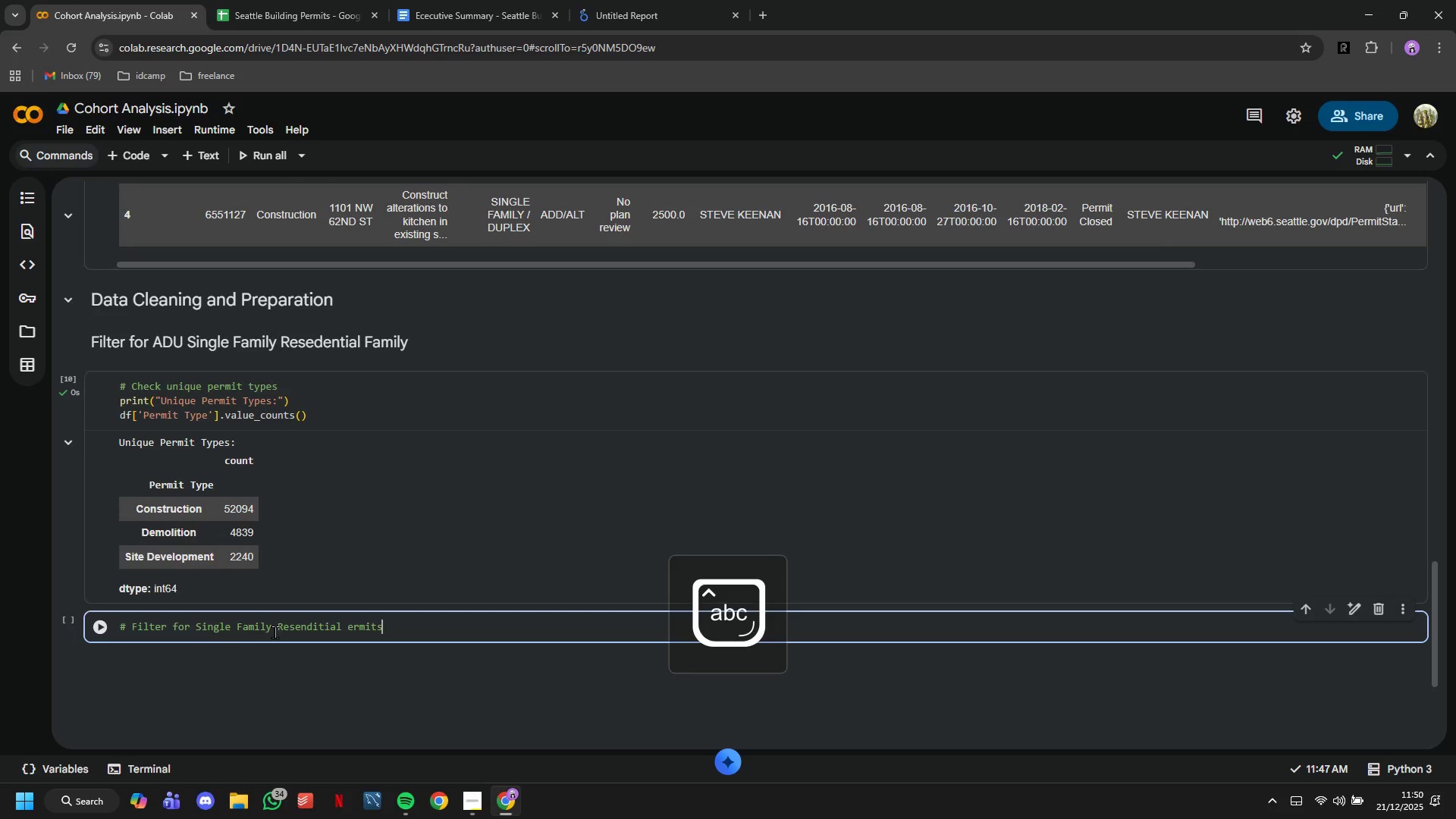 
key(ArrowLeft)
 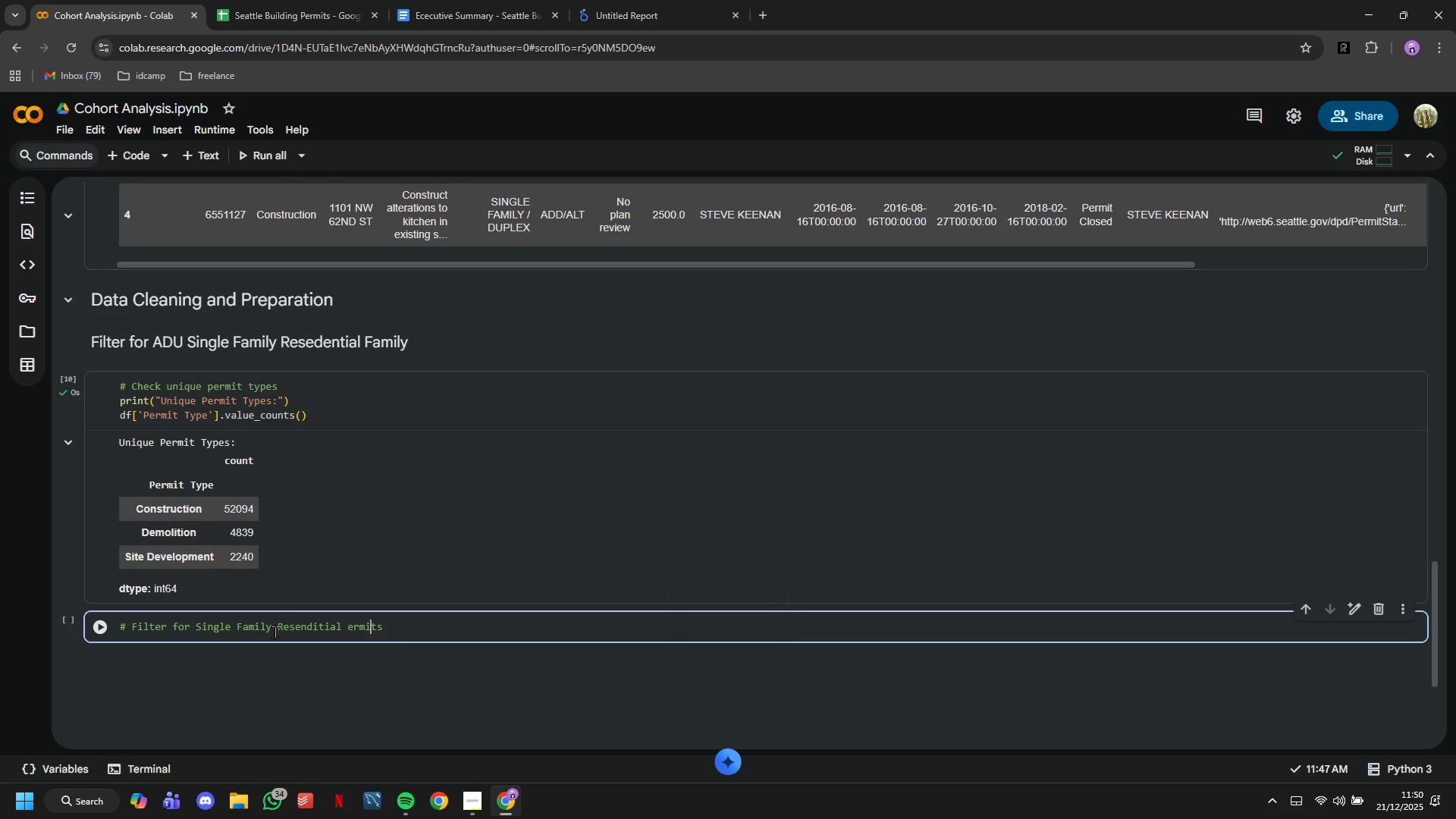 
key(ArrowLeft)
 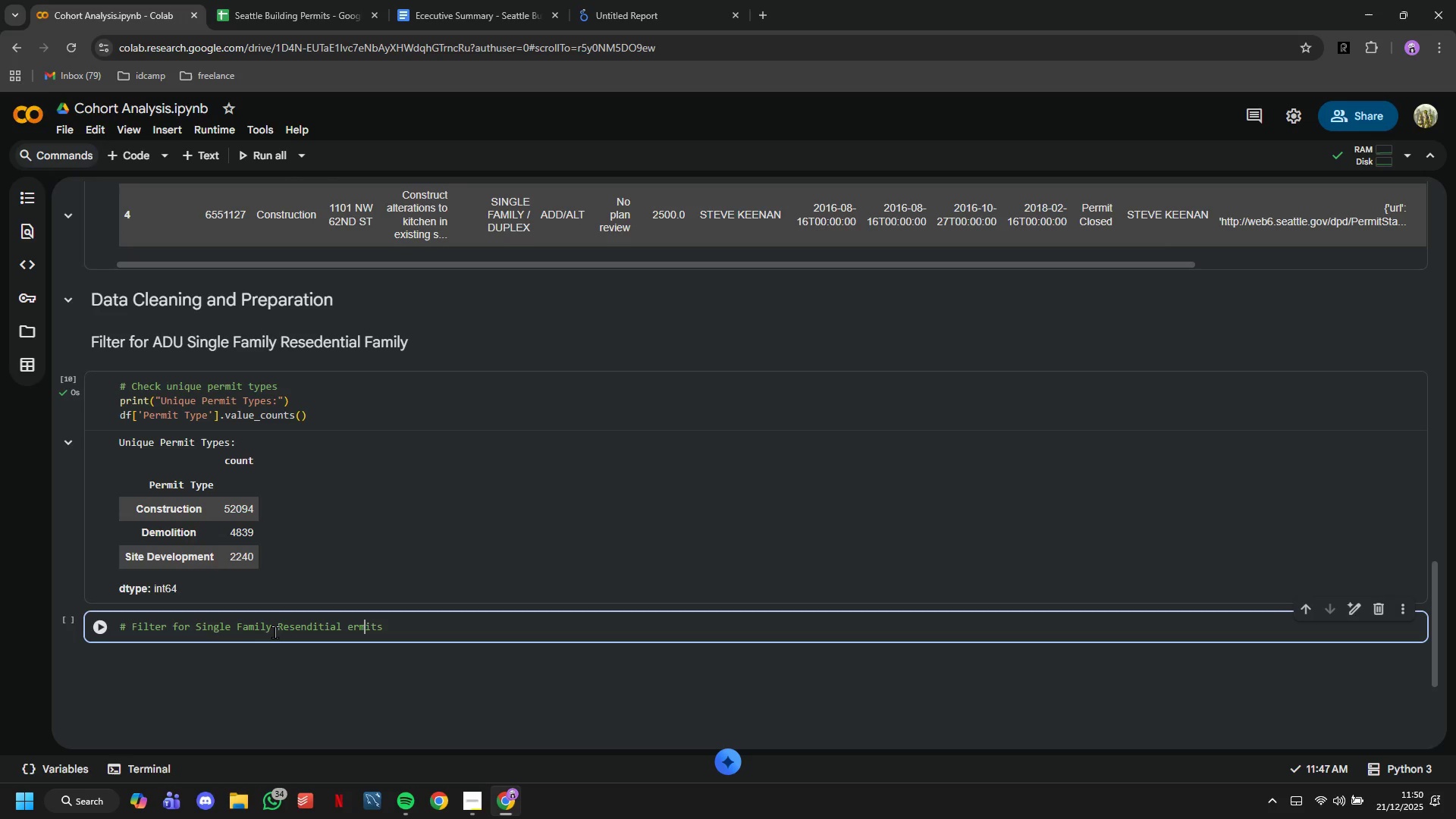 
key(ArrowLeft)
 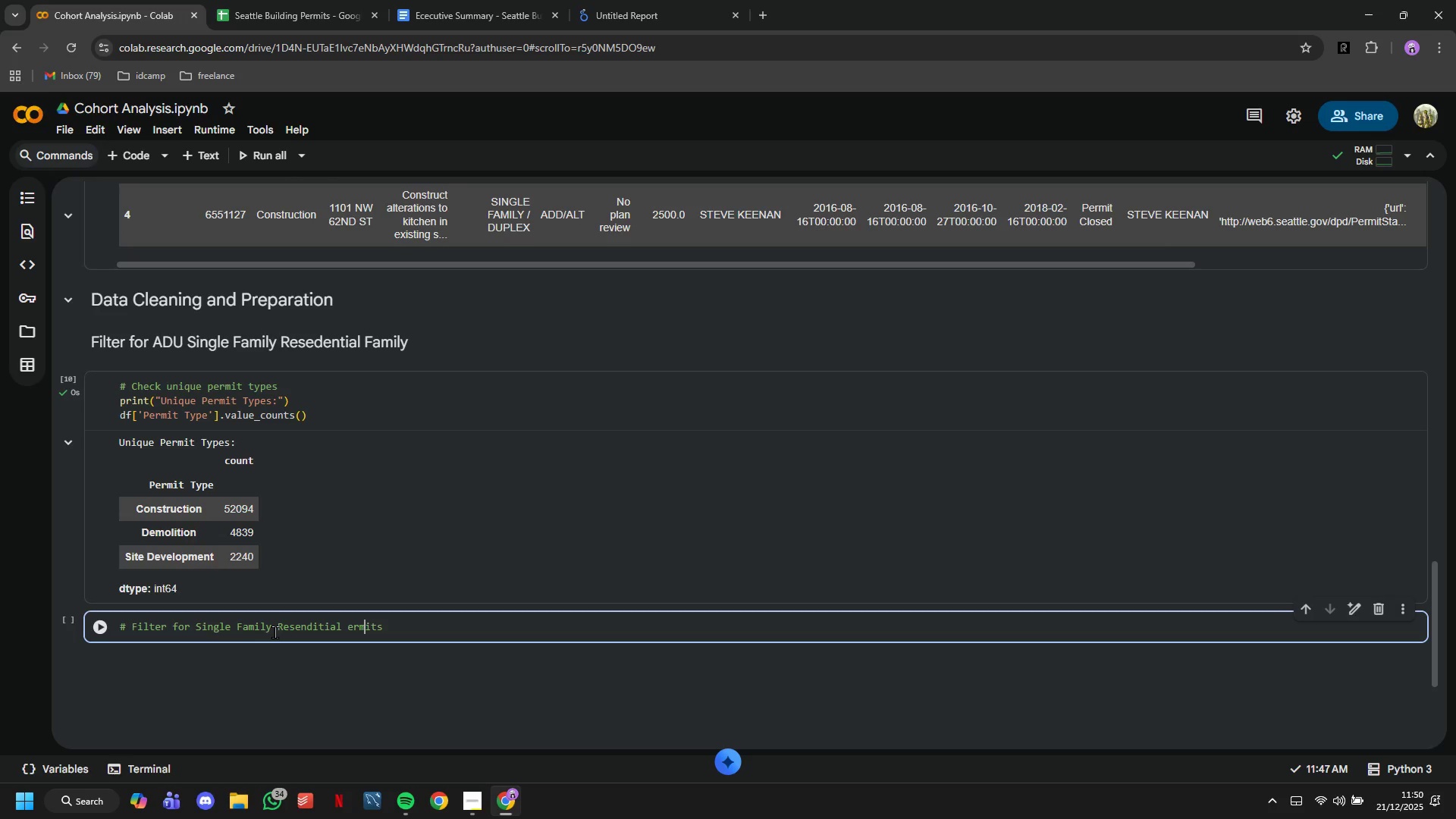 
key(ArrowLeft)
 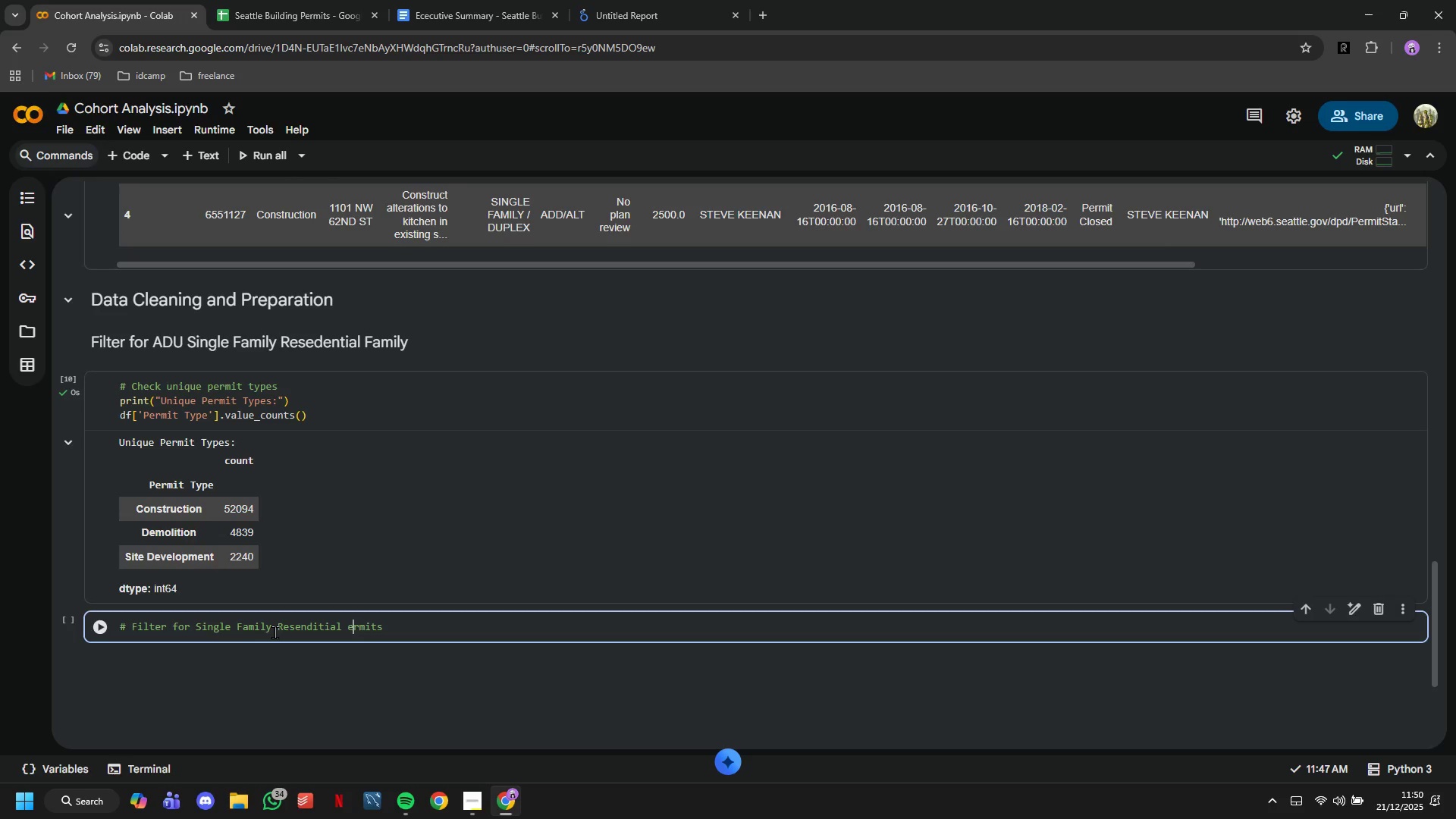 
key(ArrowLeft)
 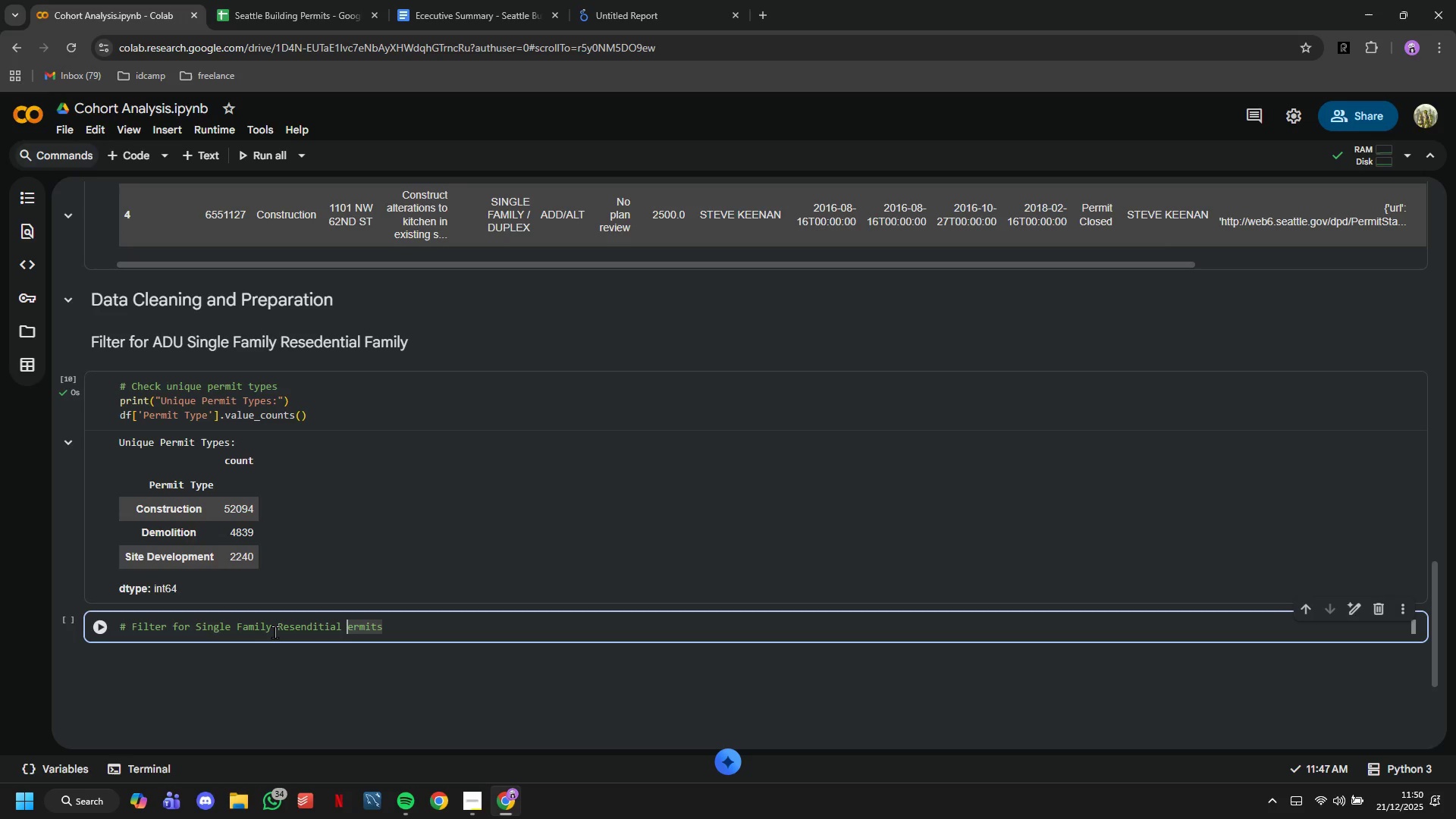 
key(ArrowLeft)
 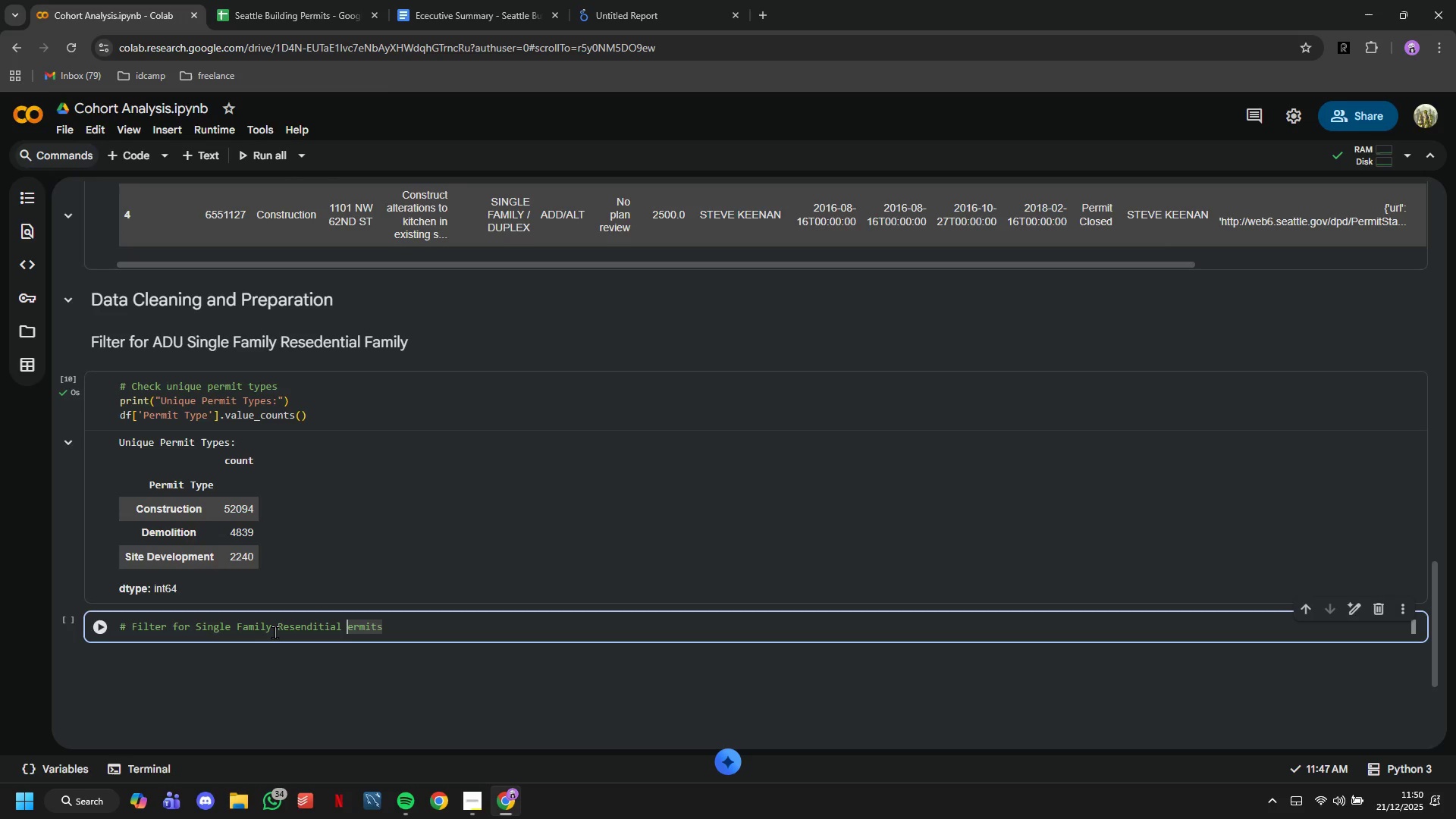 
key(BracketLeft)
 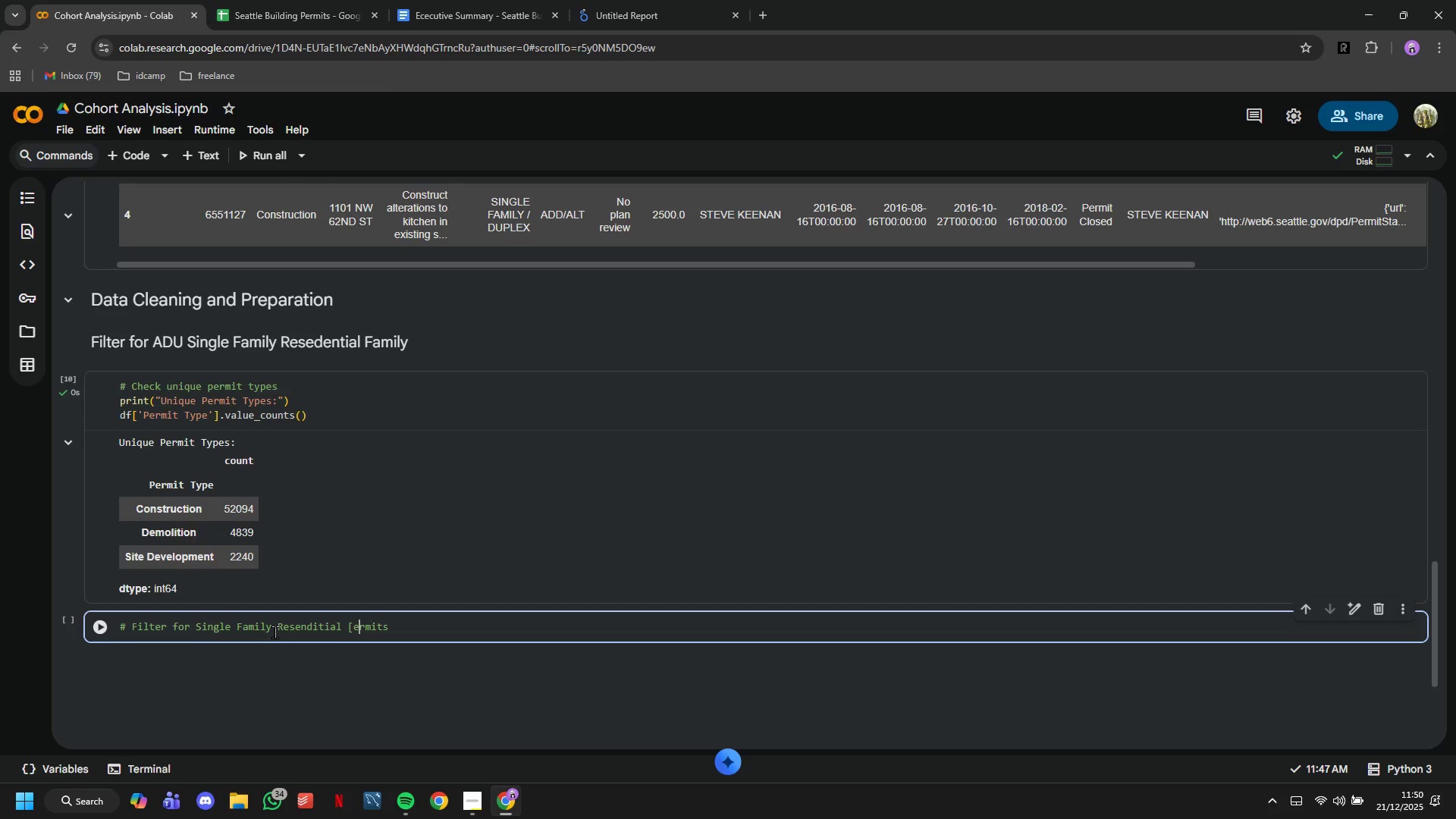 
hold_key(key=ArrowRight, duration=0.47)
 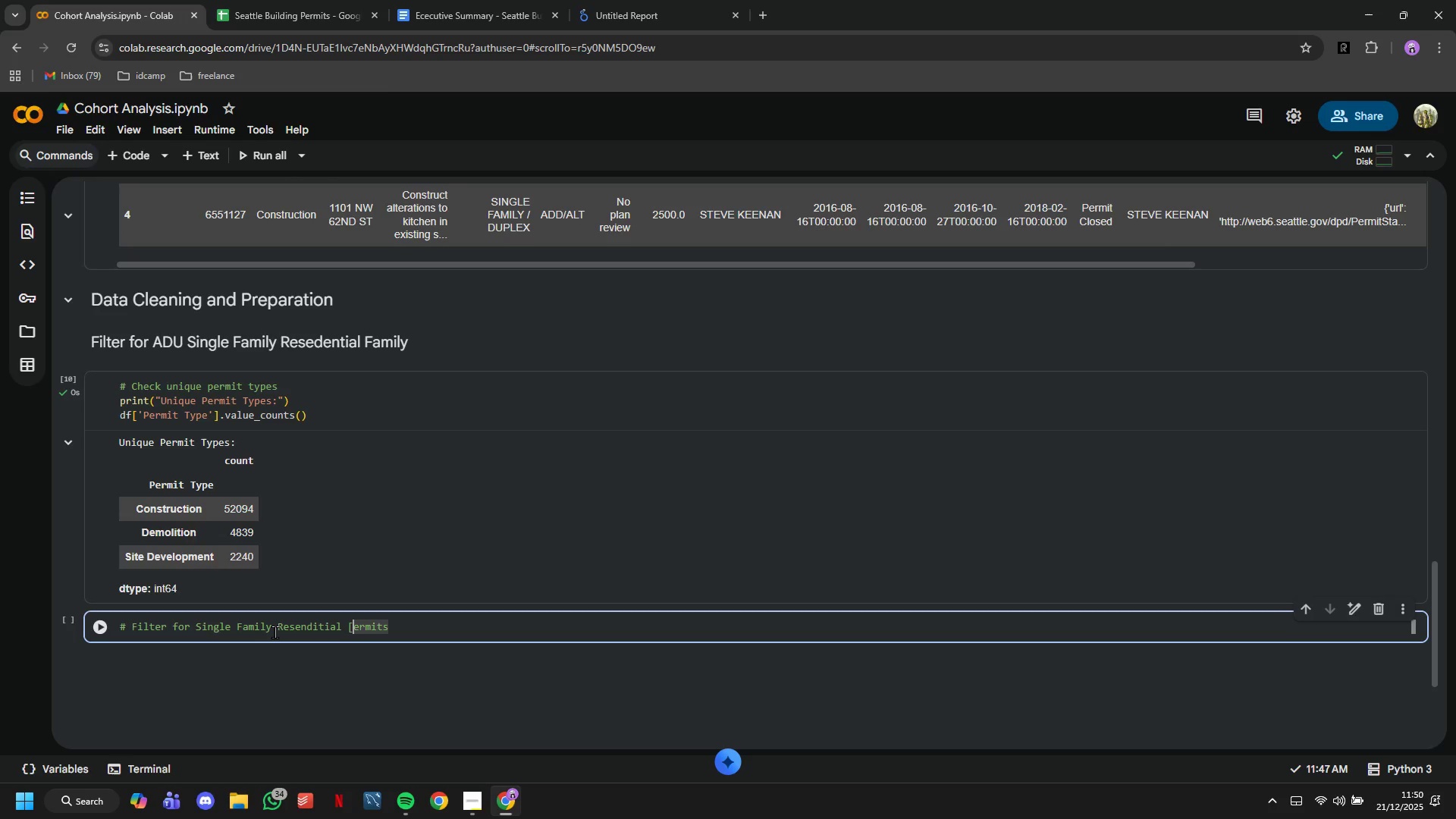 
key(ArrowLeft)
 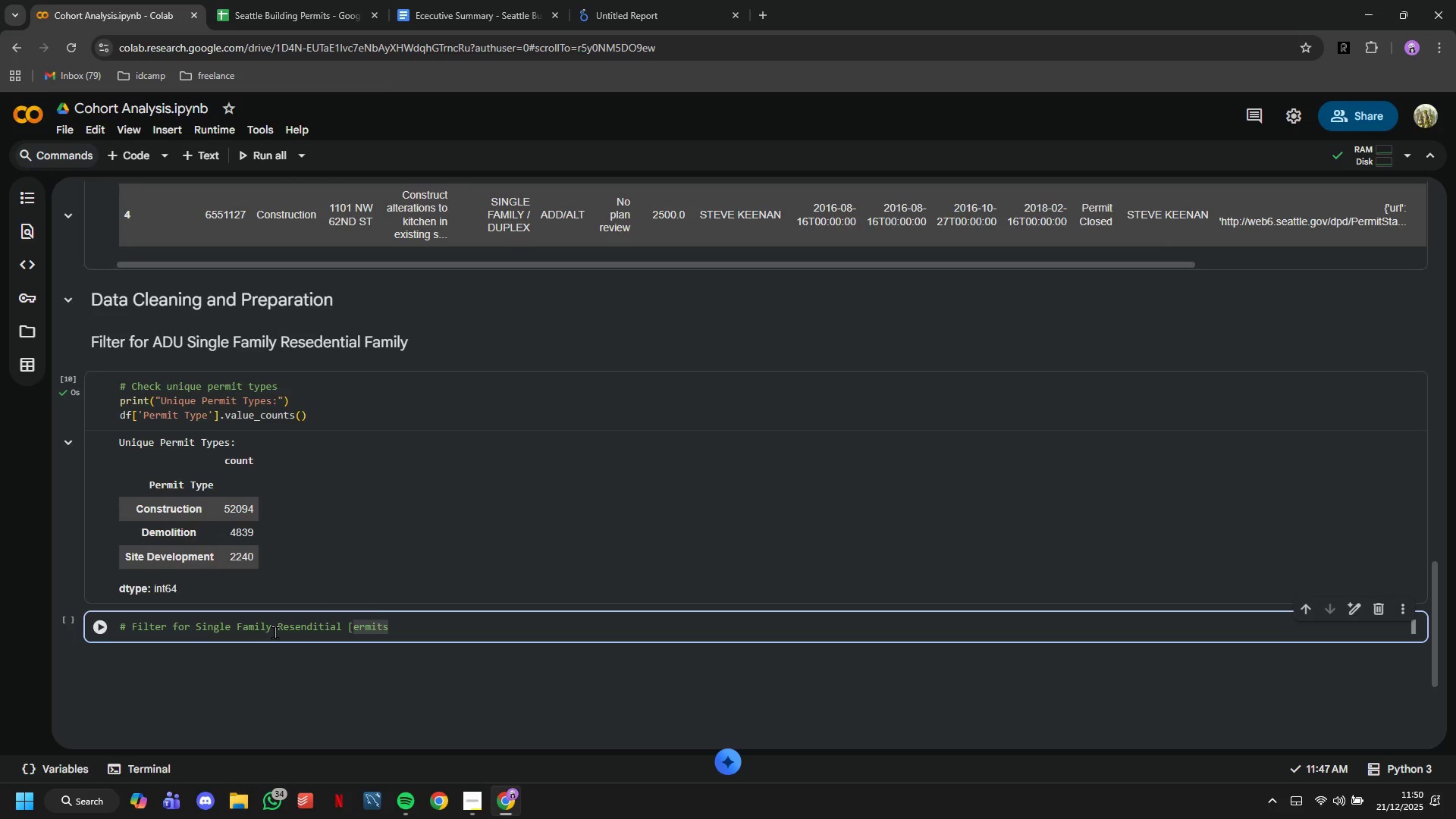 
key(Backspace)
 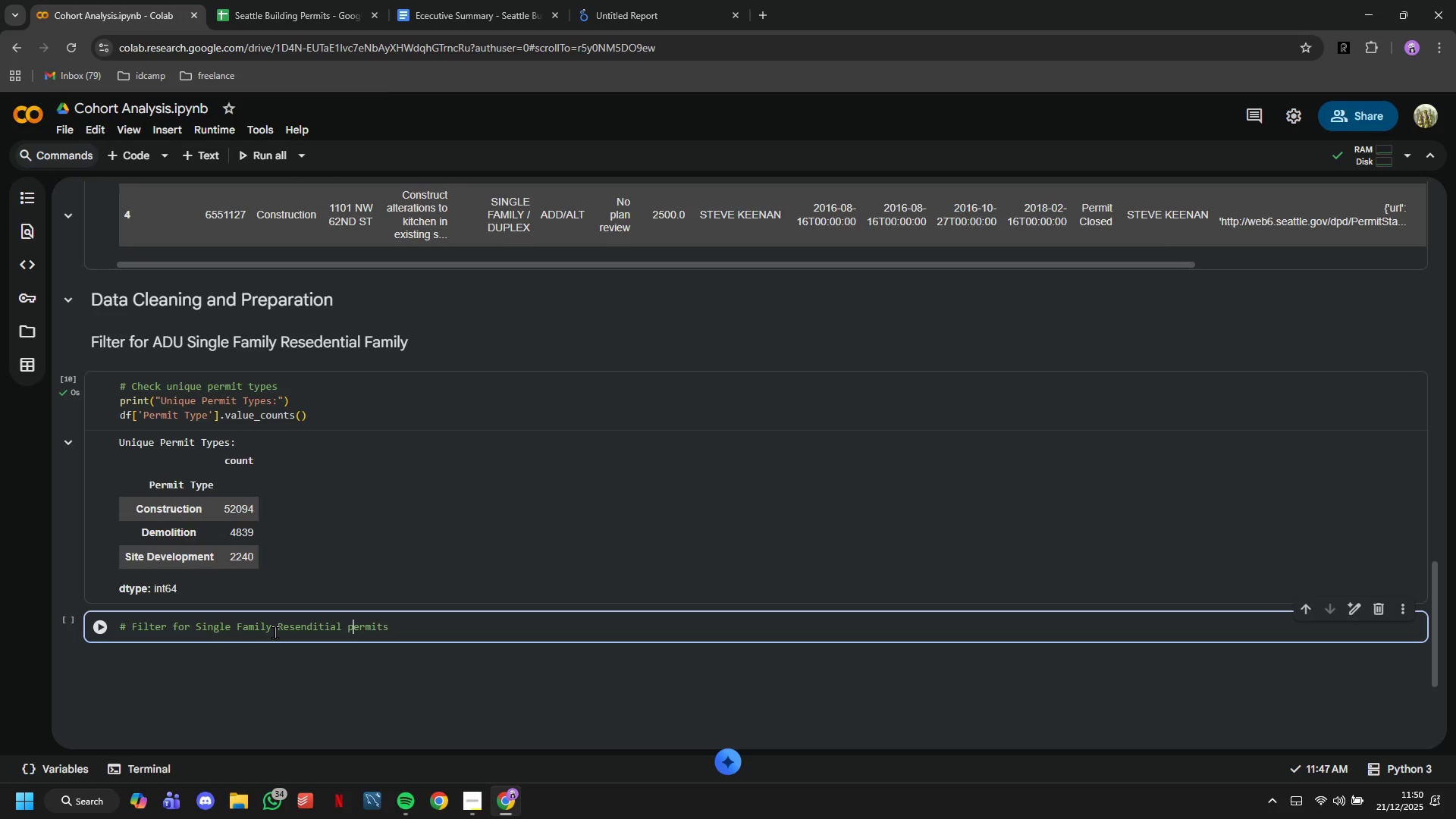 
key(P)
 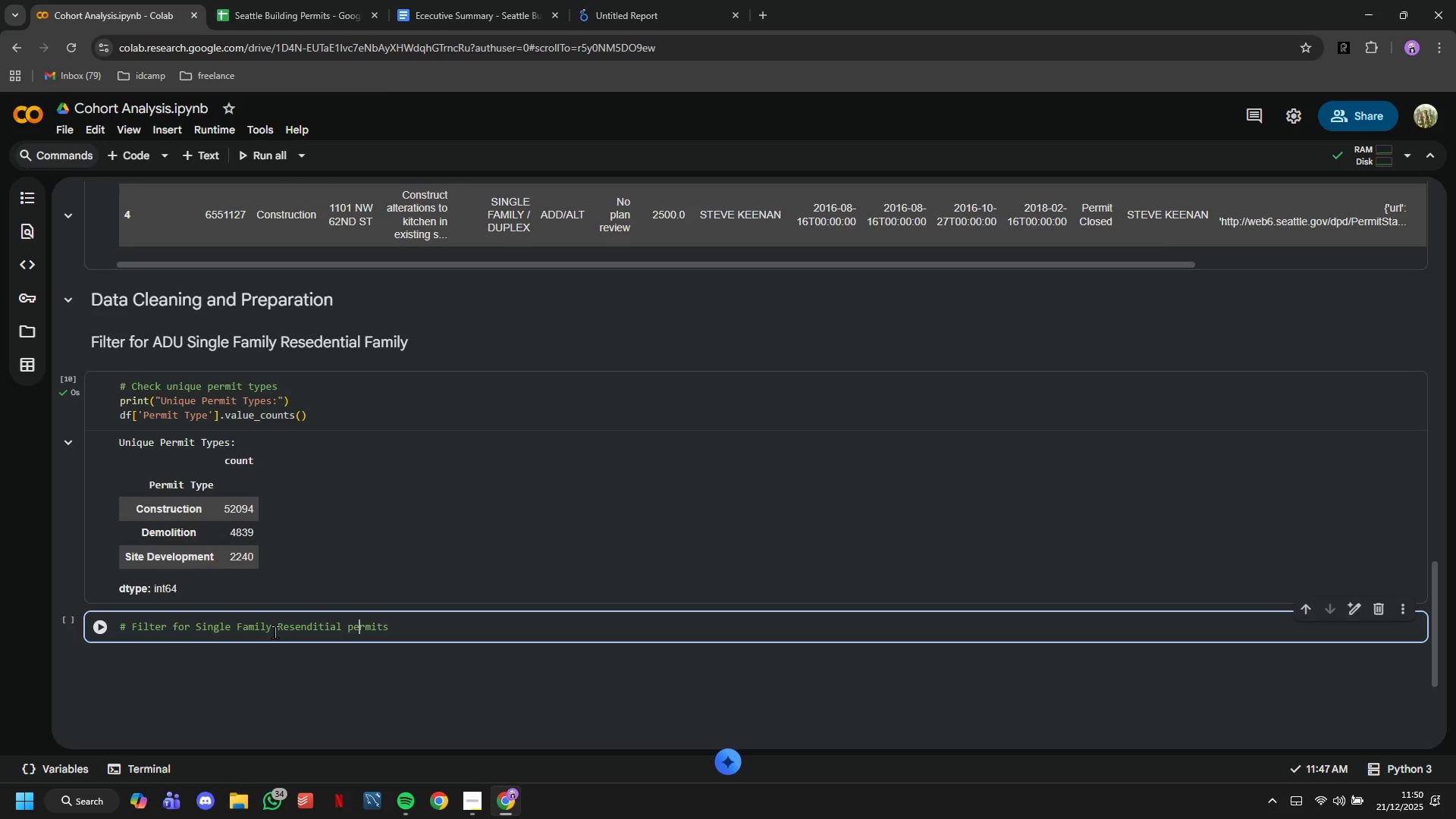 
hold_key(key=ArrowRight, duration=0.64)
 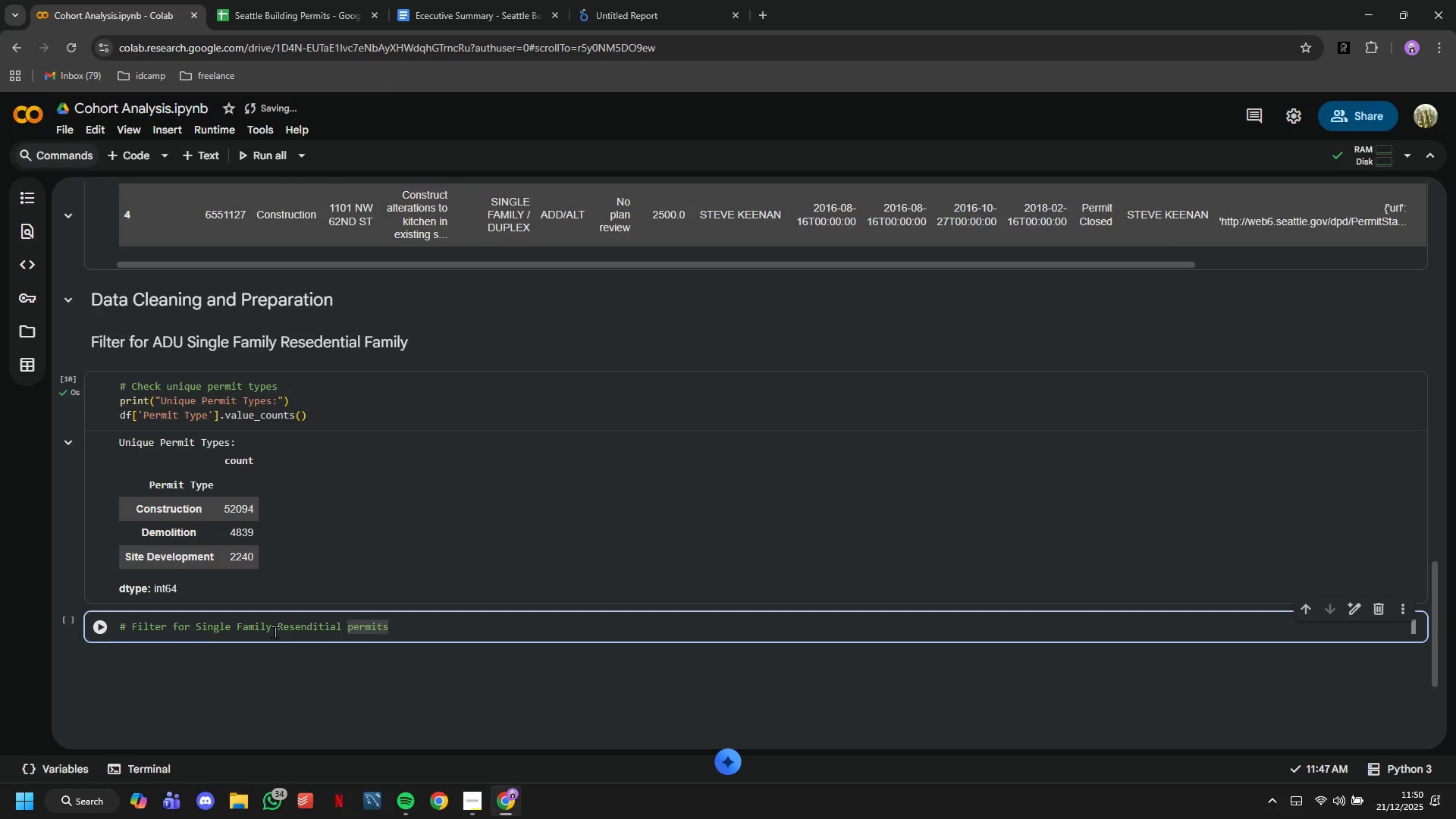 
key(Enter)
 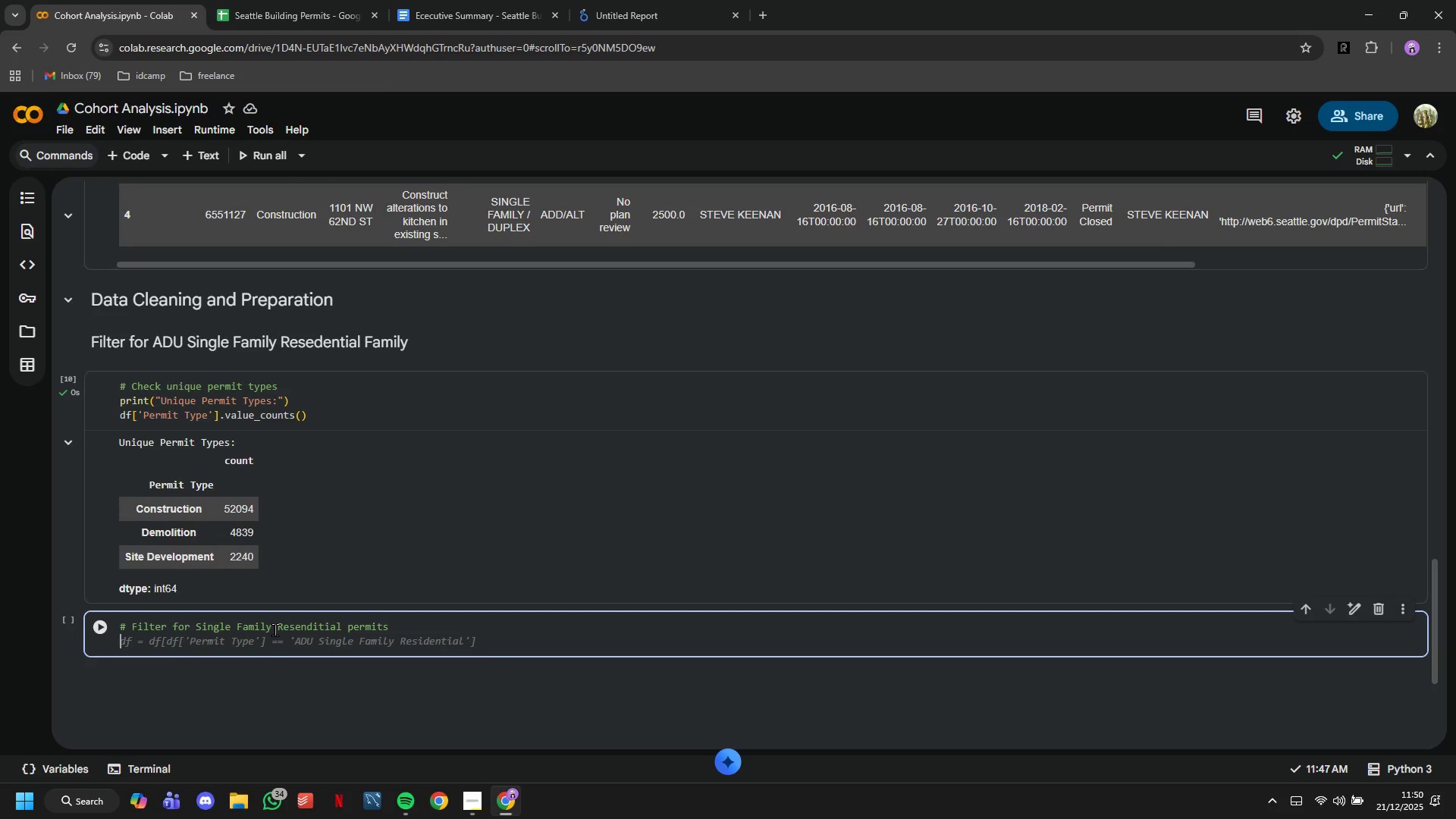 
wait(6.84)
 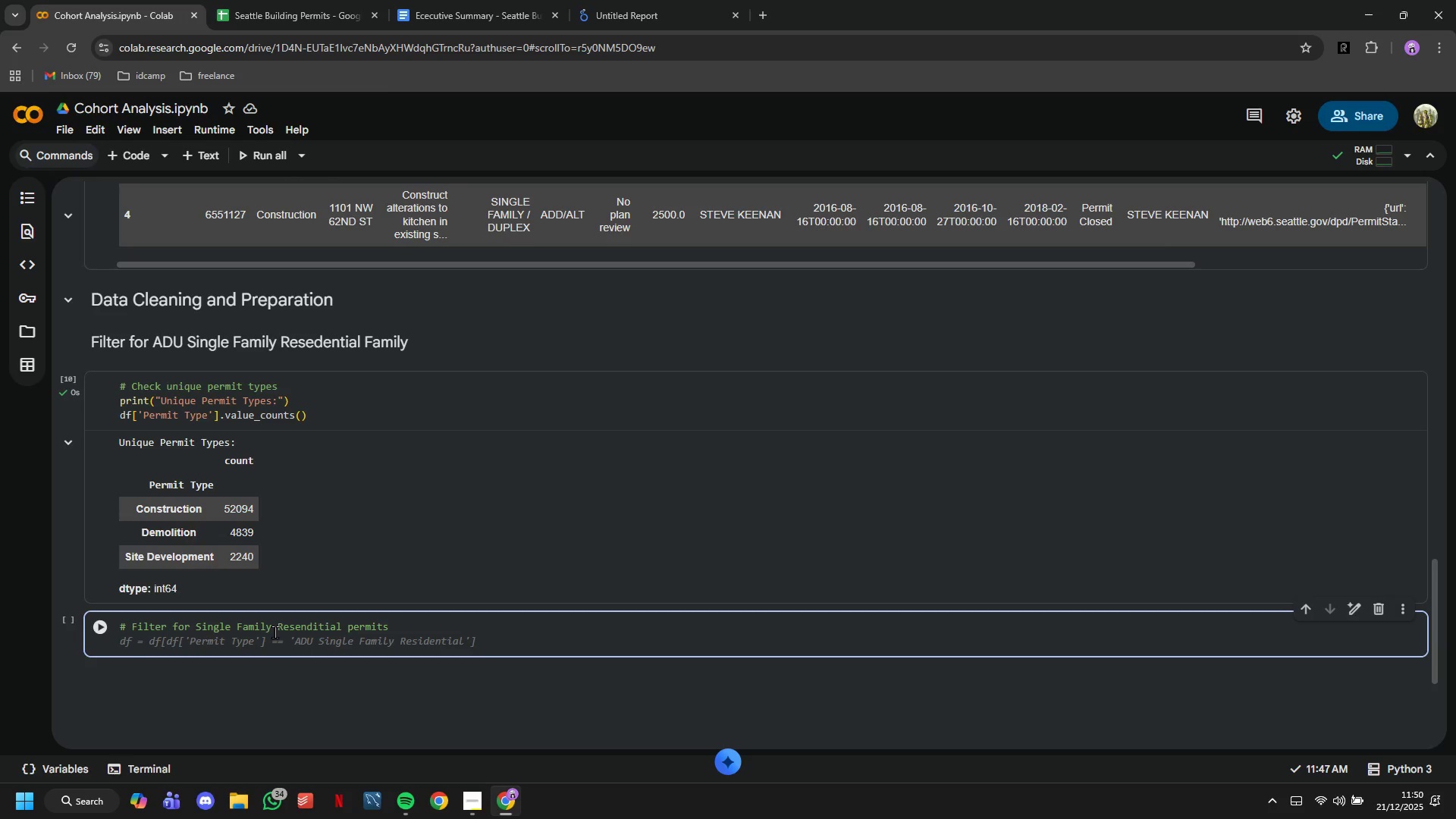 
key(Tab)
 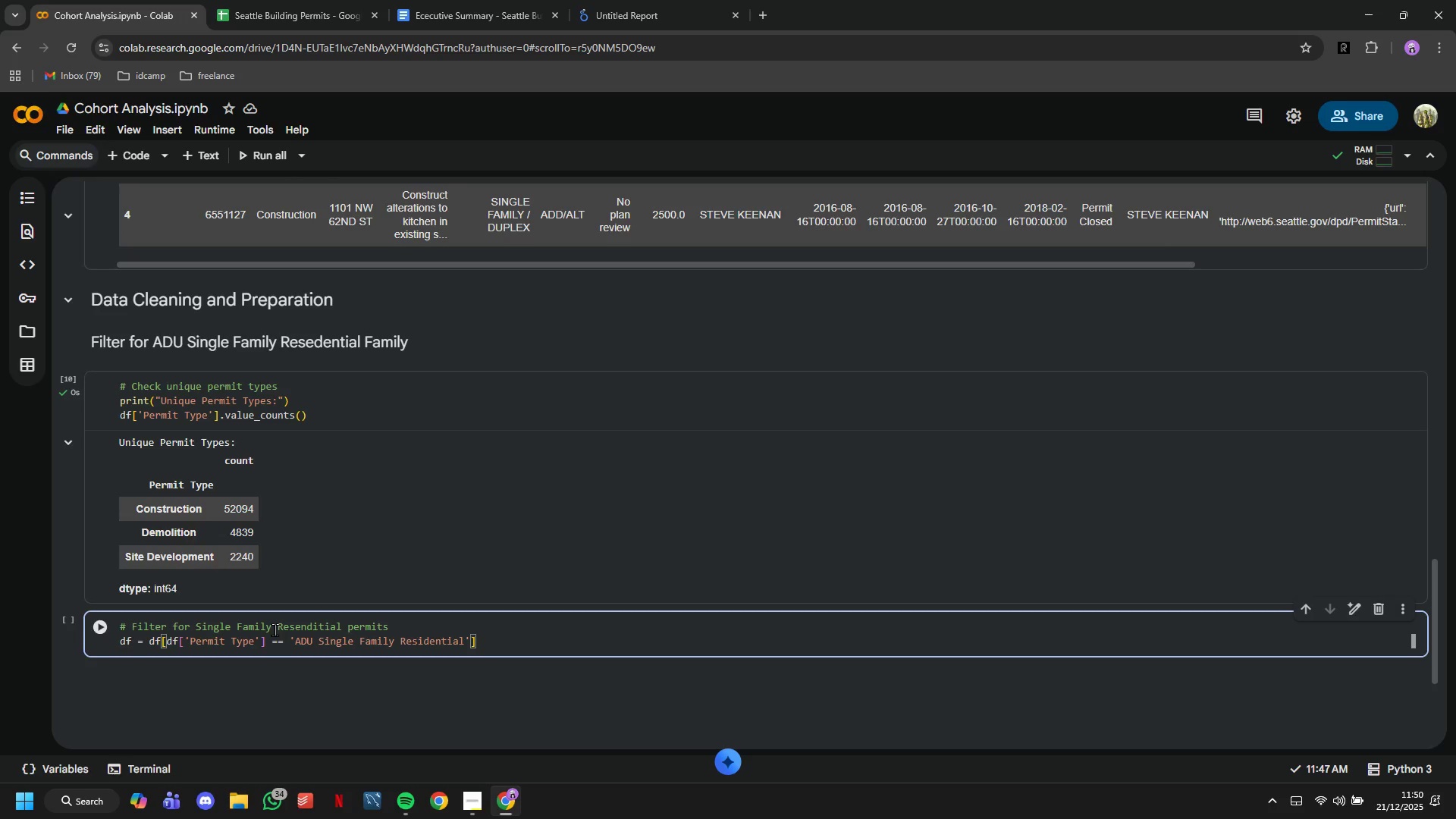 
key(ArrowLeft)
 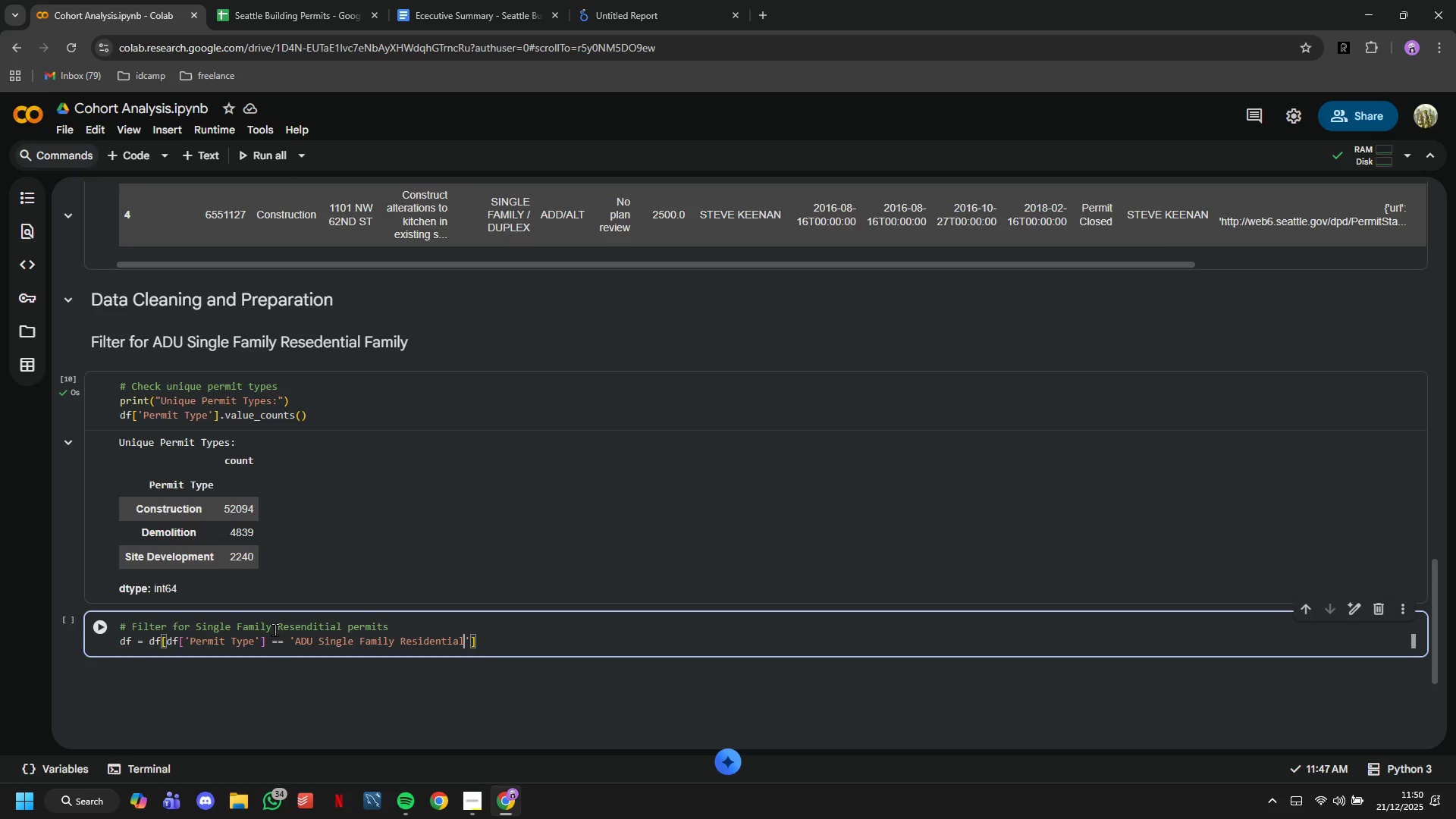 
key(ArrowLeft)
 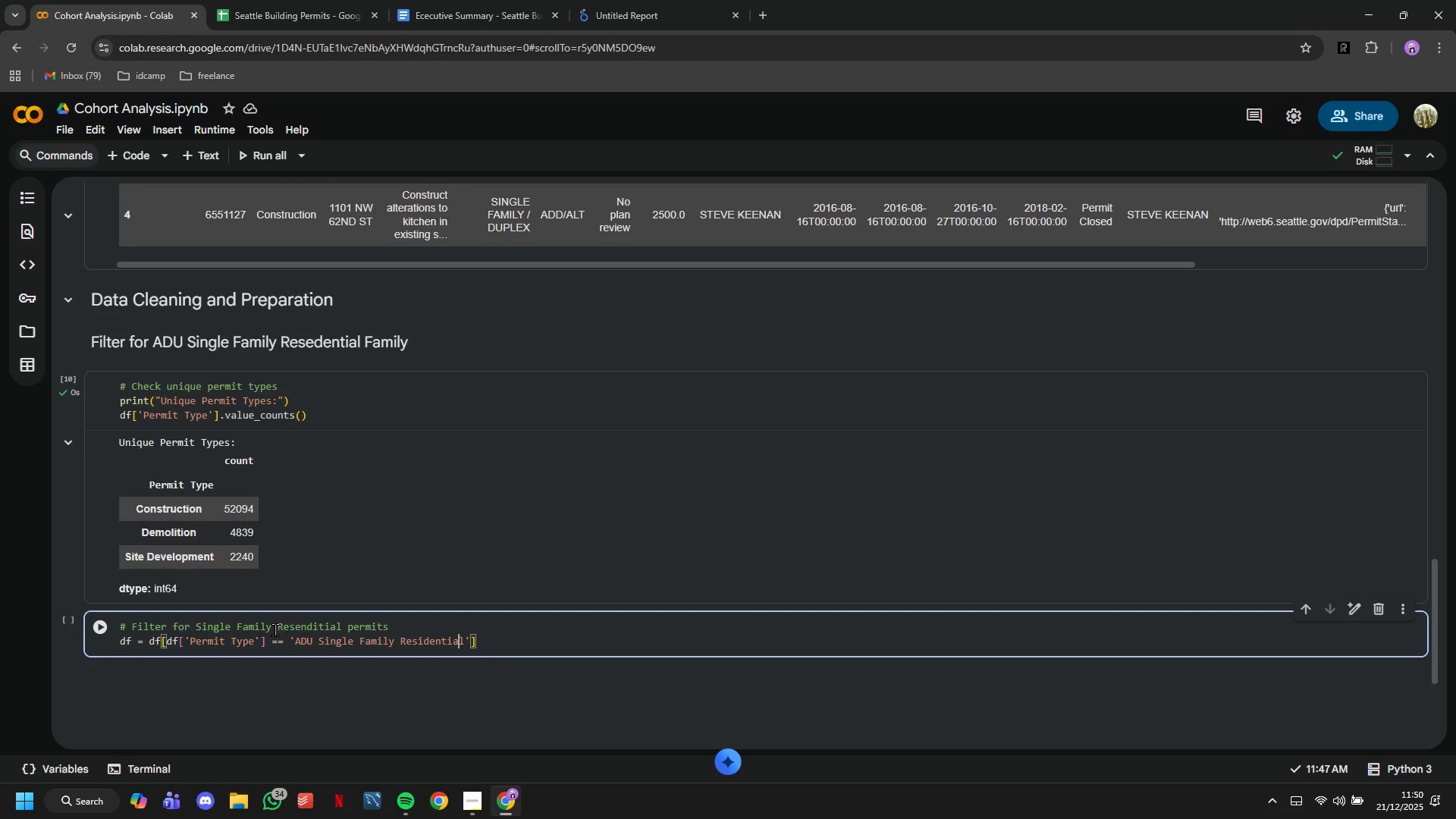 
key(ArrowLeft)
 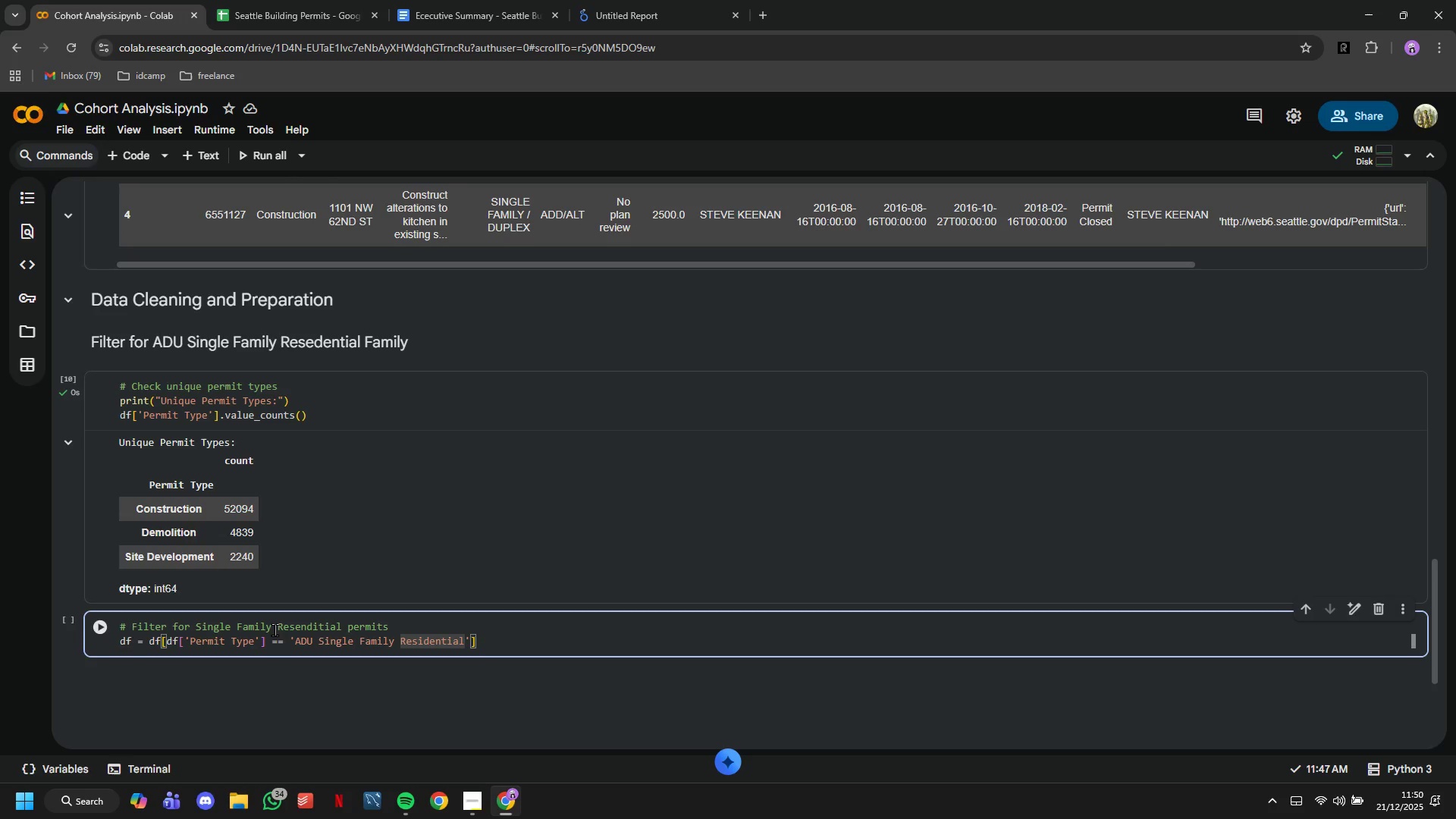 
key(ArrowRight)
 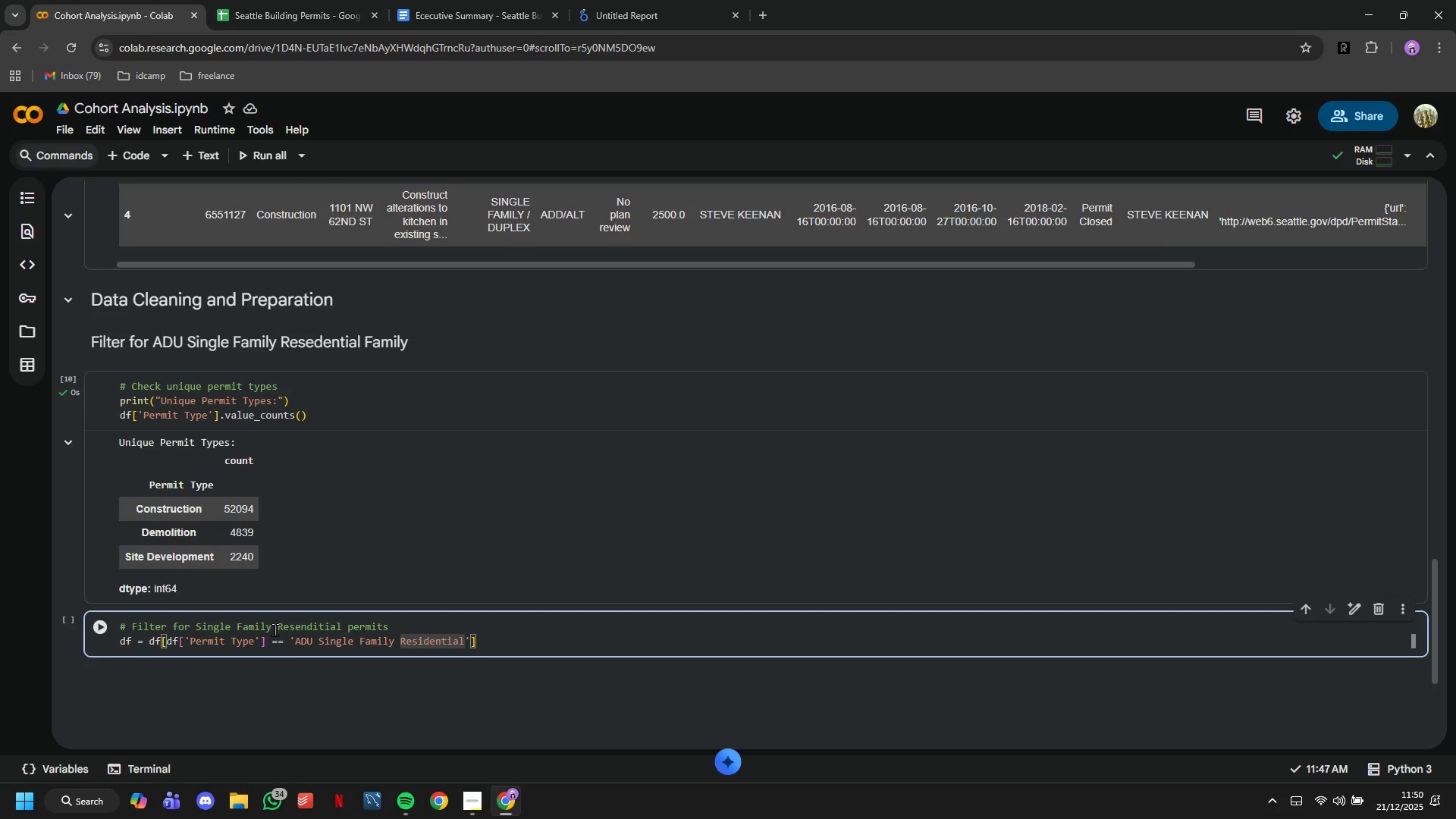 
hold_key(key=Backspace, duration=1.17)
 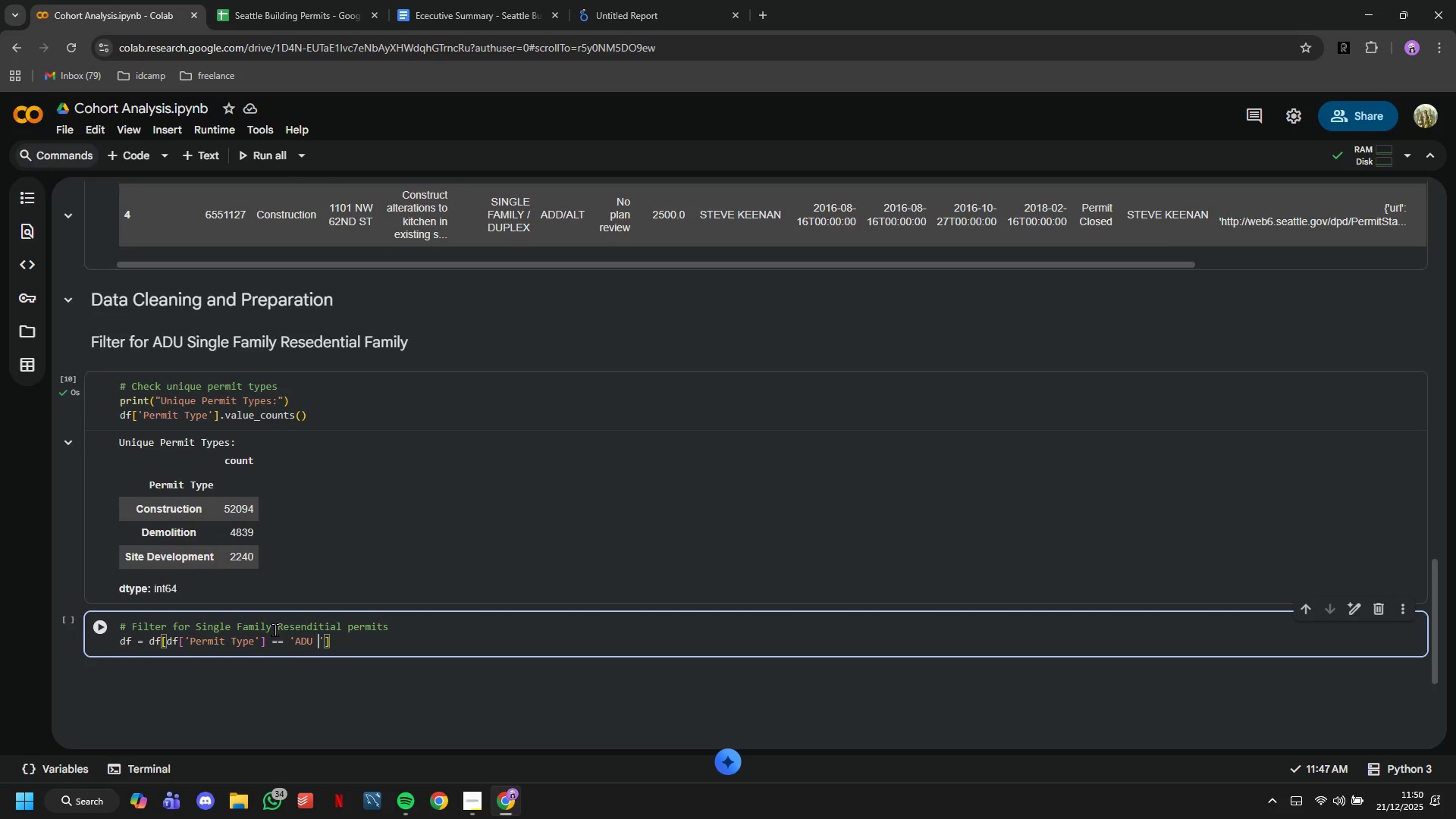 
key(Backspace)
key(Backspace)
key(Backspace)
key(Backspace)
key(Backspace)
type(Construction)
 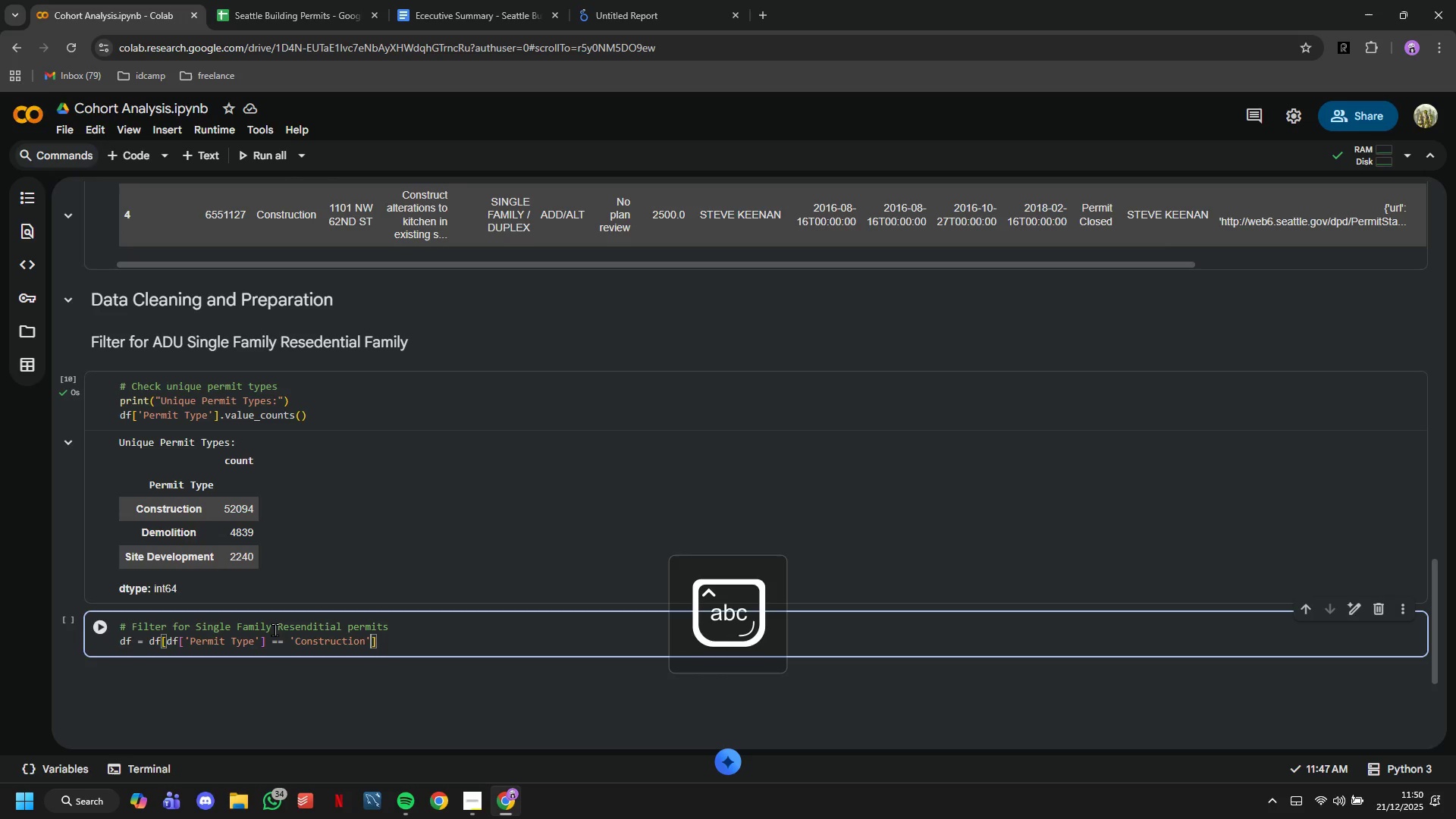 
key(ArrowRight)
 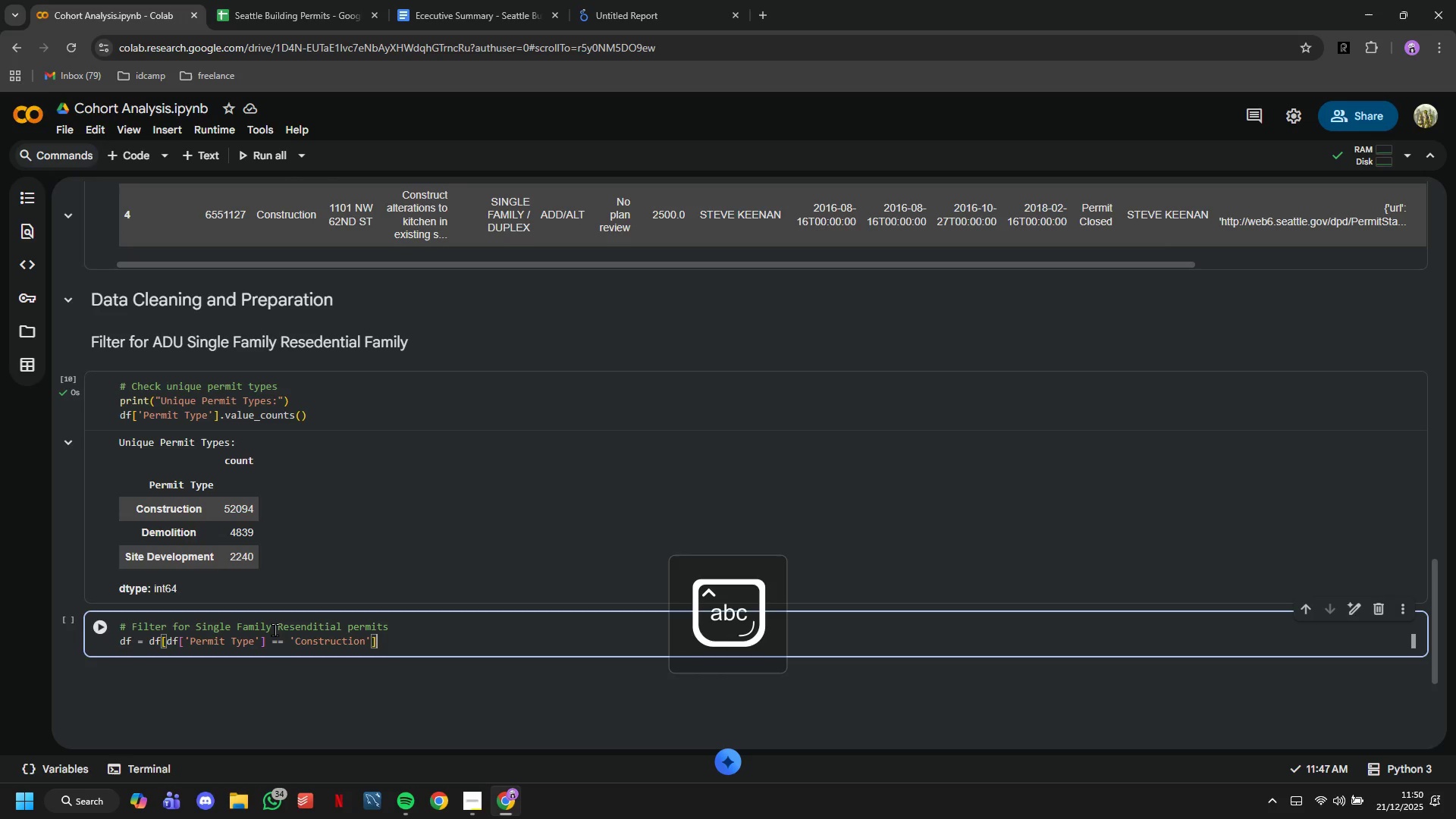 
key(ArrowRight)
 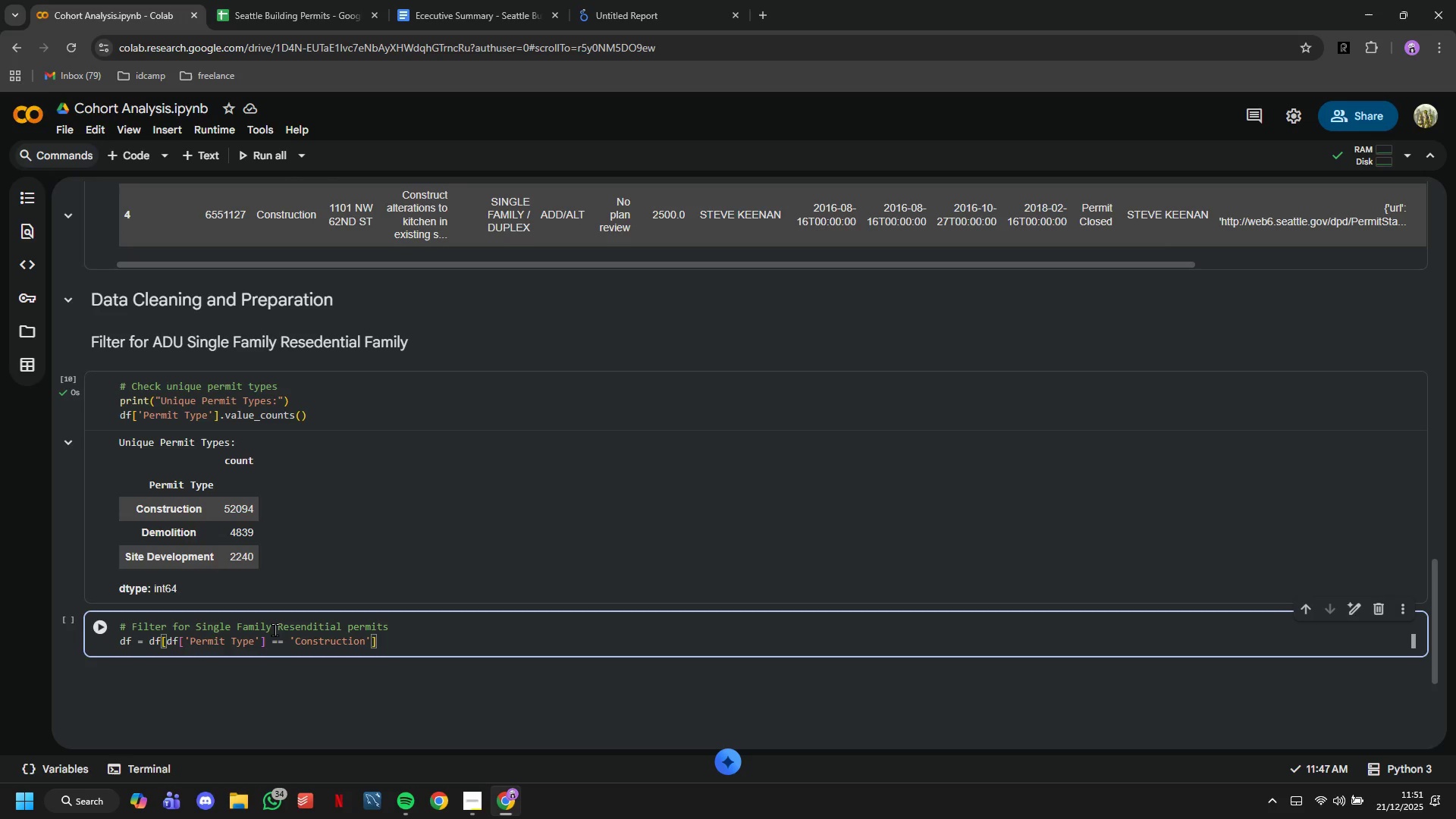 
wait(13.73)
 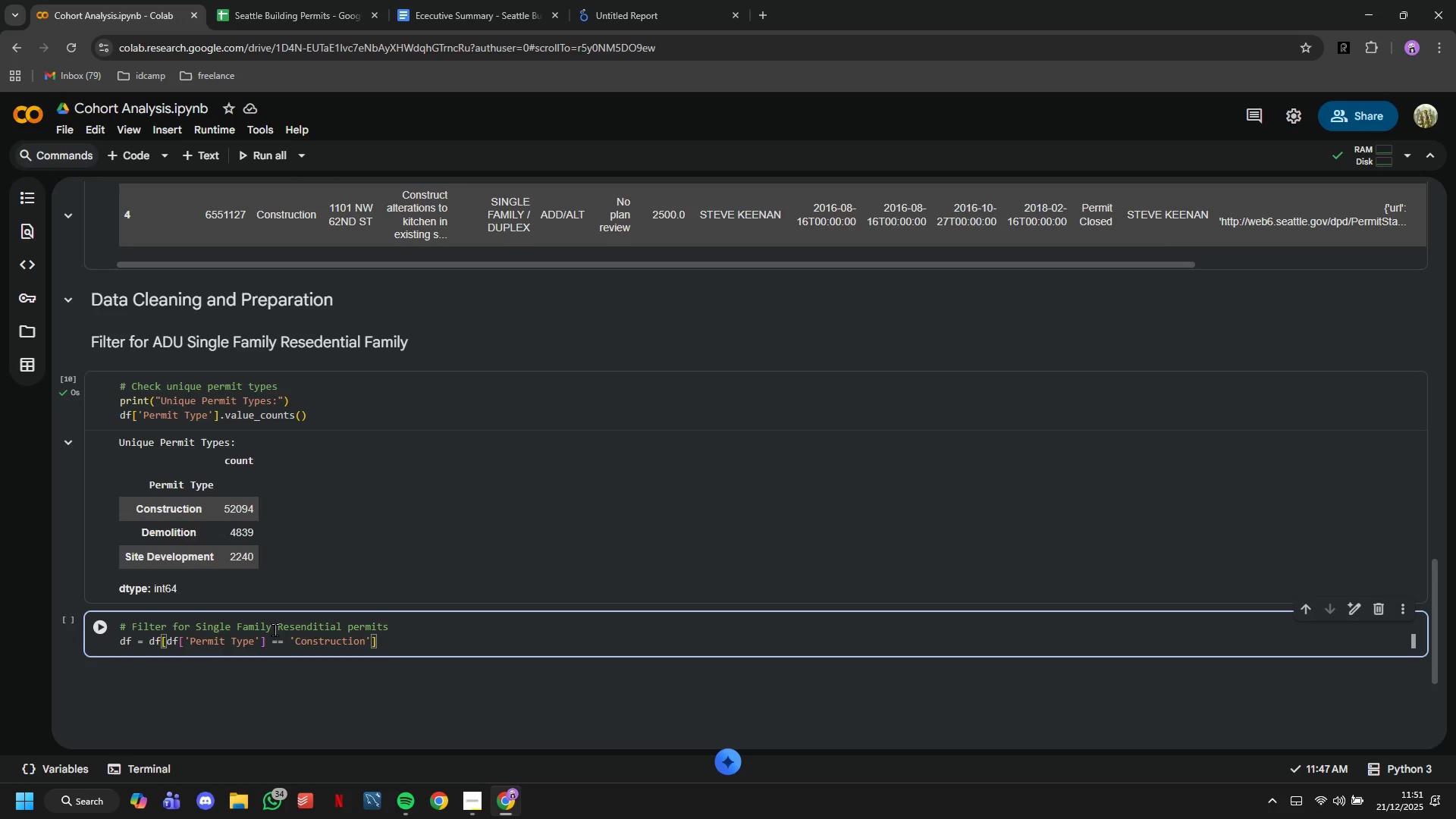 
hold_key(key=Backspace, duration=1.52)
 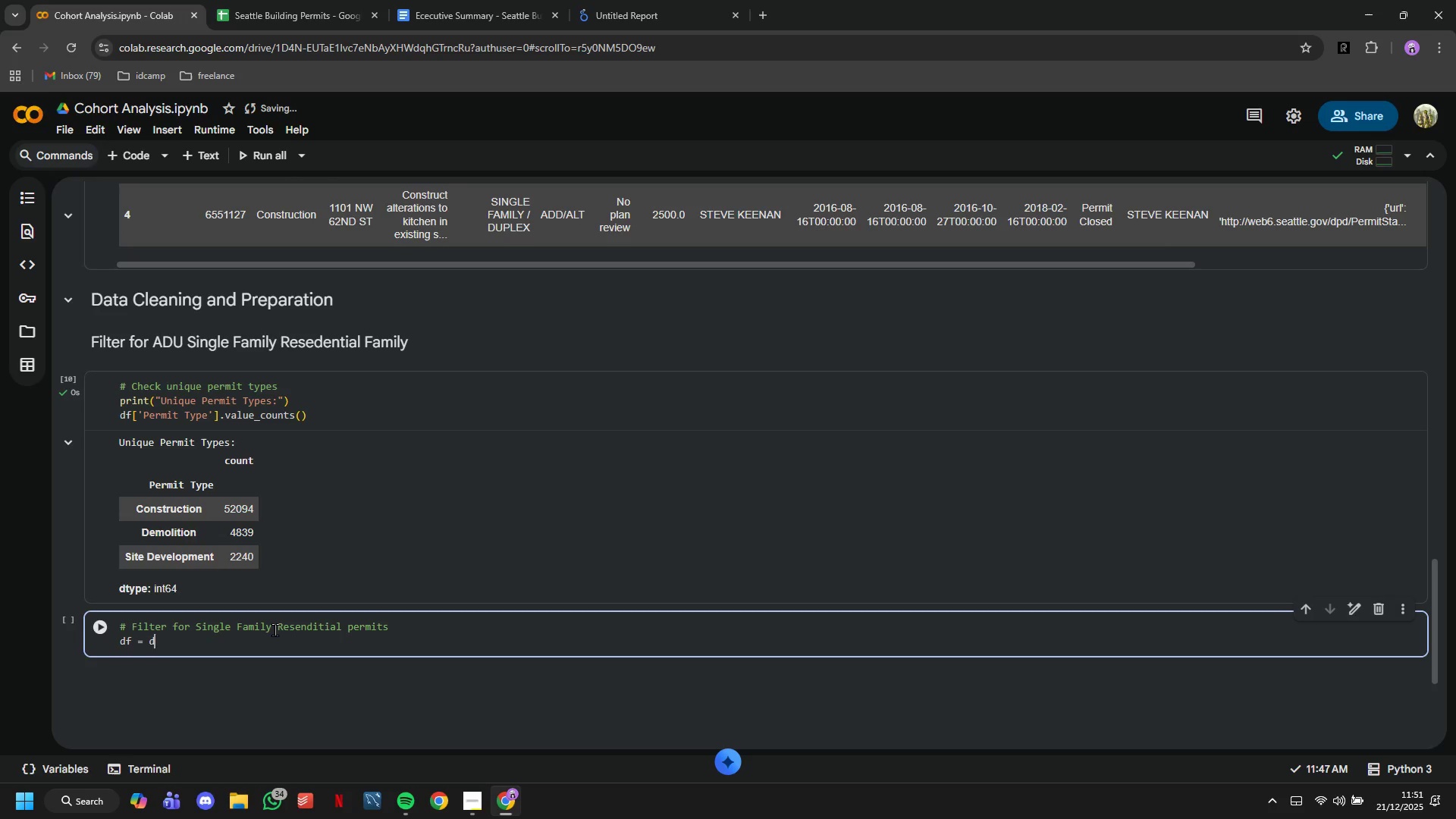 
key(Backspace)
key(Backspace)
key(Backspace)
key(Backspace)
key(Backspace)
key(Backspace)
key(Backspace)
key(Backspace)
key(Backspace)
type(# Common varations in the dataset)
 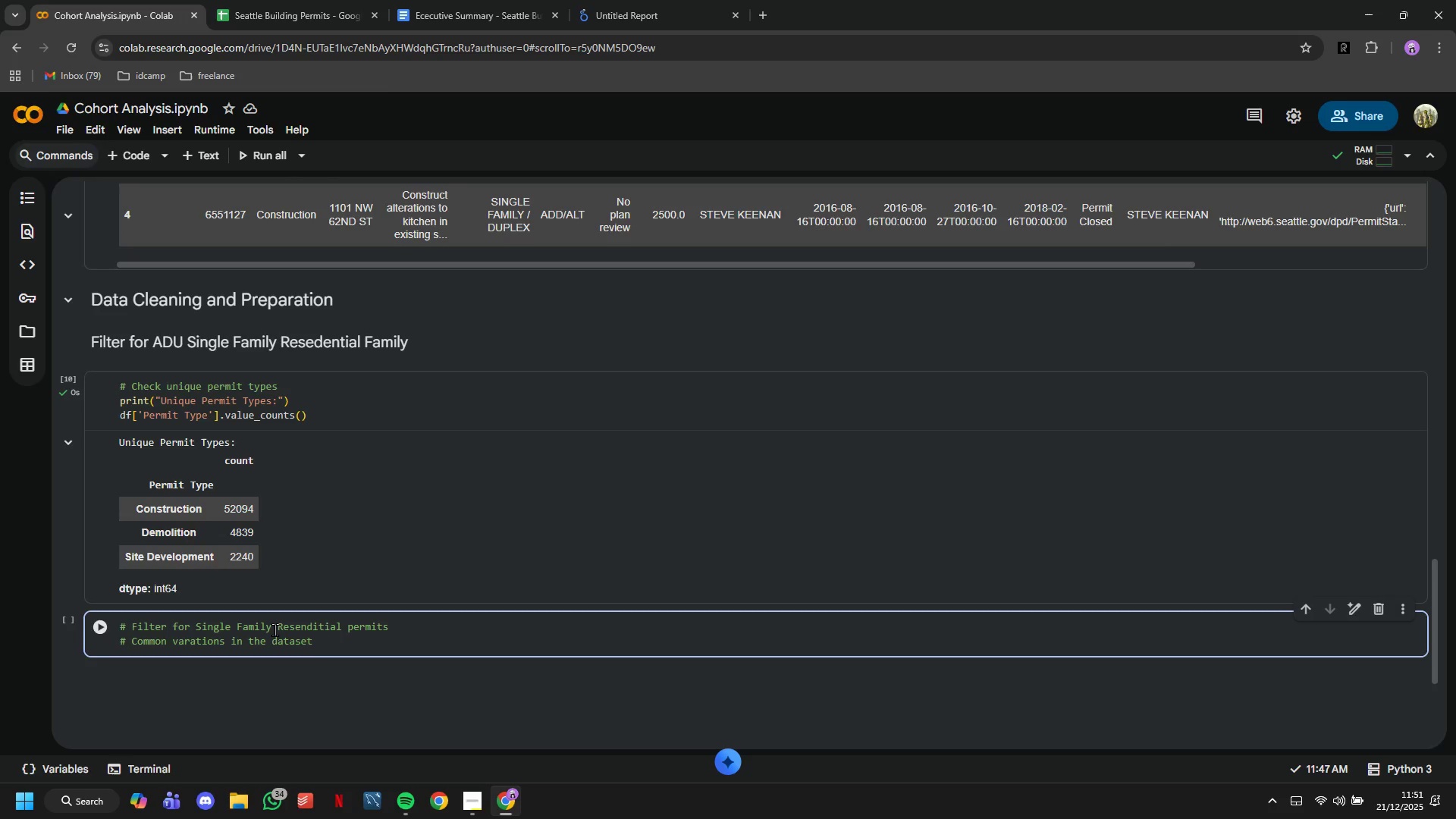 
key(Enter)
 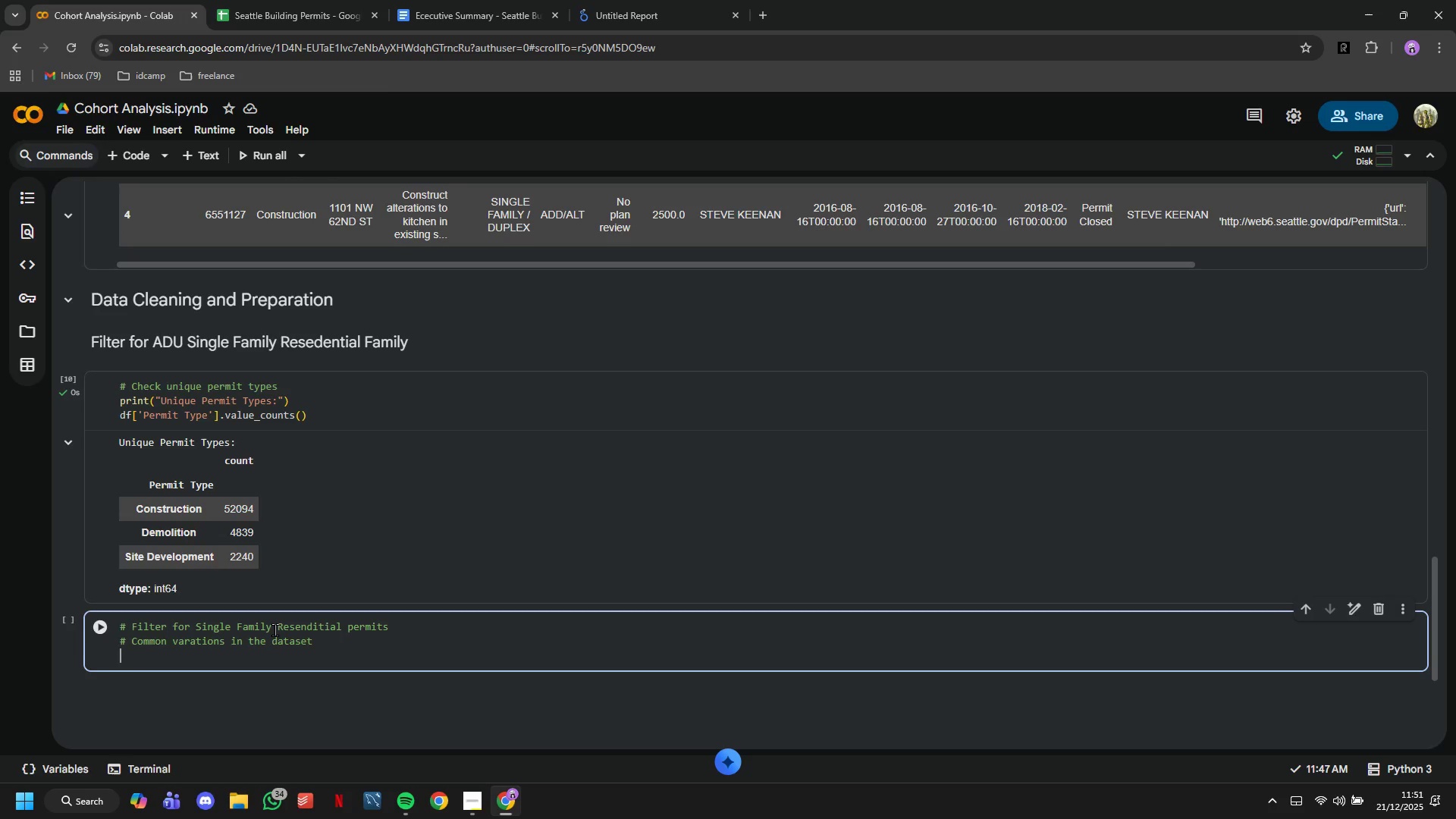 
type(adu_keywords = ['single family)
 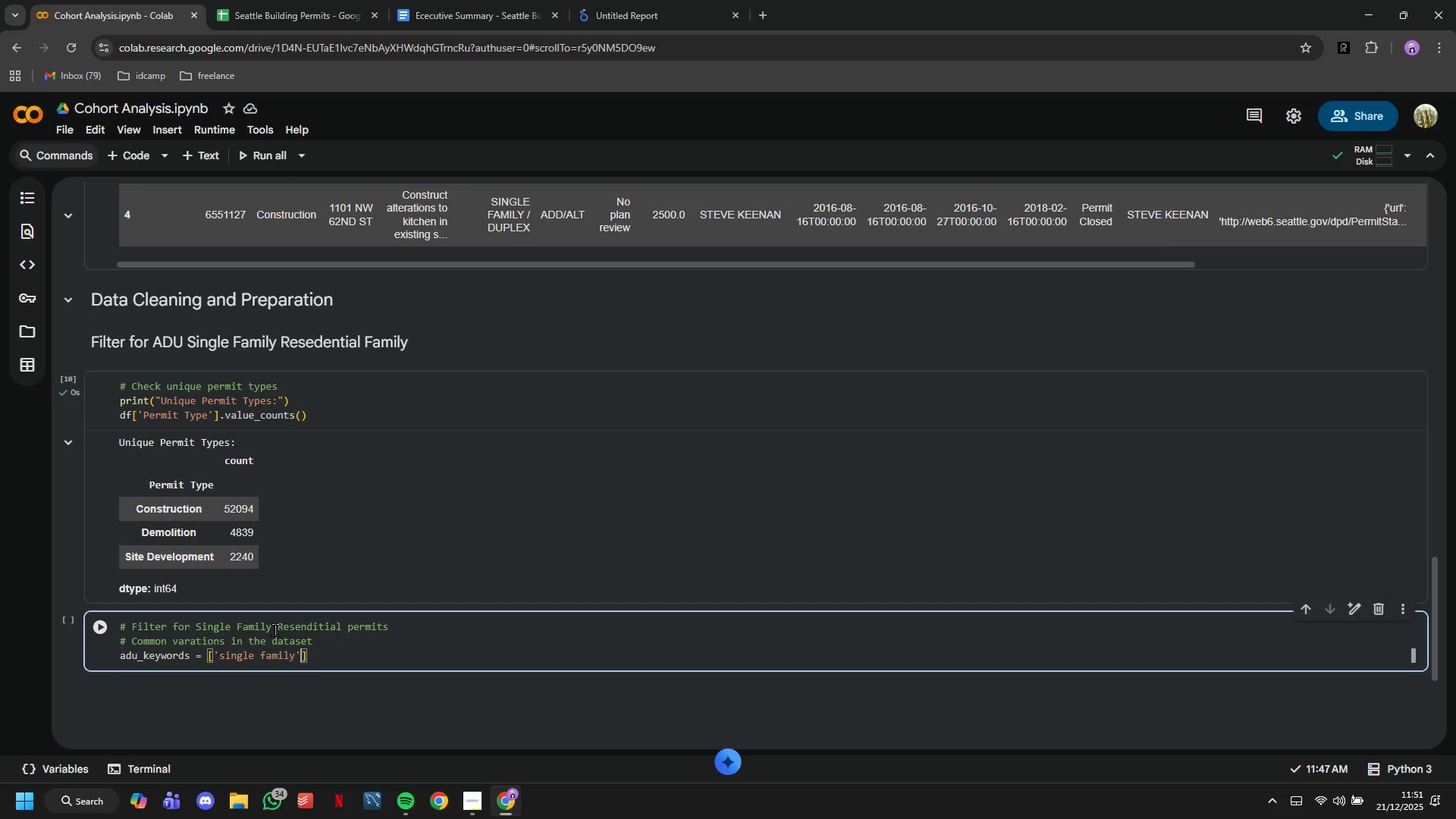 
 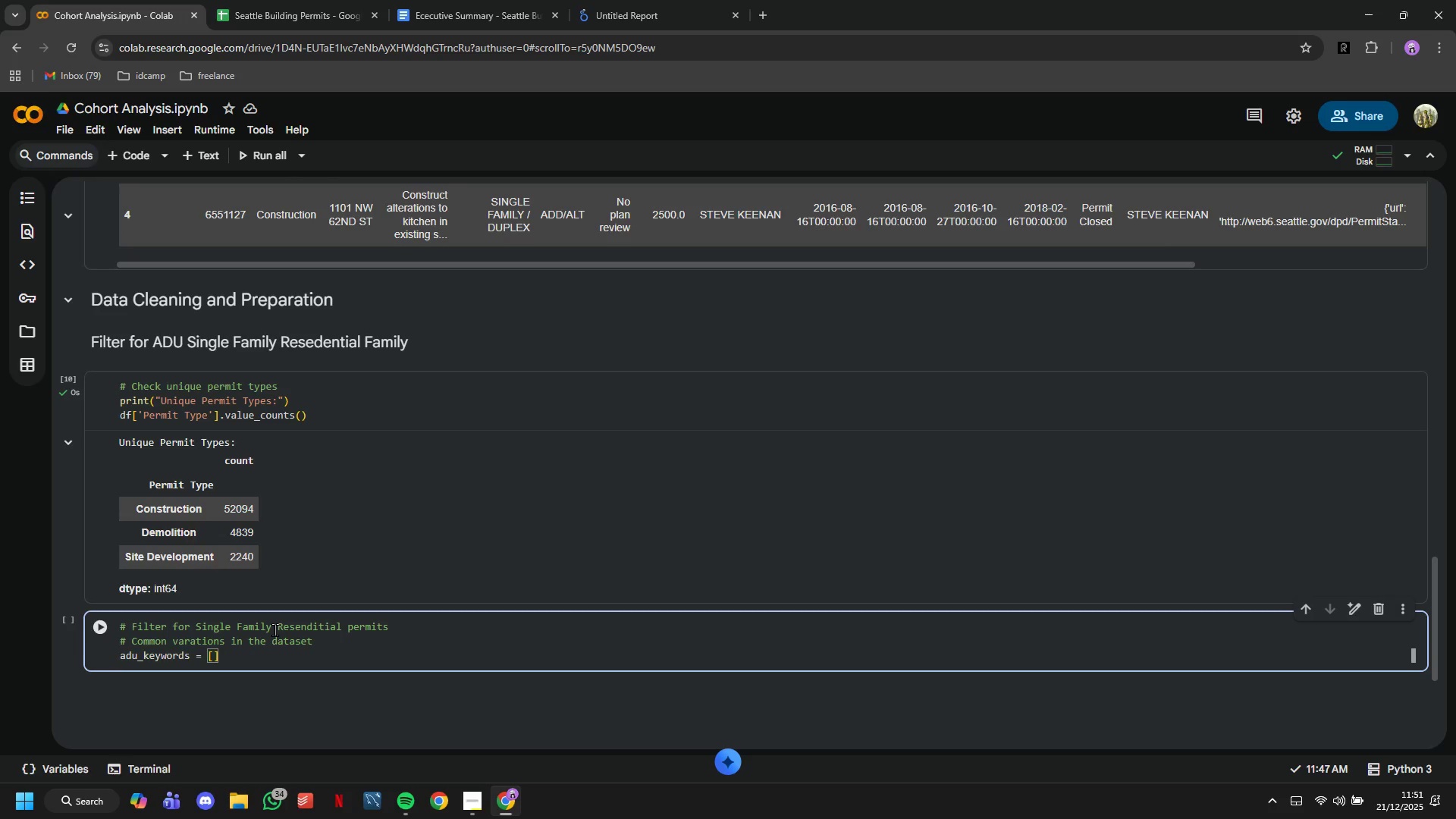 
key(ArrowRight)
 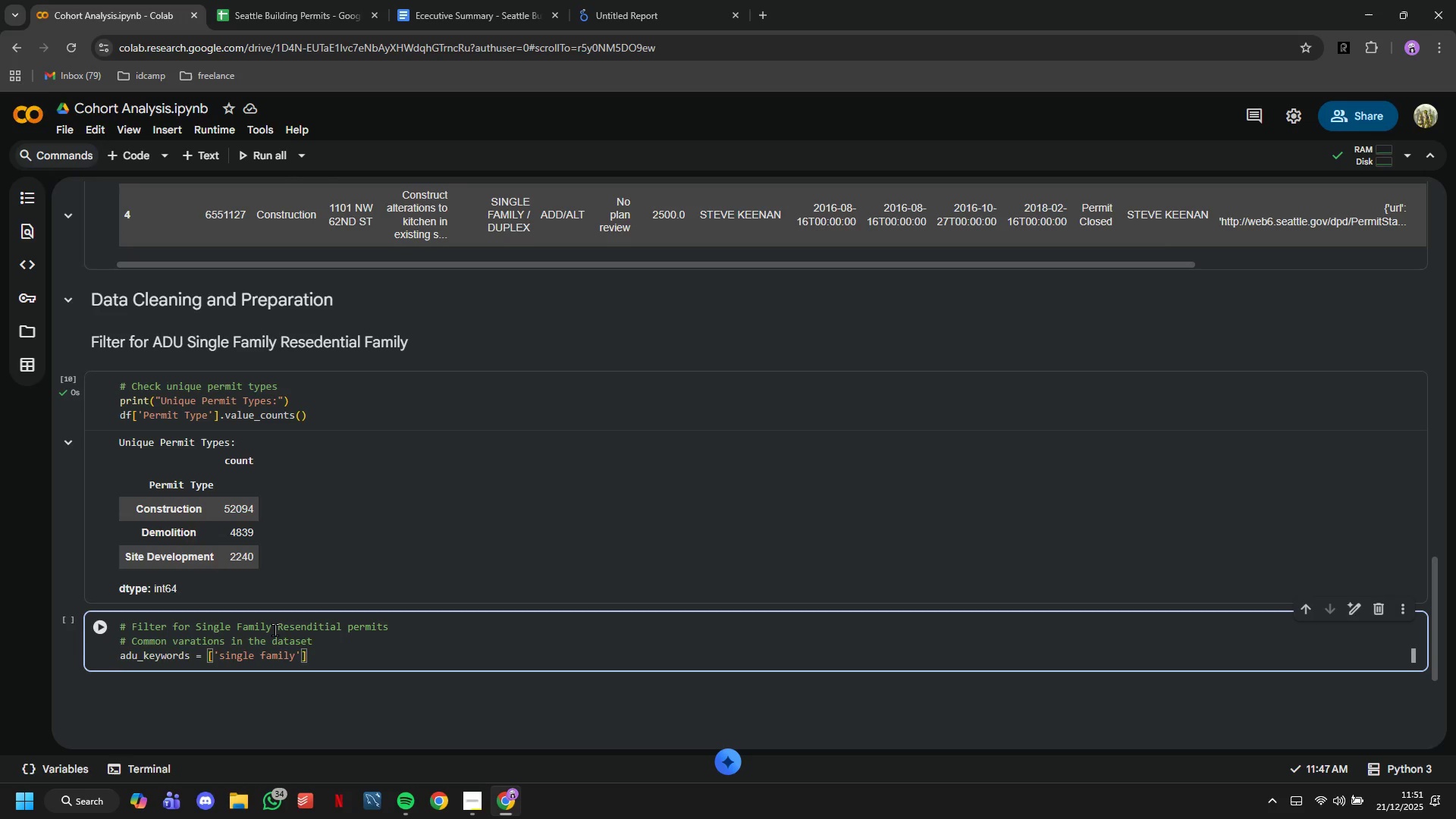 
type(, 'rese)
key(Backspace)
type(idential)
 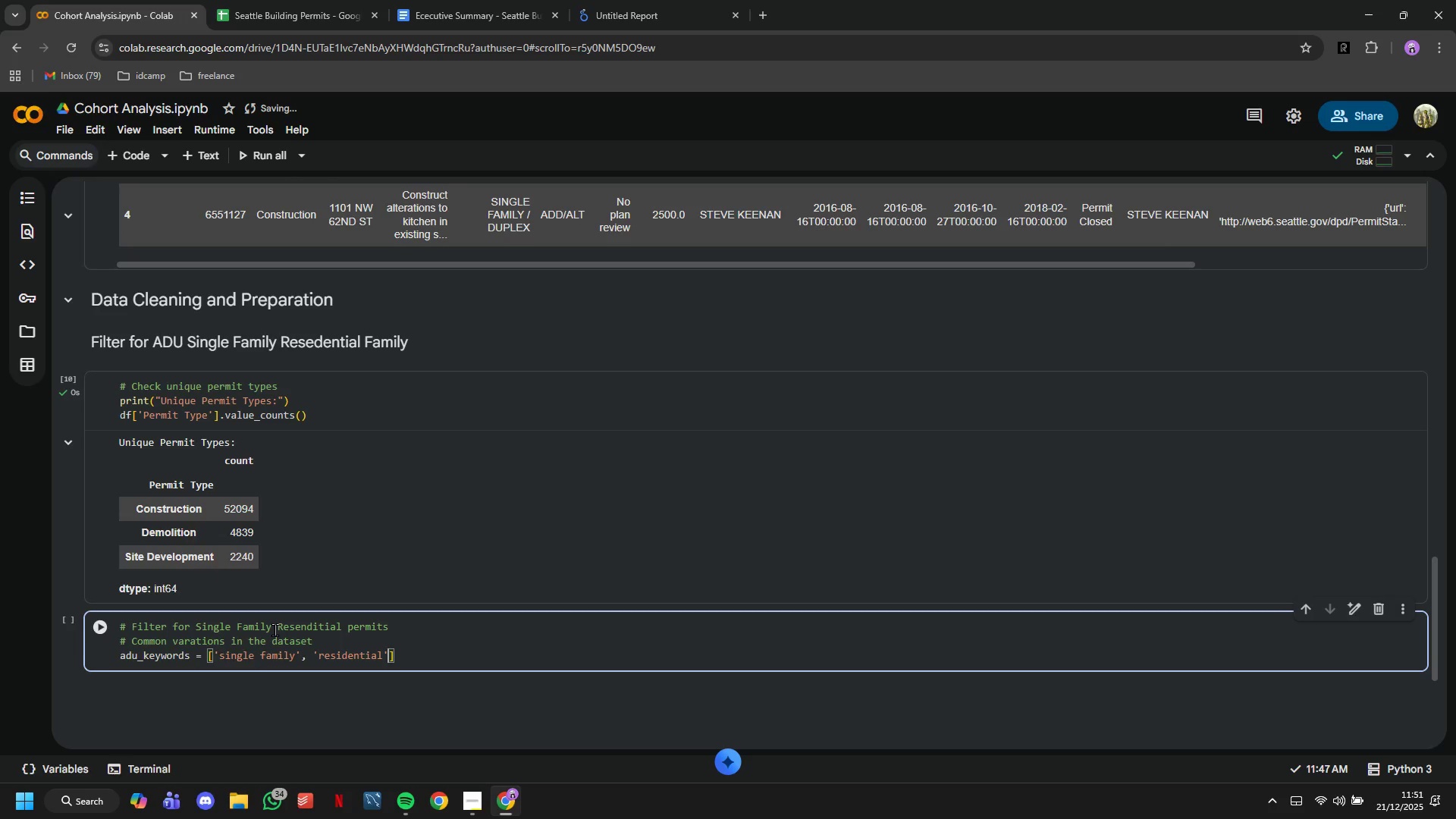 
key(ArrowRight)
 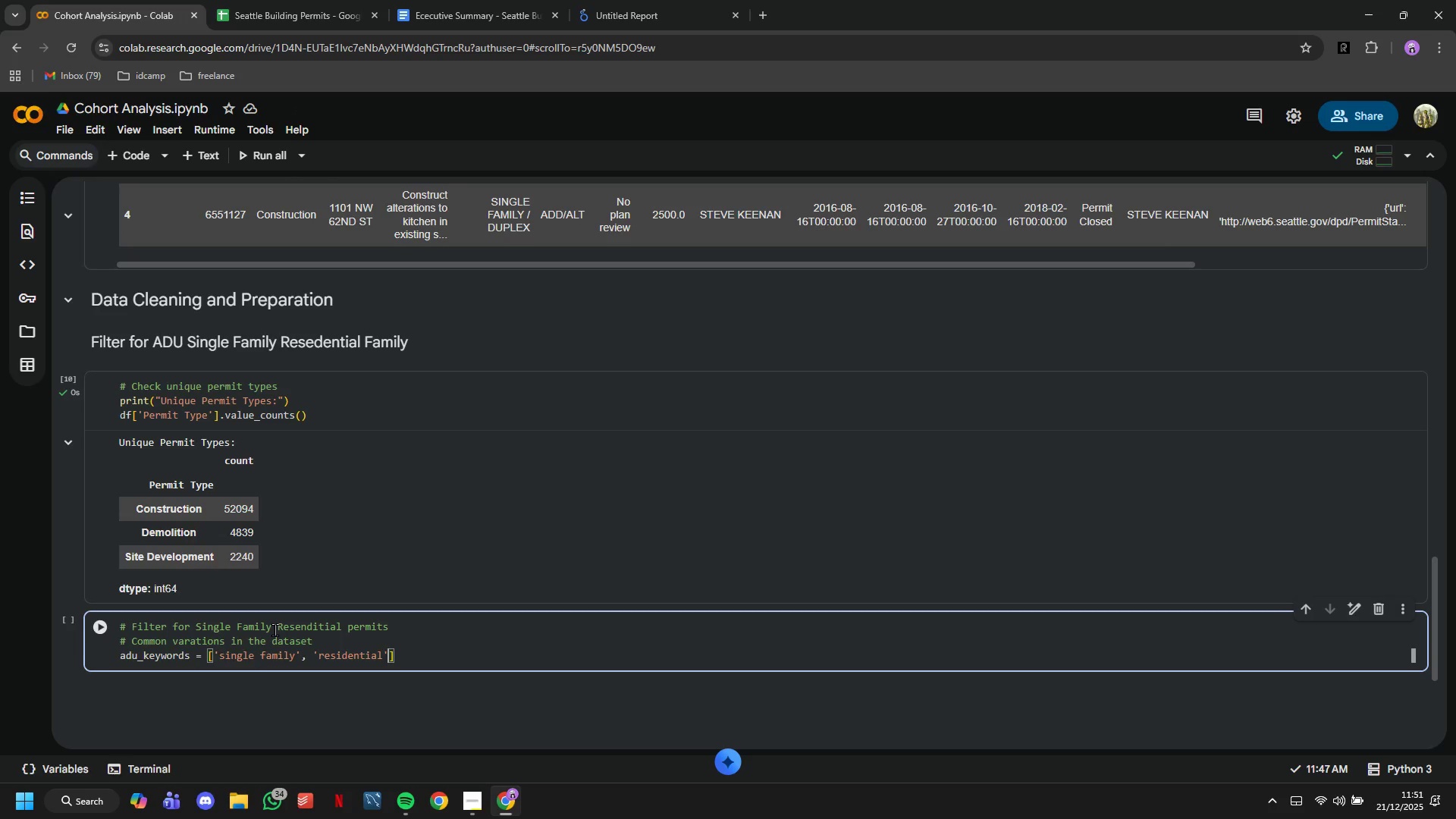 
type(,'adu)
 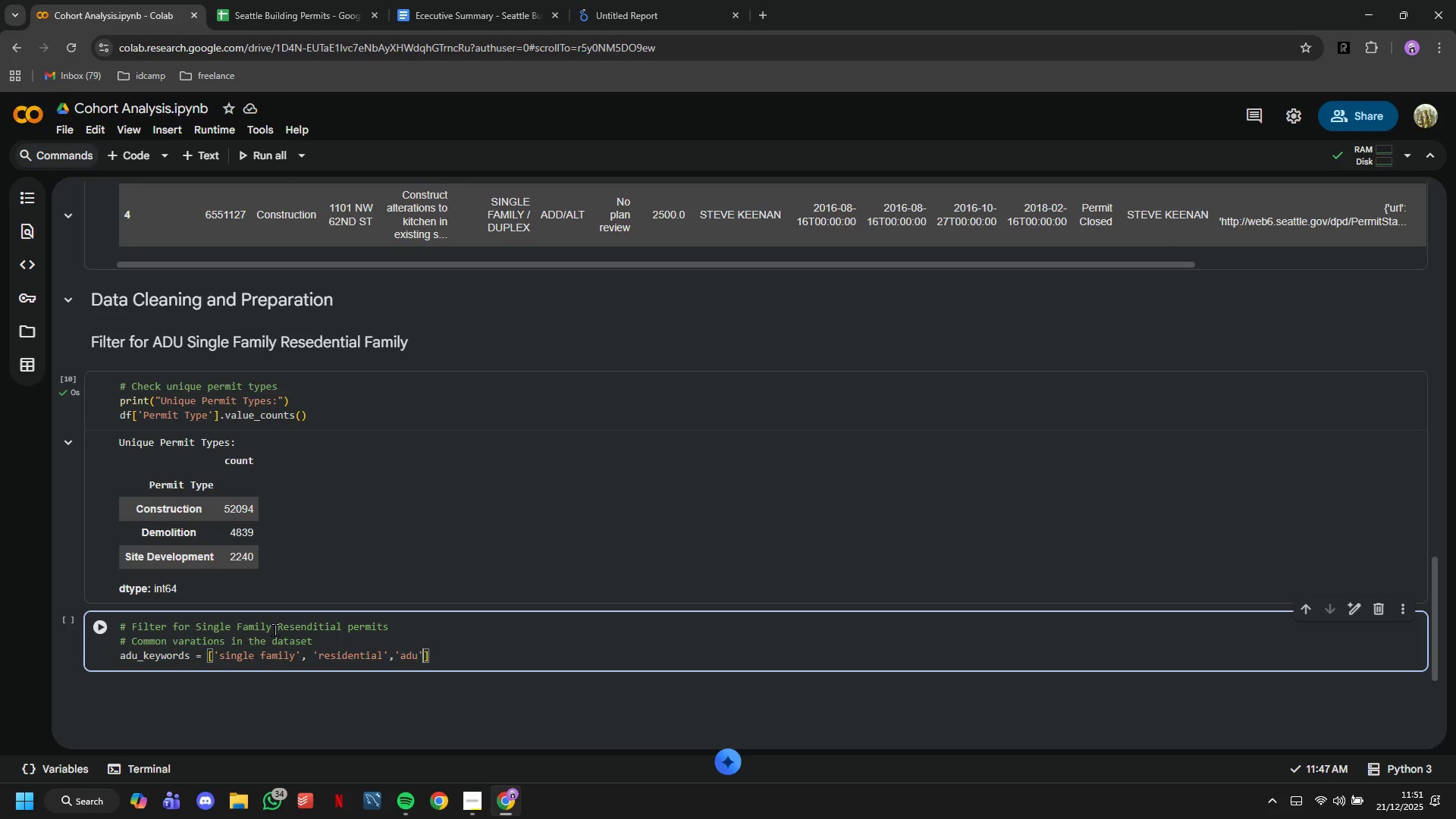 
key(ArrowRight)
 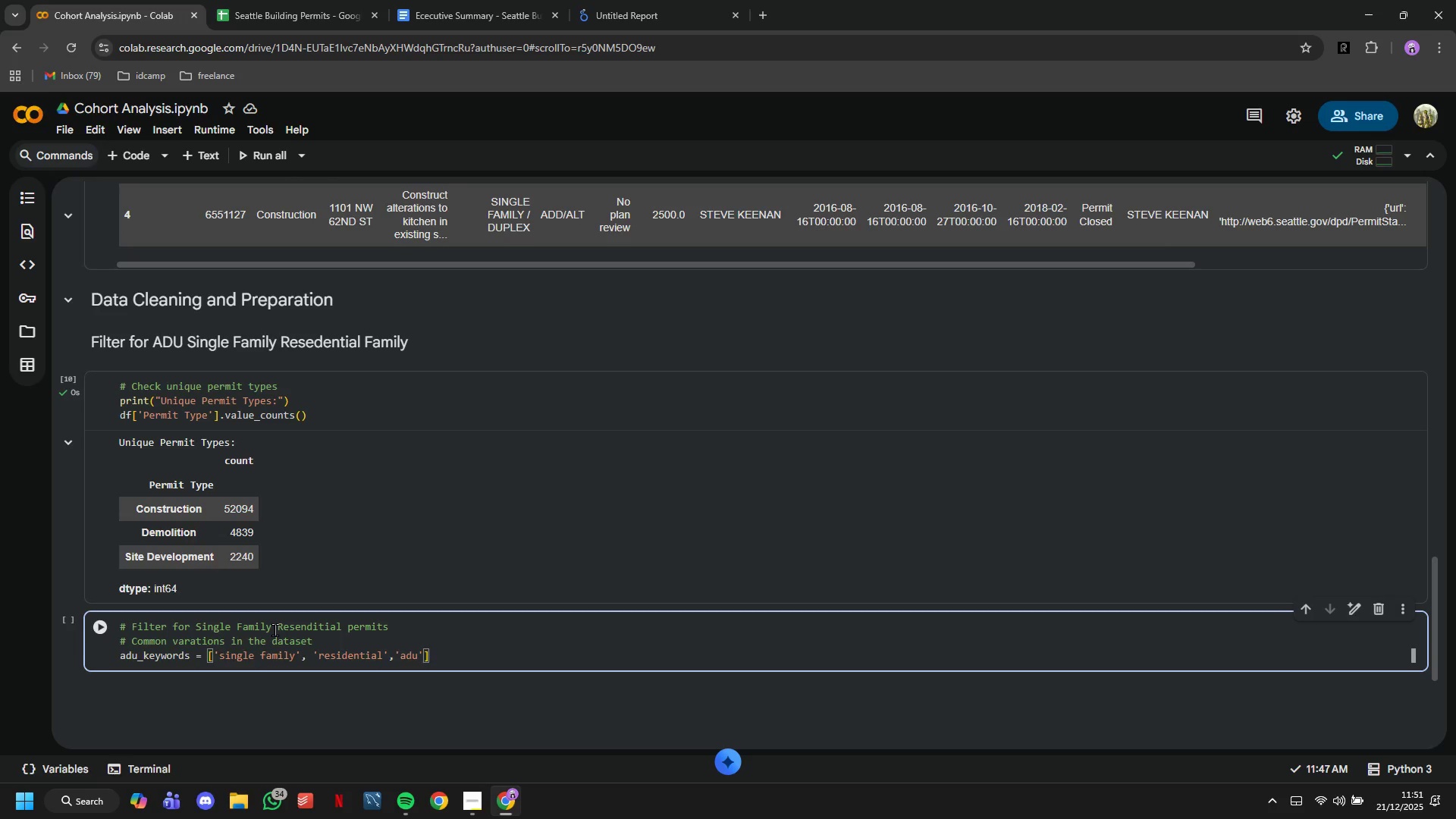 
type(,'Cons)
key(Backspace)
key(Backspace)
key(Backspace)
key(Backspace)
type(construction)
 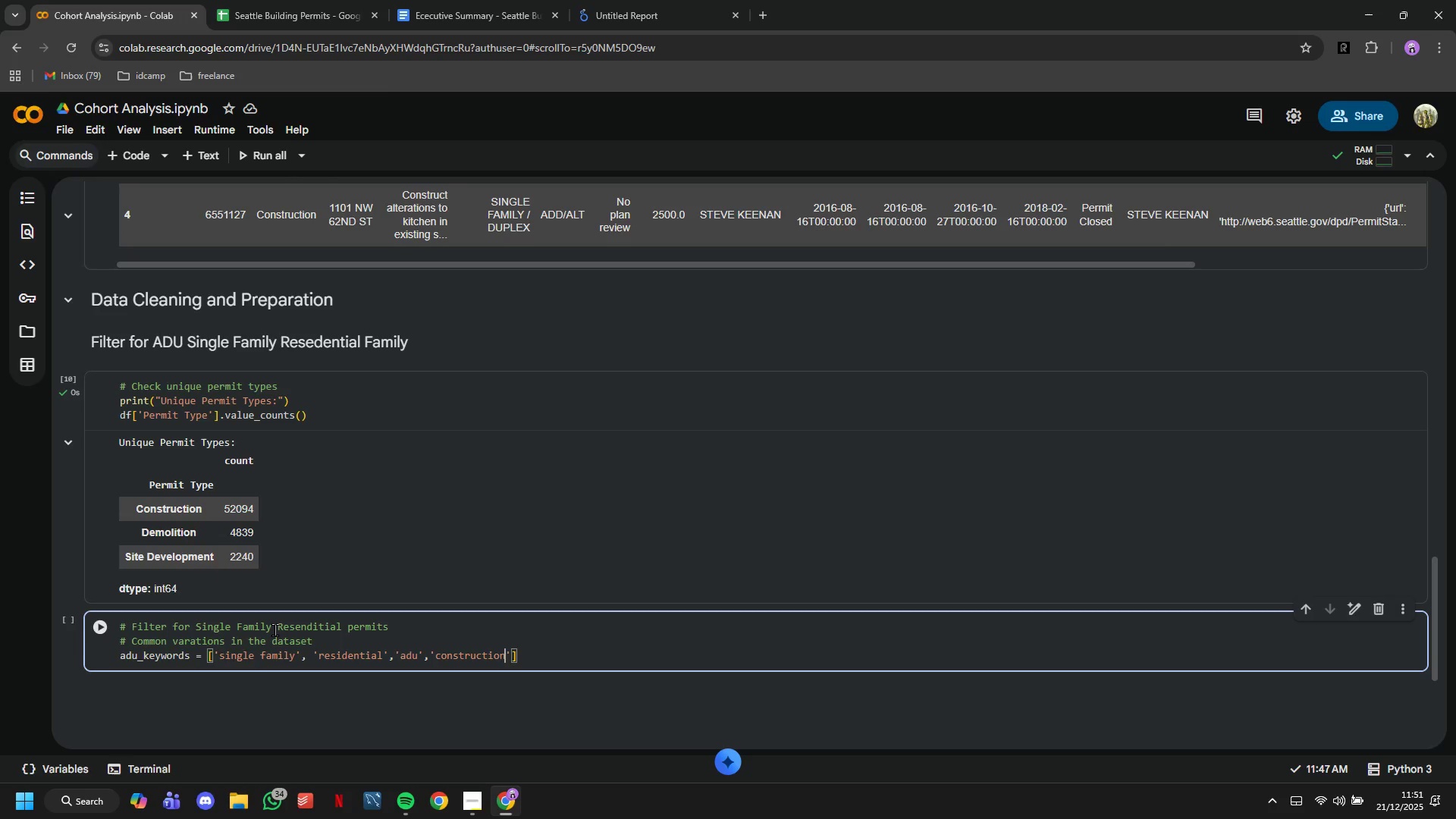 
key(ArrowRight)
 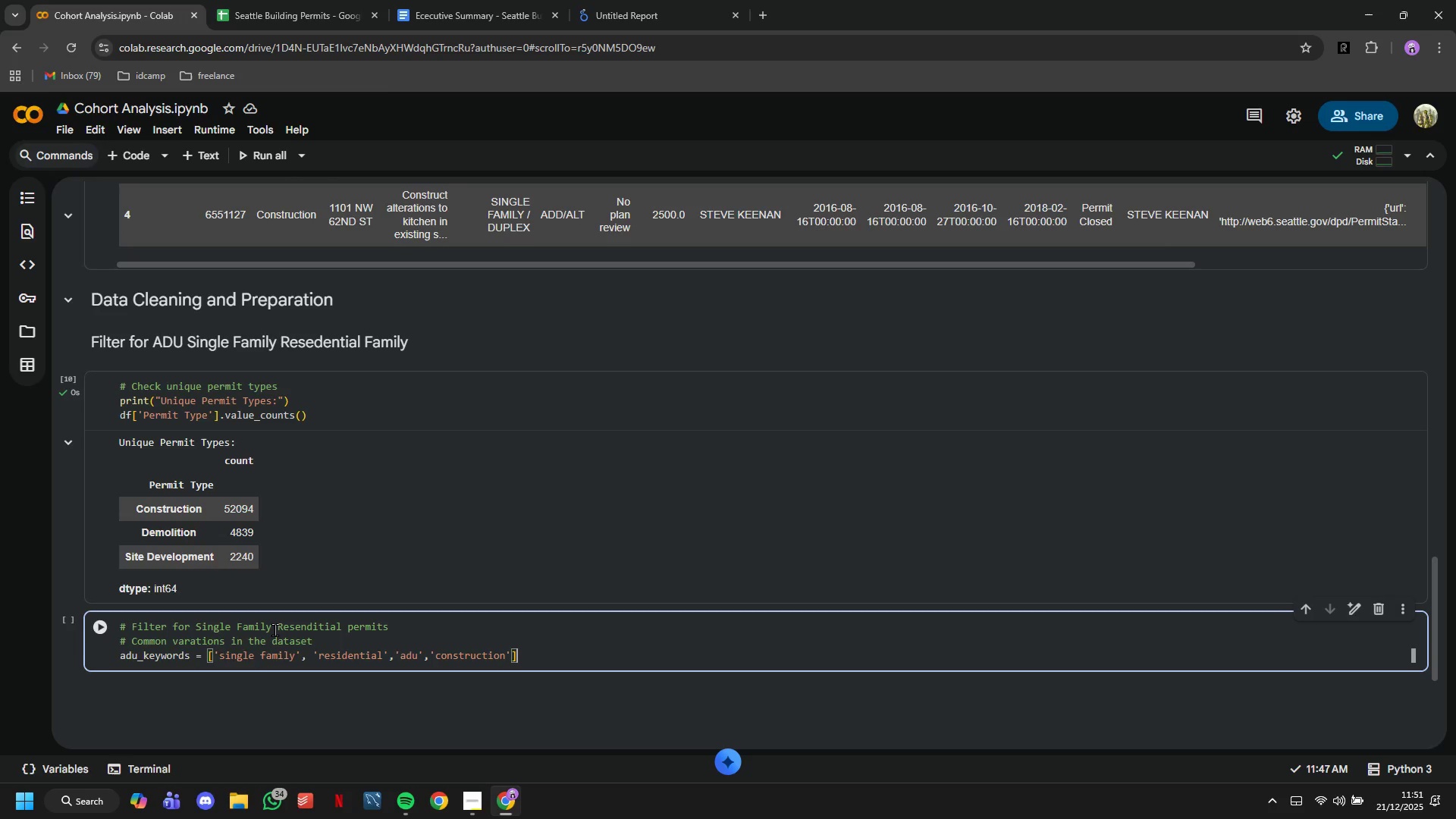 
key(ArrowRight)
 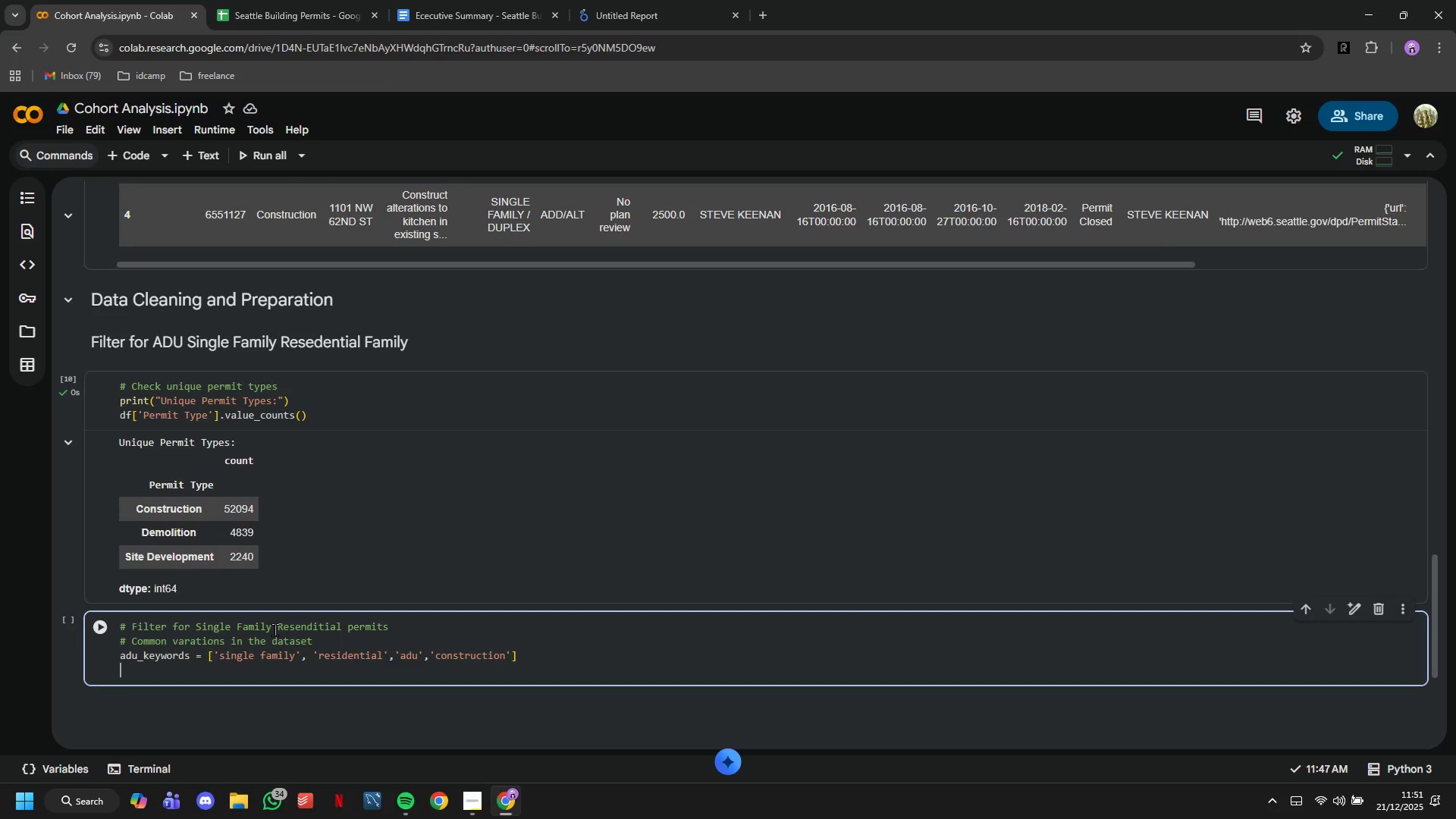 
key(Enter)
 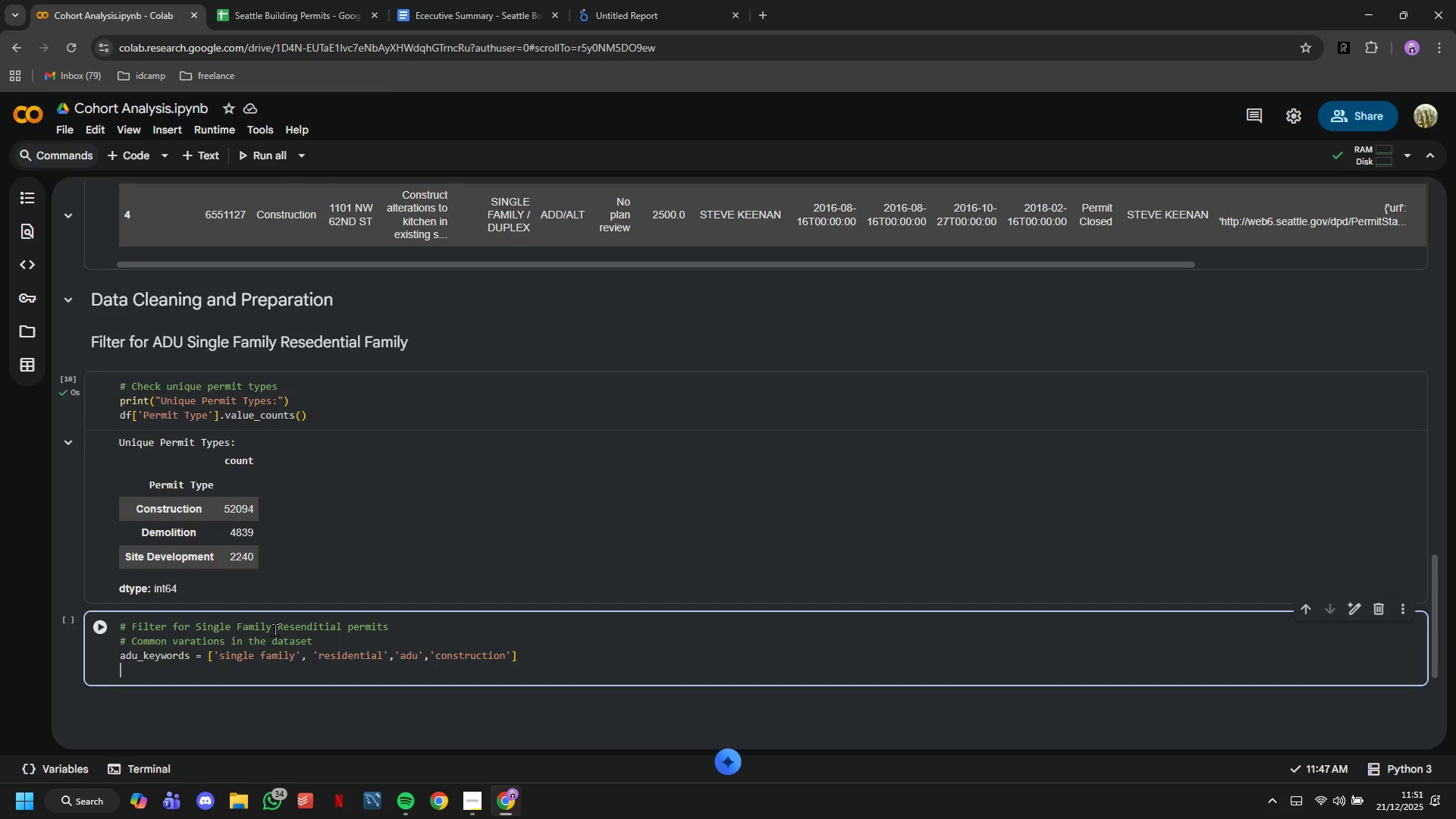 
key(Enter)
 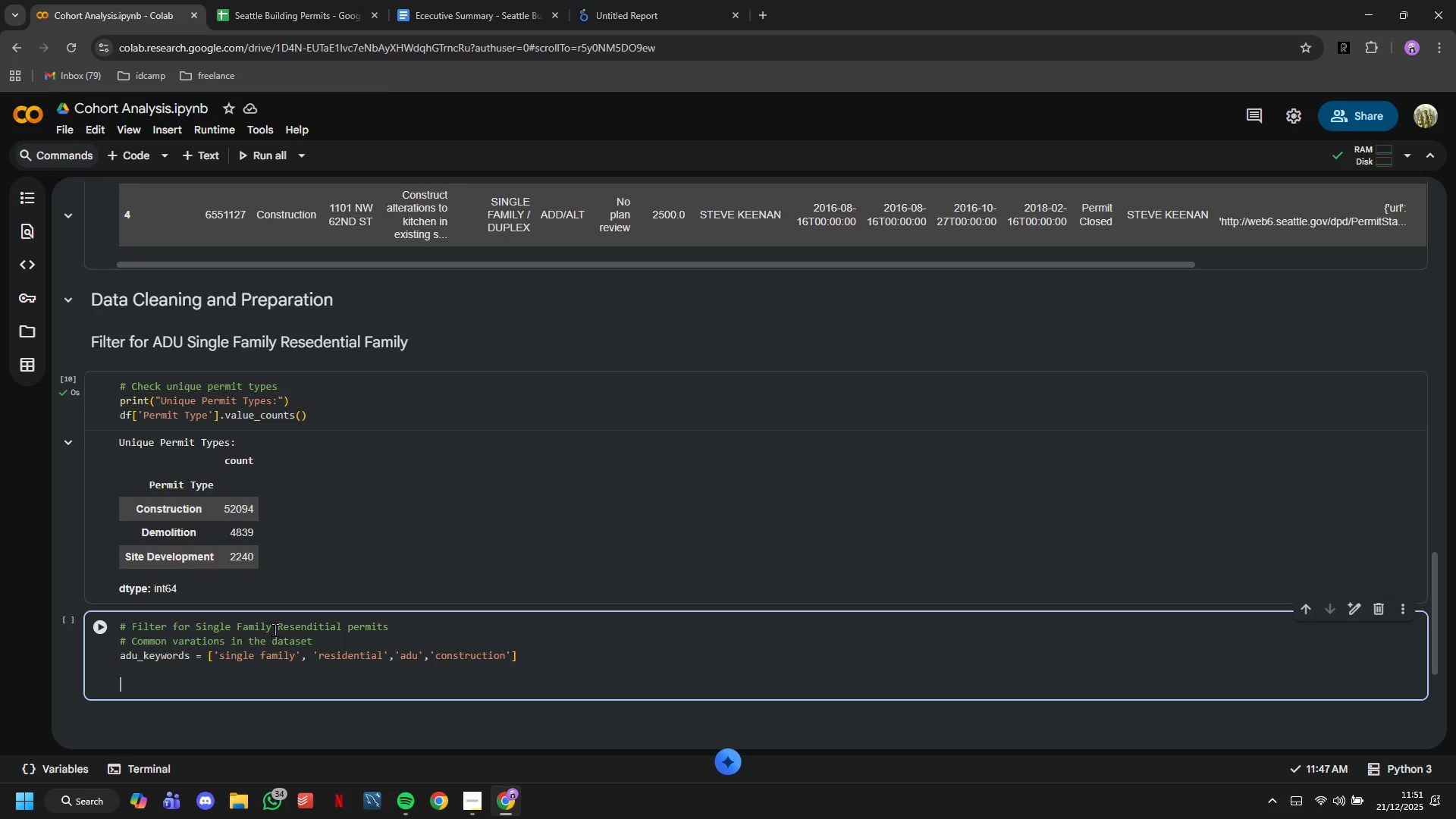 
type(# Create mask for relevant permits)
 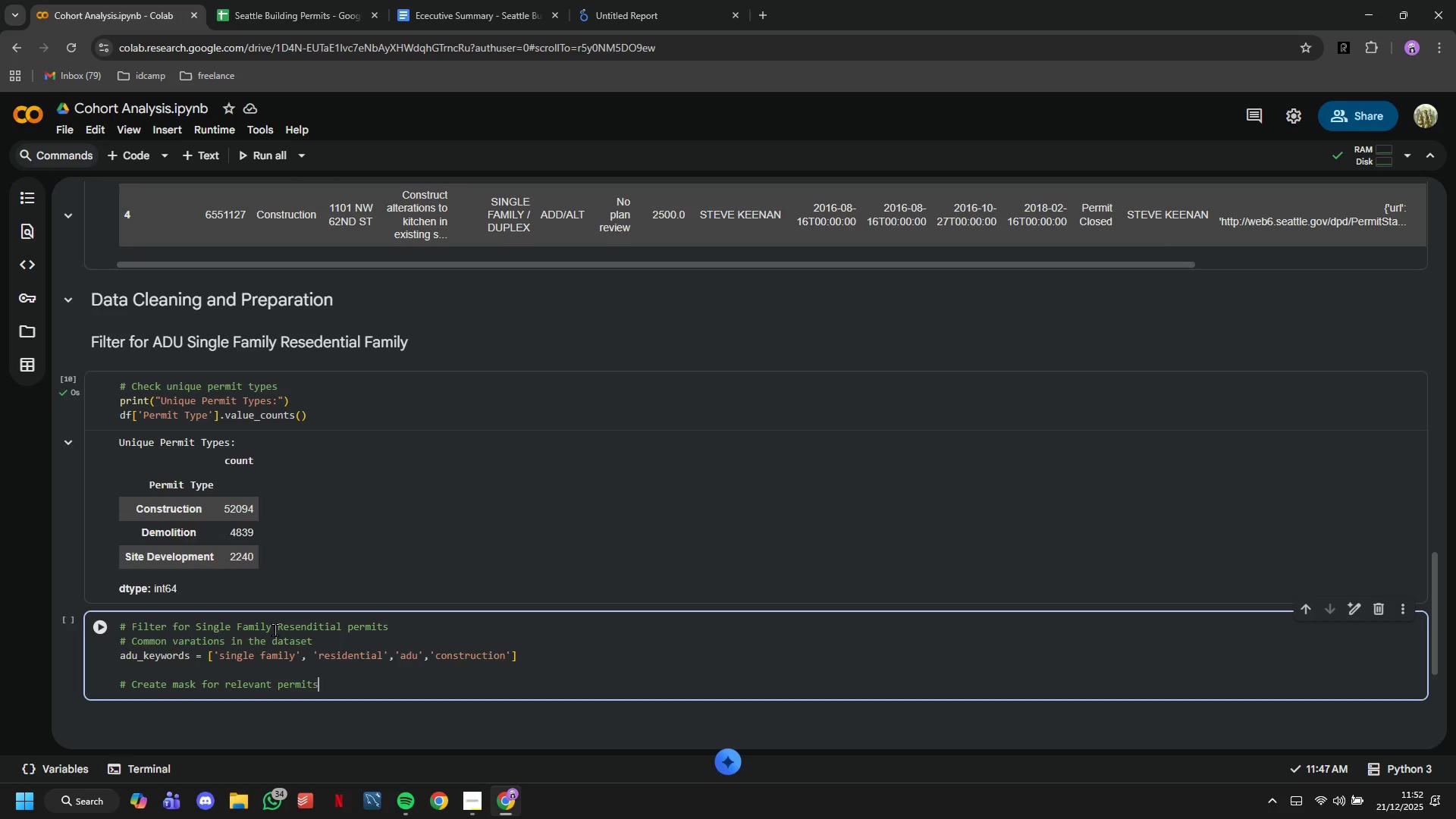 
key(Enter)
 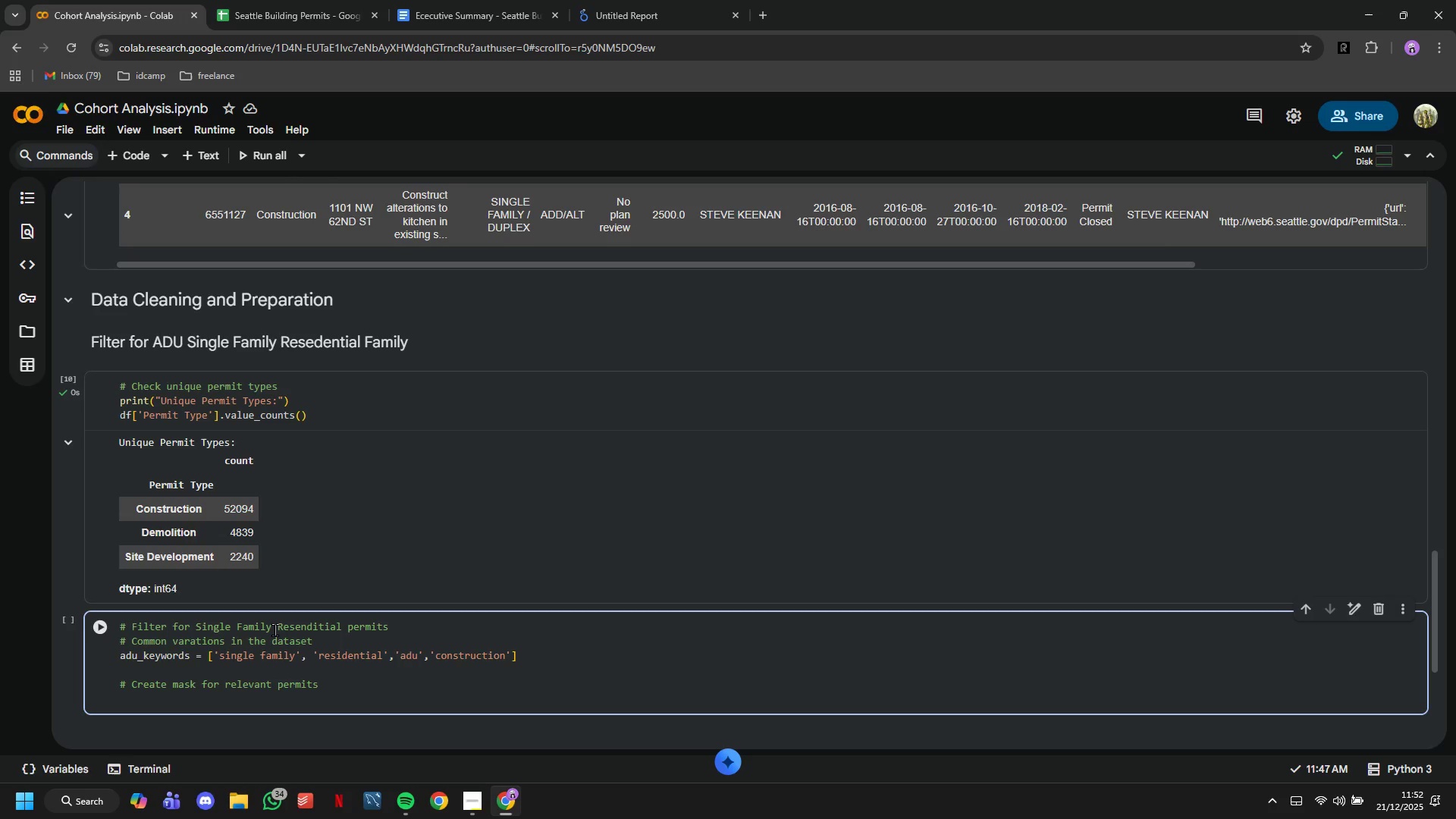 
type(mask - )
key(Backspace)
key(Backspace)
type(= )
 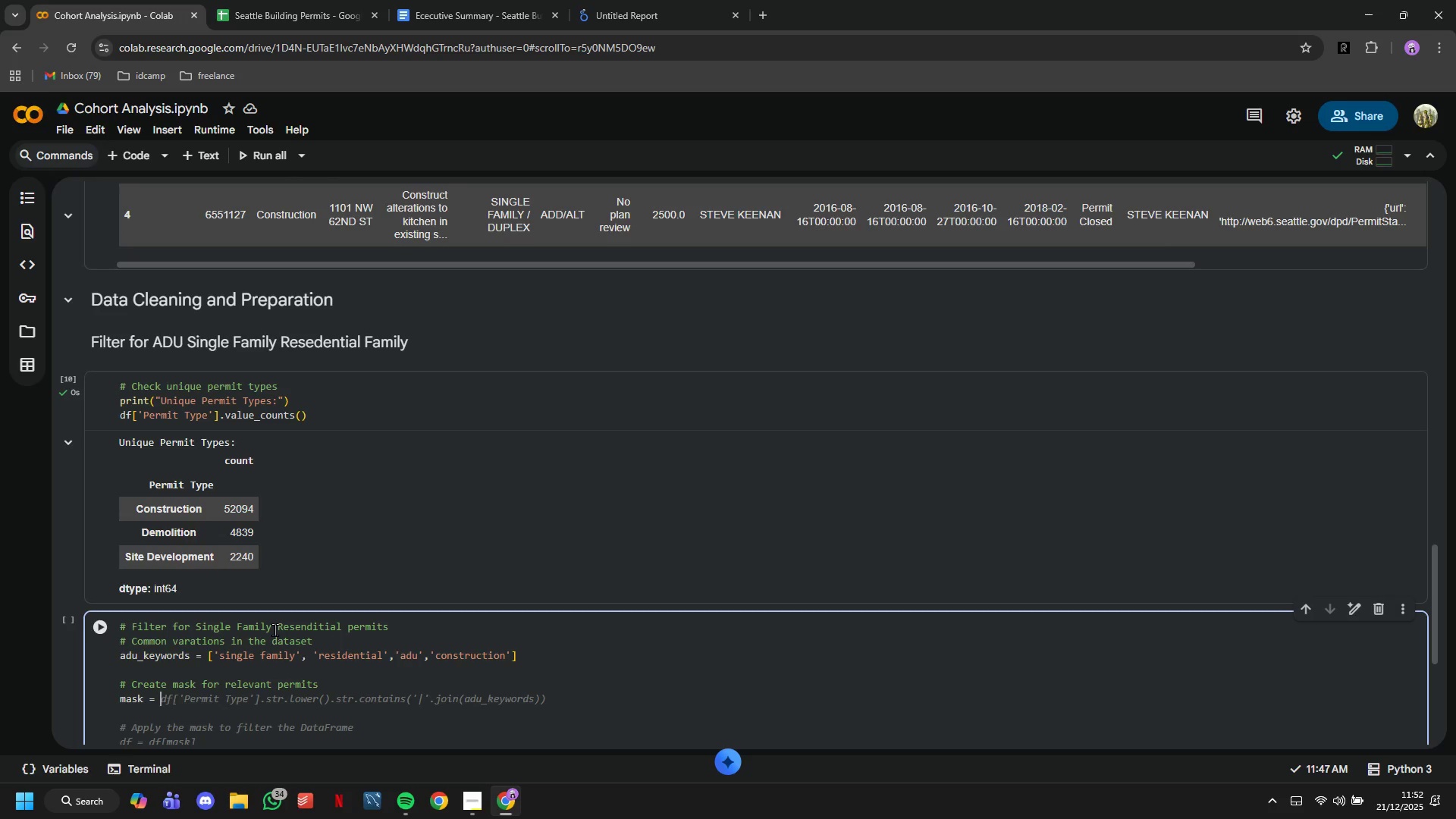 
type(df['Pemit Typer)
 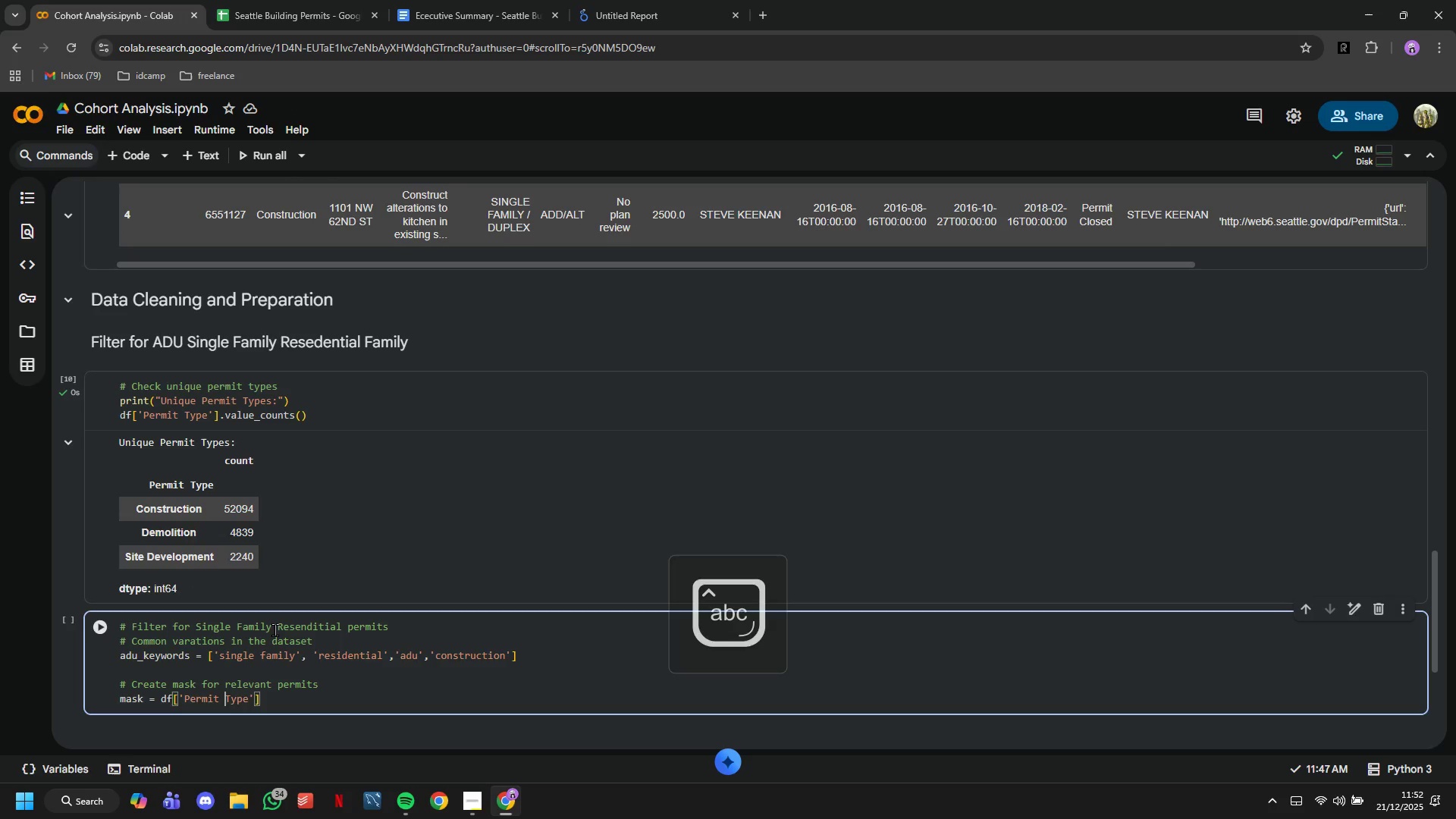 
hold_key(key=ArrowLeft, duration=0.7)
 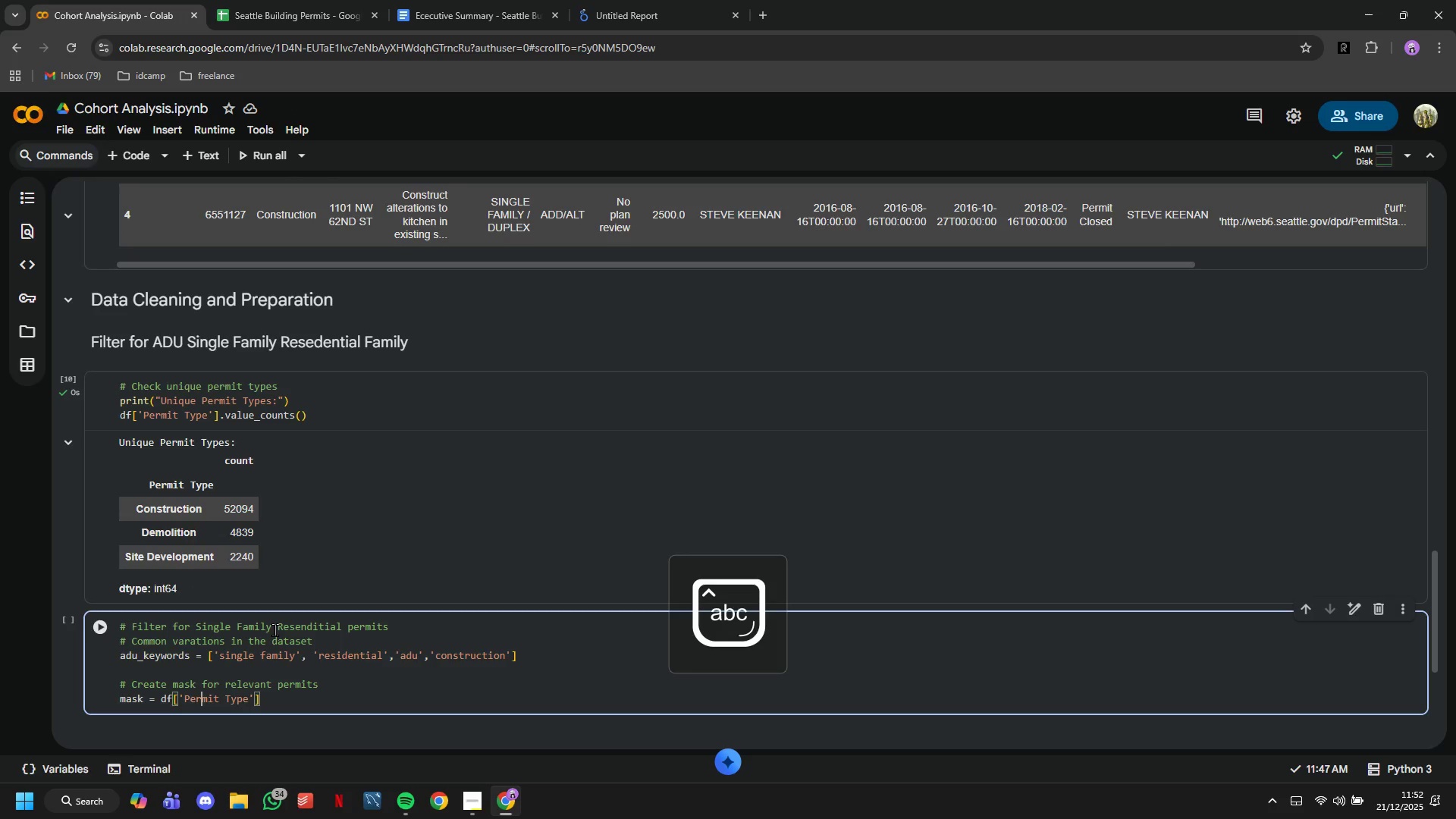 
key(ArrowRight)
 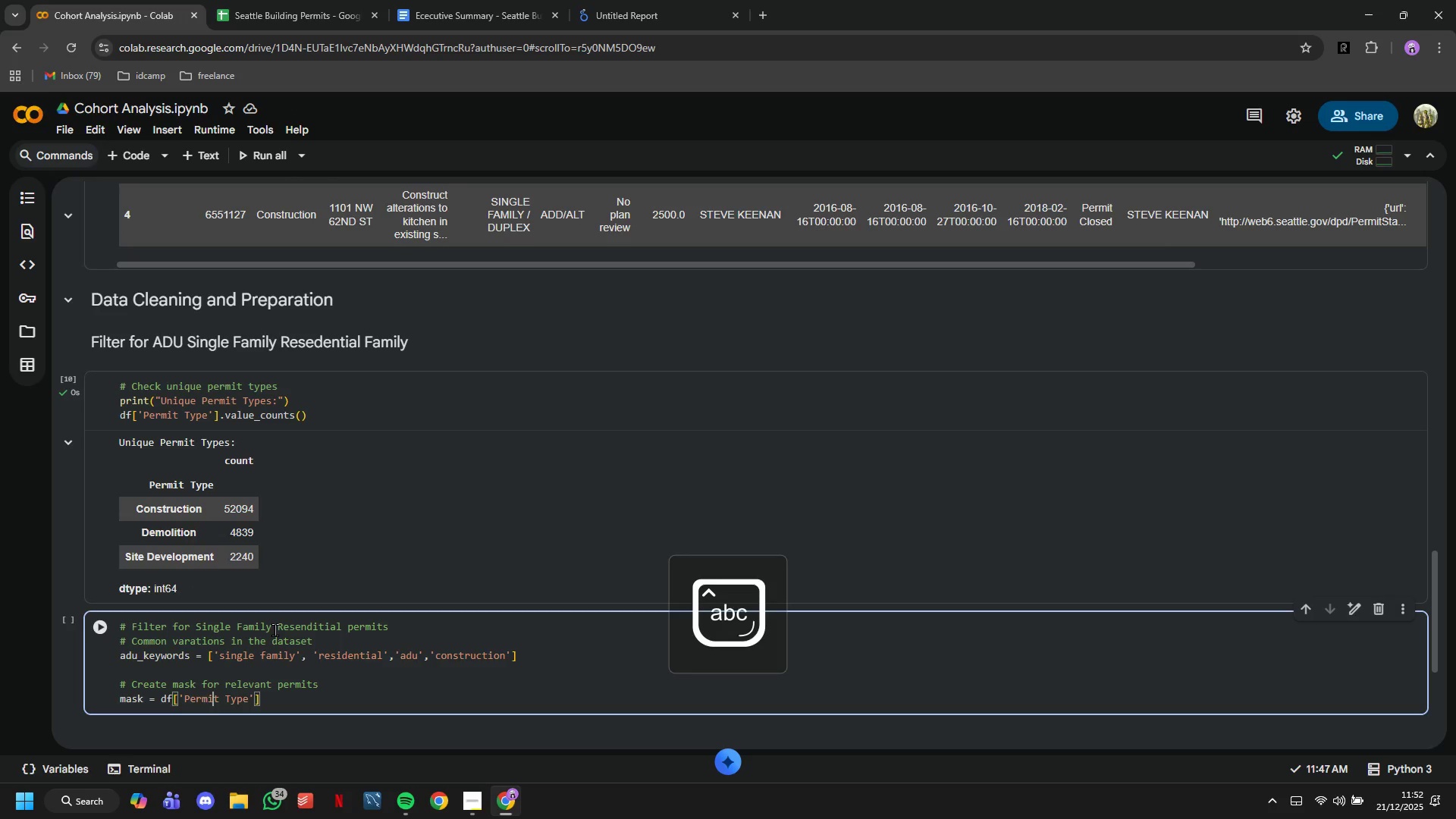 
key(ArrowRight)
 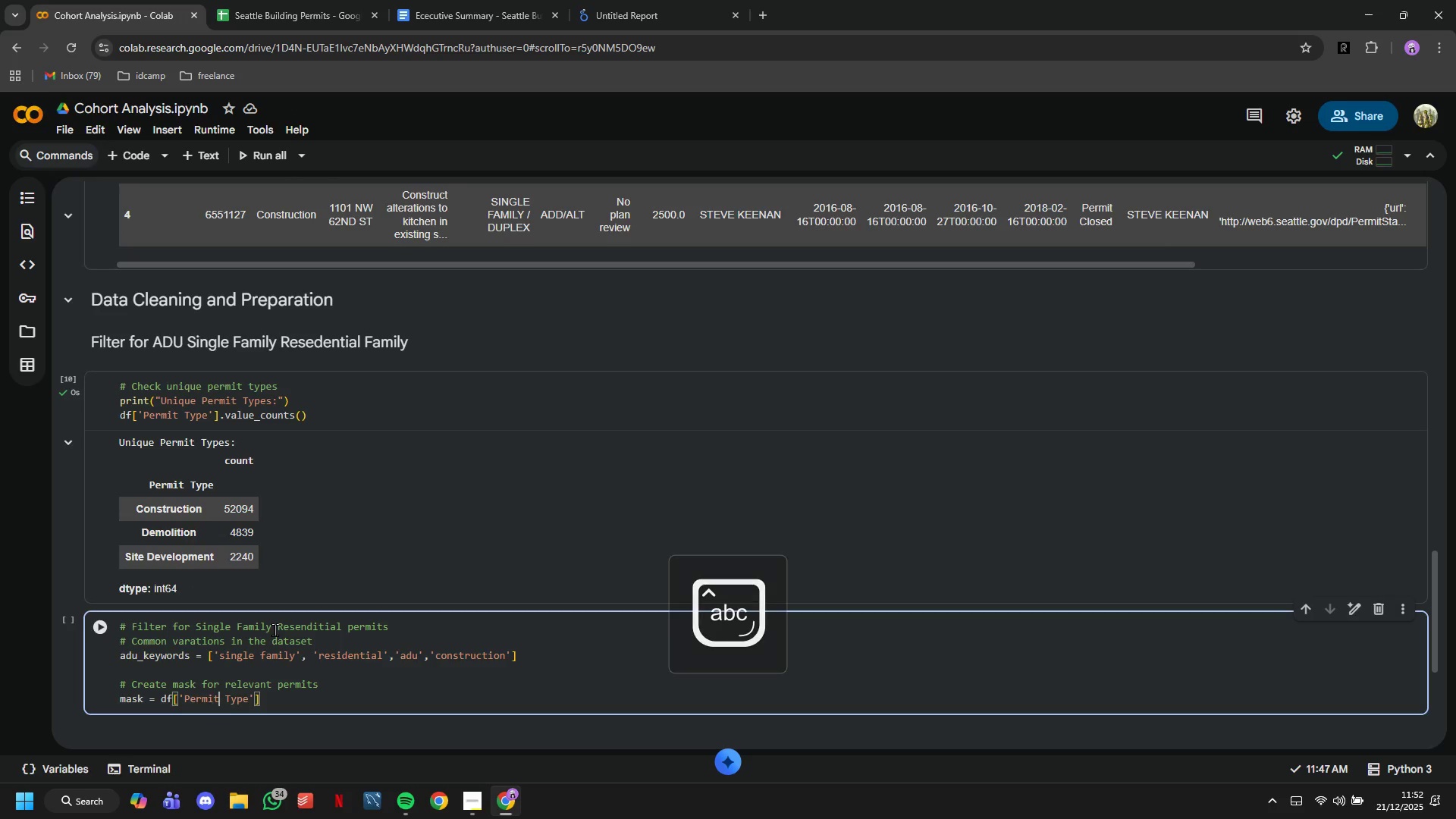 
key(ArrowRight)
 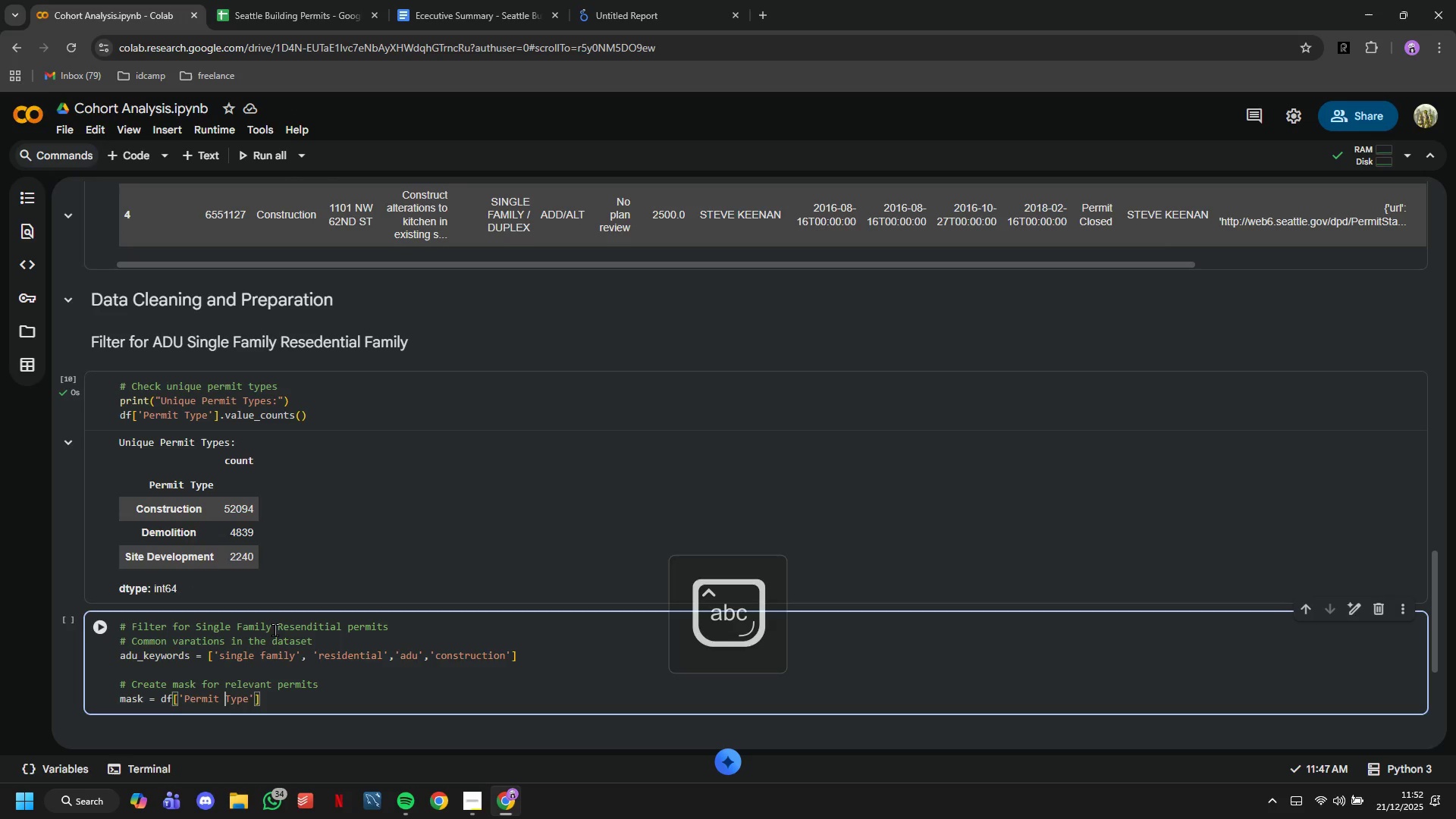 
key(ArrowRight)
 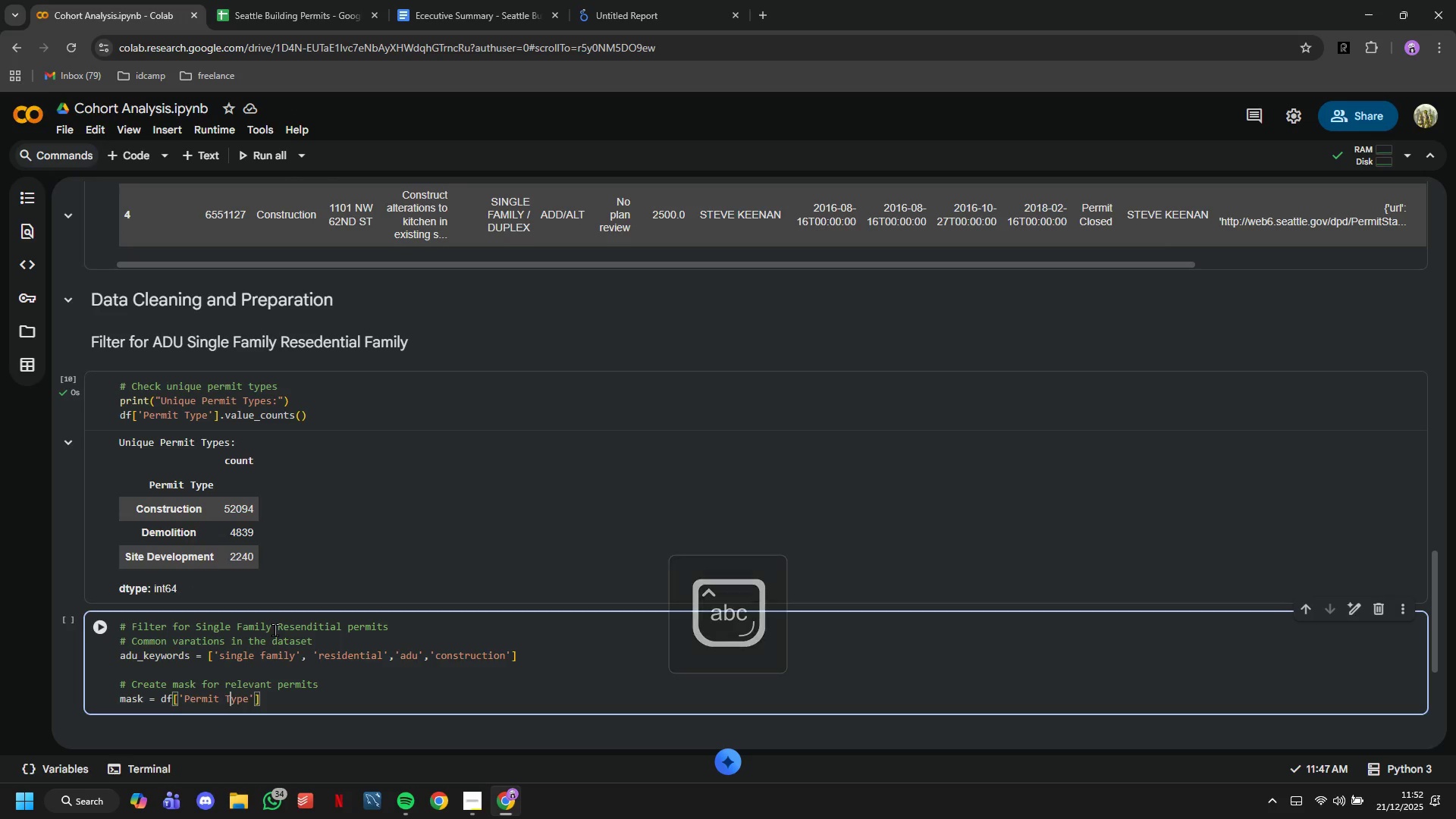 
key(ArrowRight)
 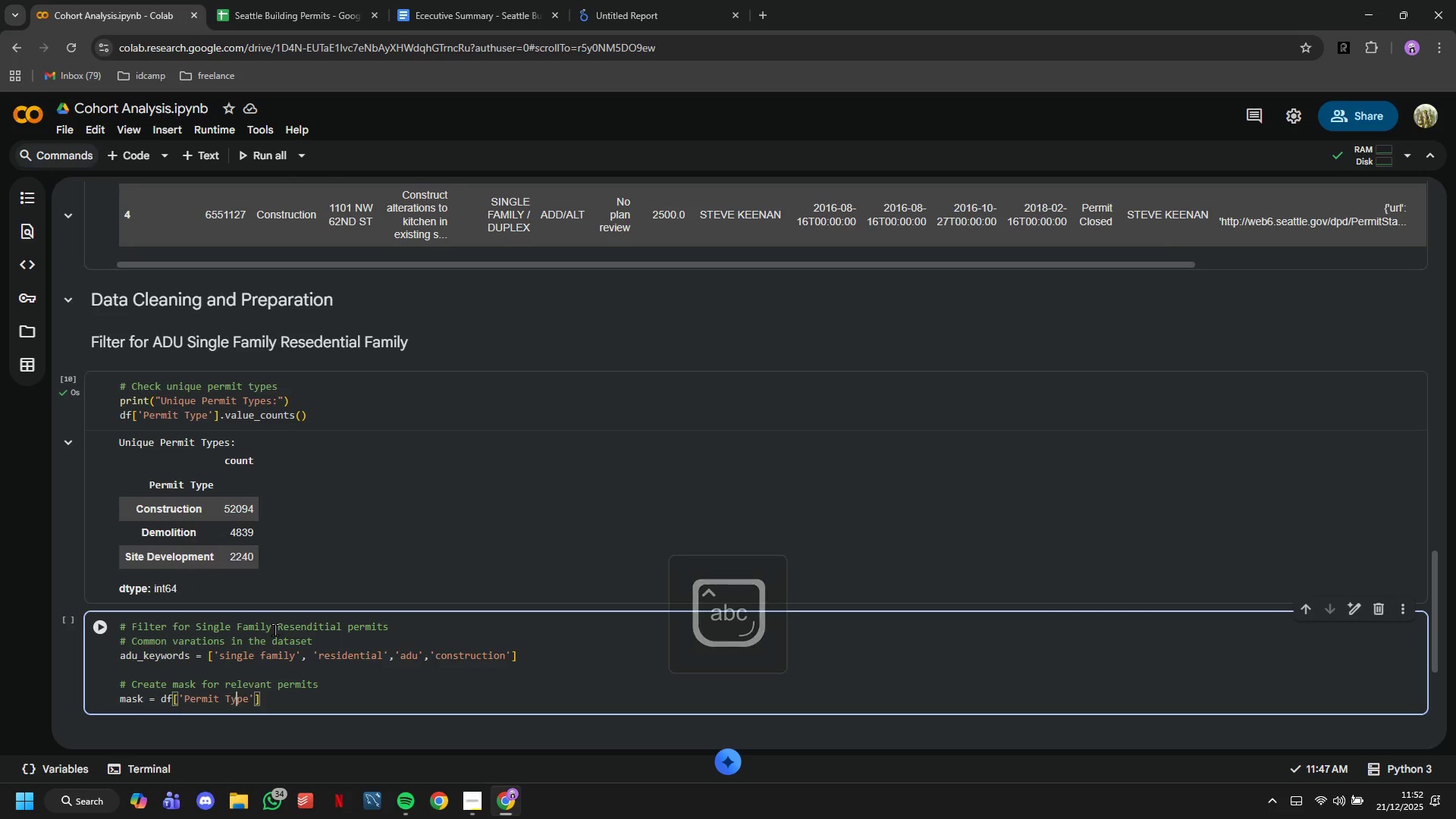 
key(ArrowRight)
 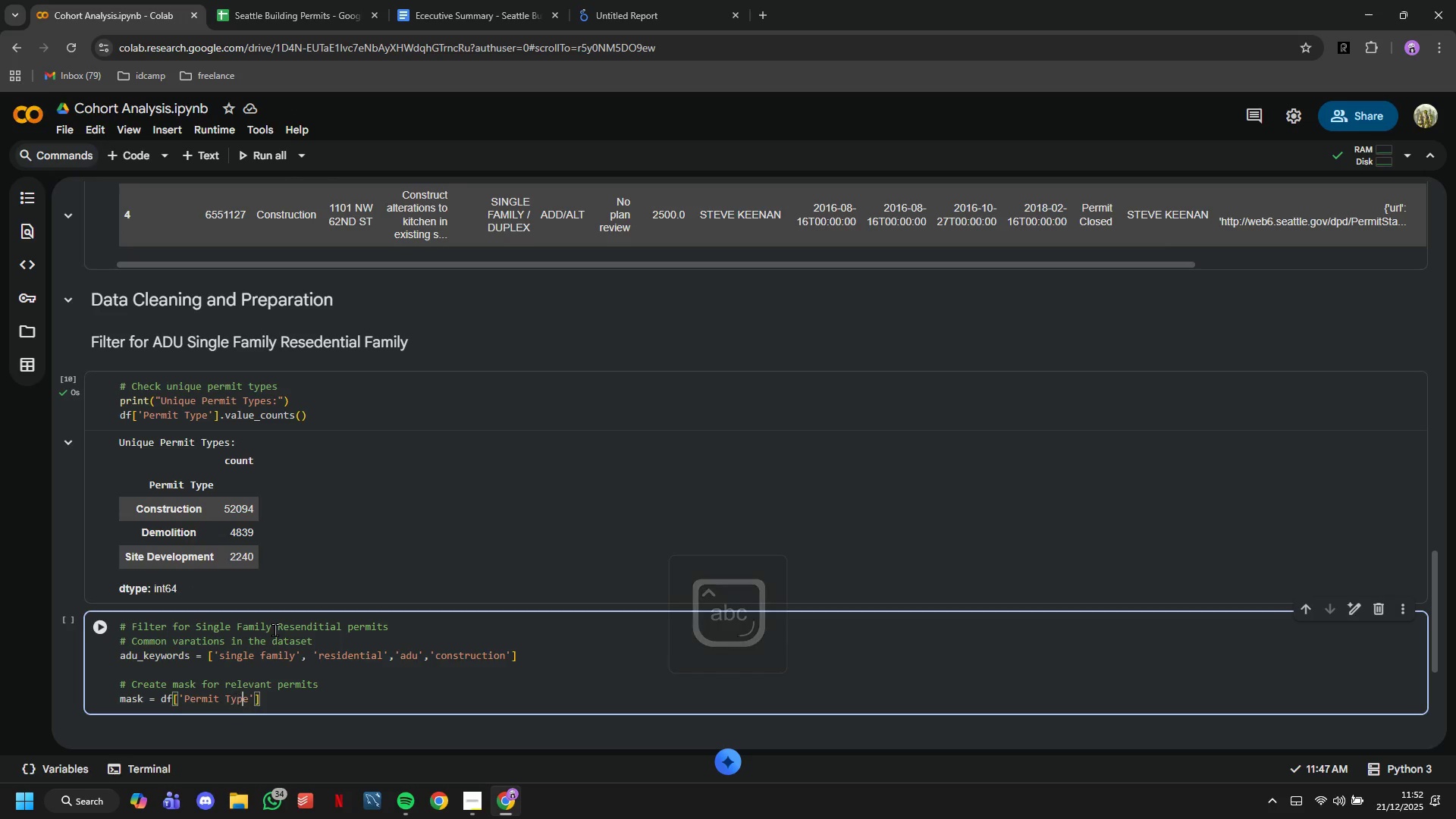 
key(ArrowRight)
 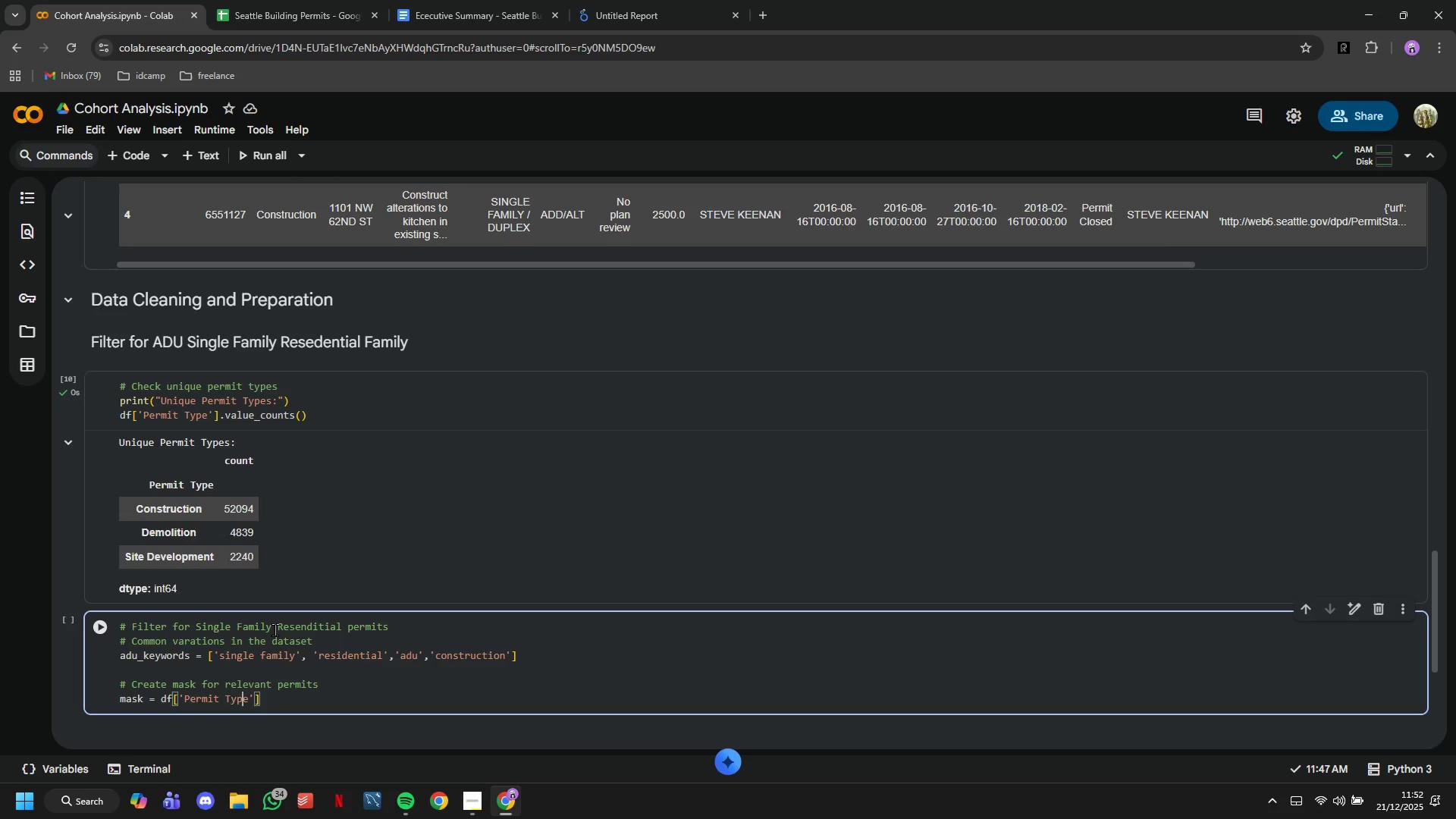 
key(ArrowRight)
 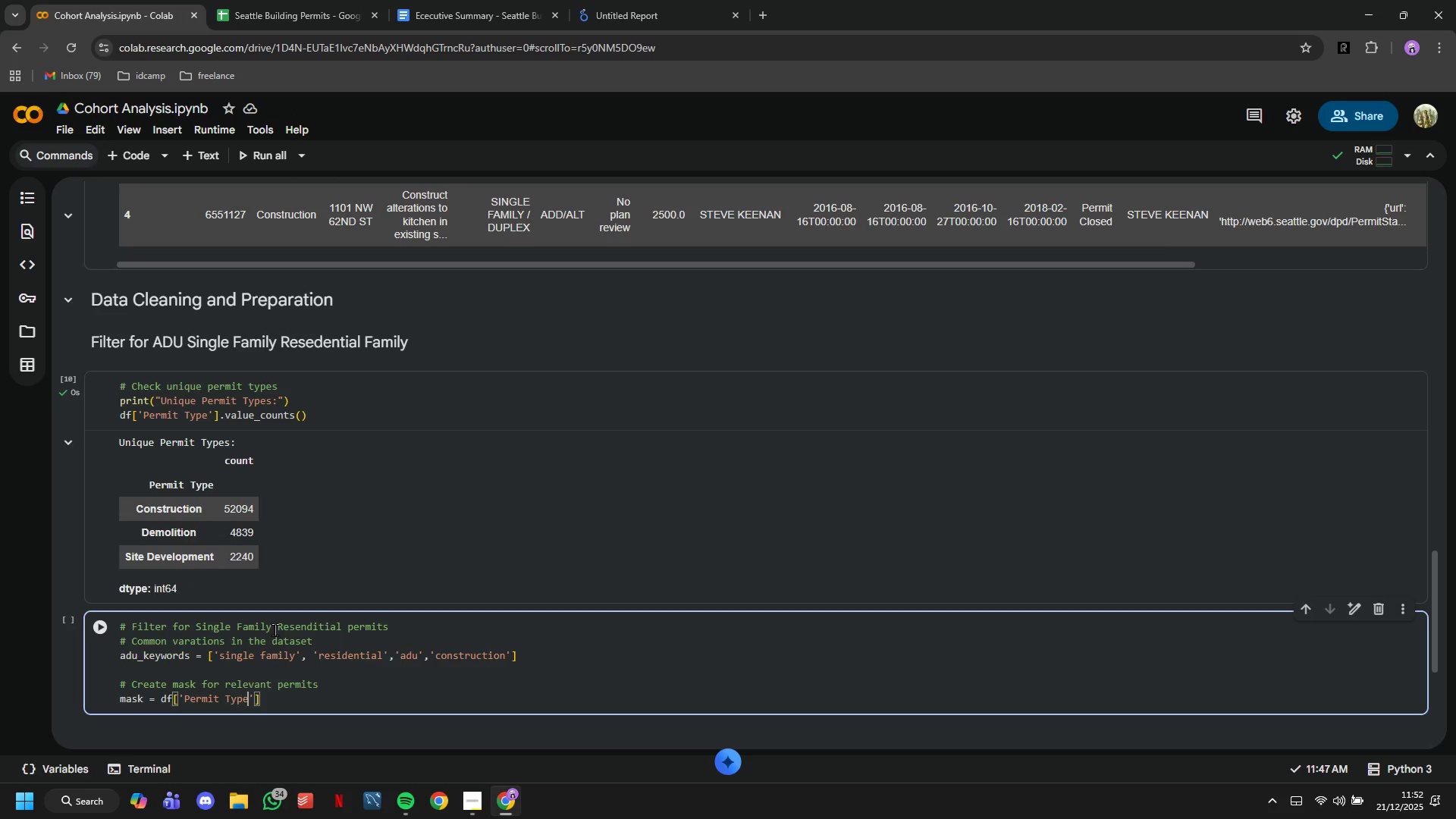 
key(ArrowRight)
 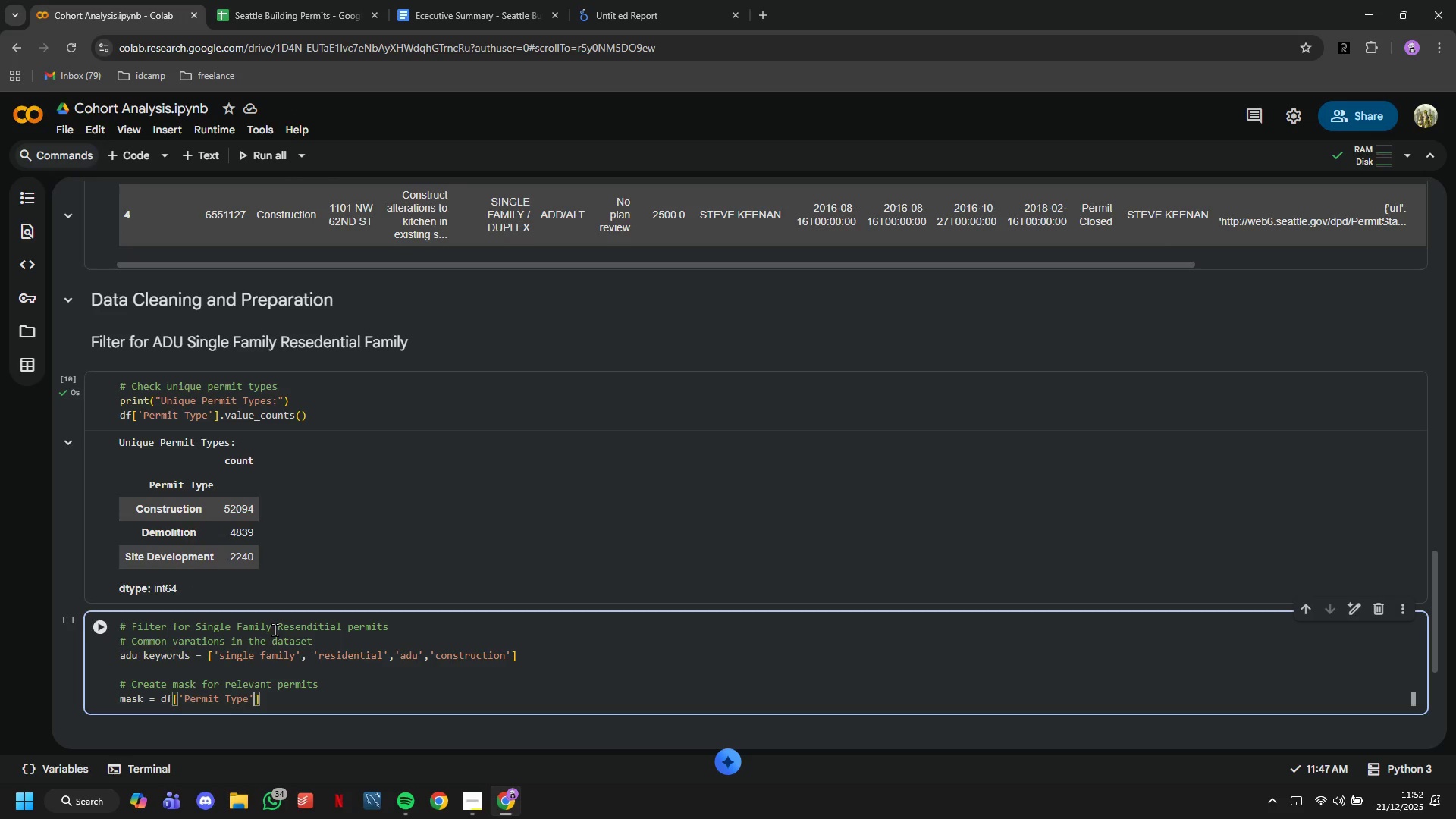 
key(ArrowRight)
 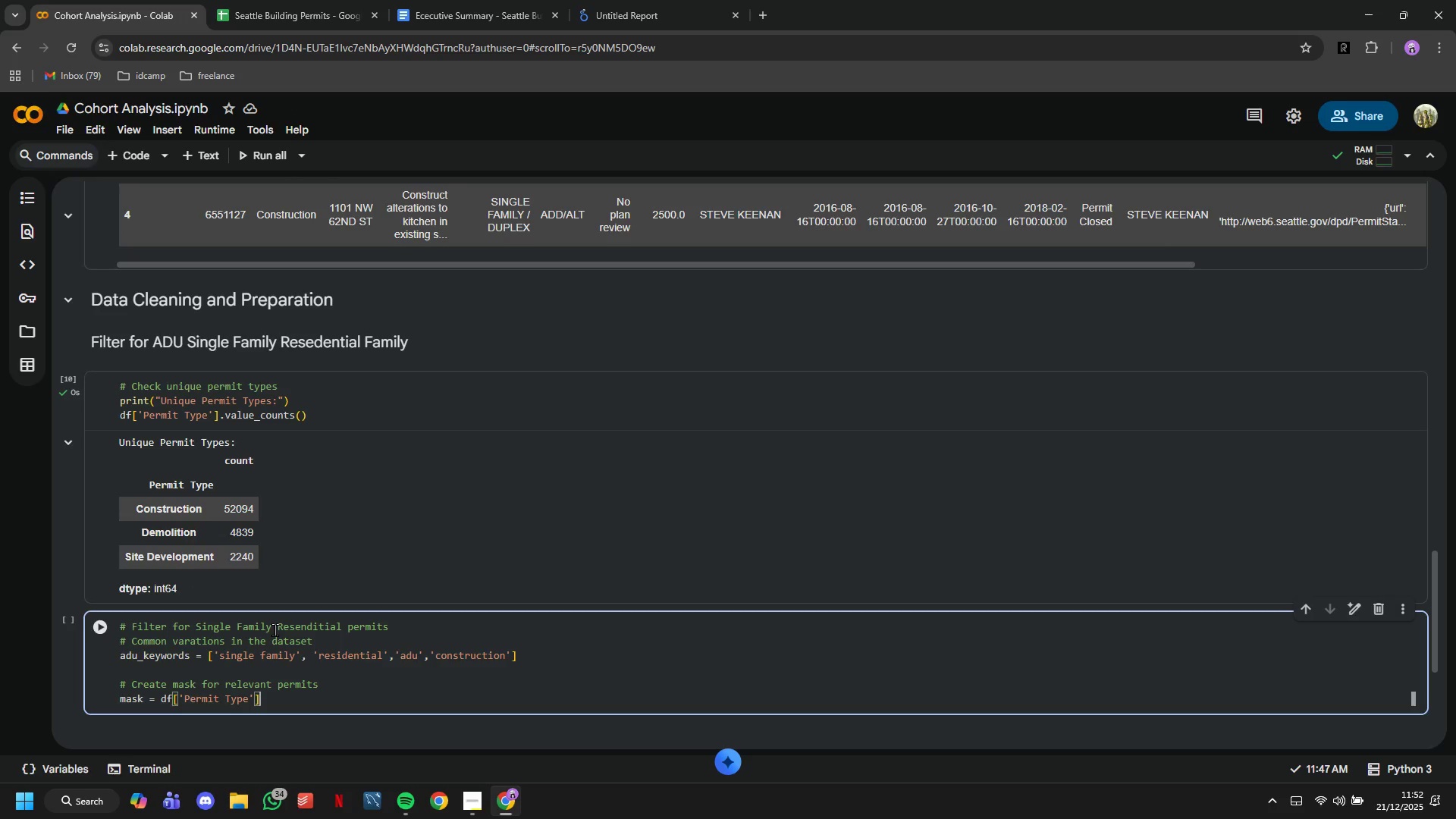 
key(ArrowRight)
 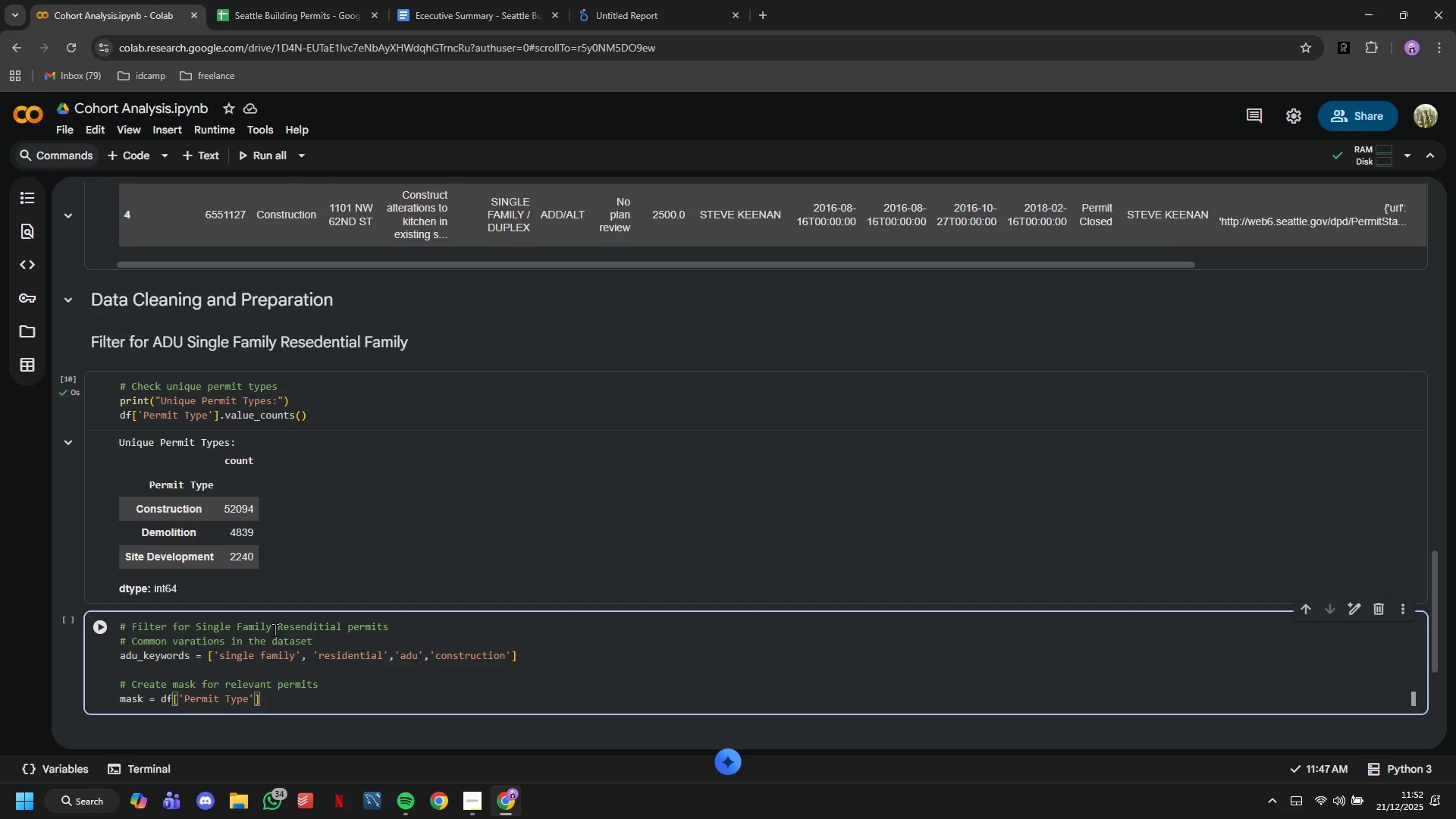 
type(.str/)
key(Backspace)
type(.lower()
 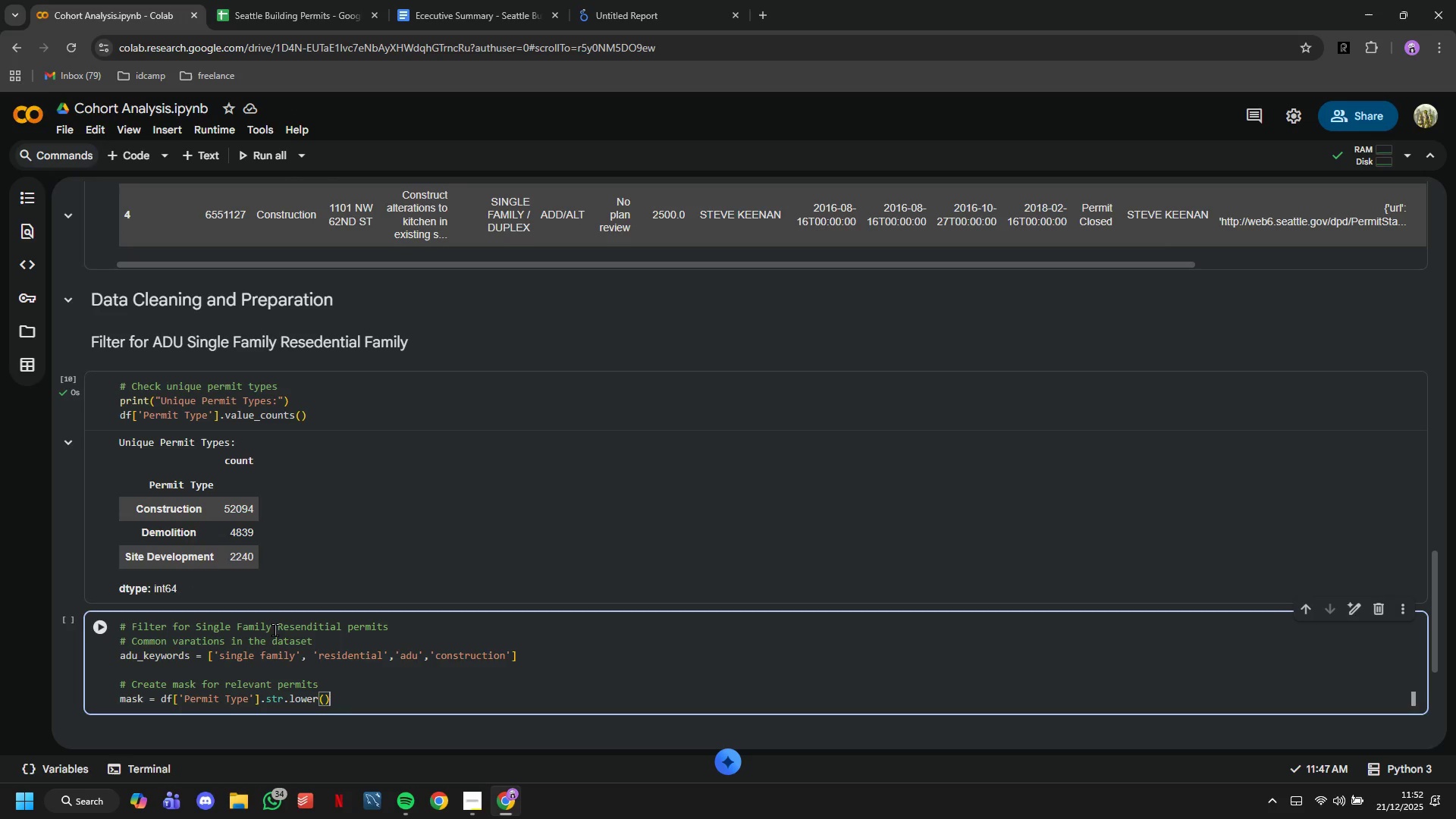 
key(ArrowRight)
 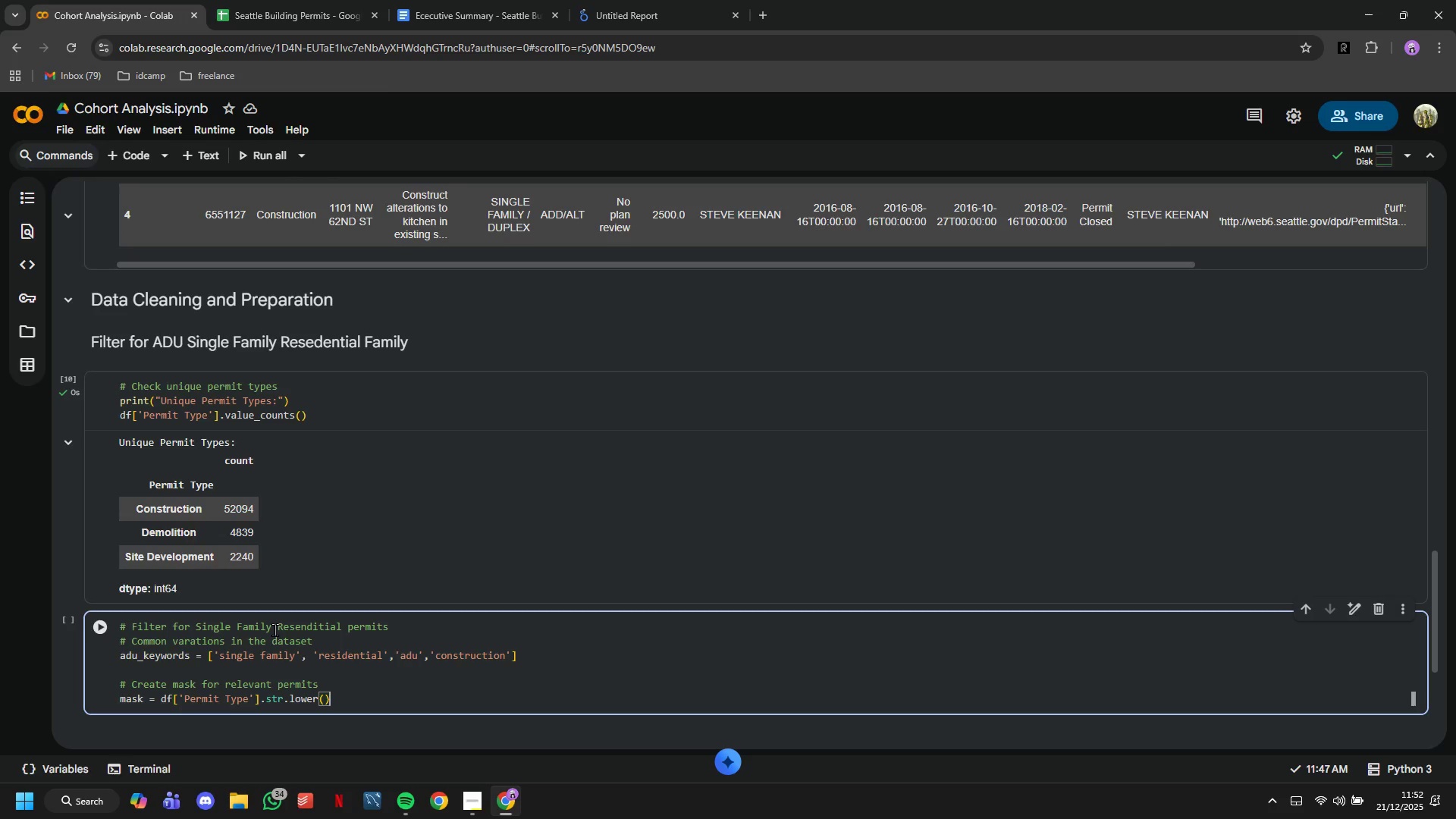 
type(.str.contains('|)
 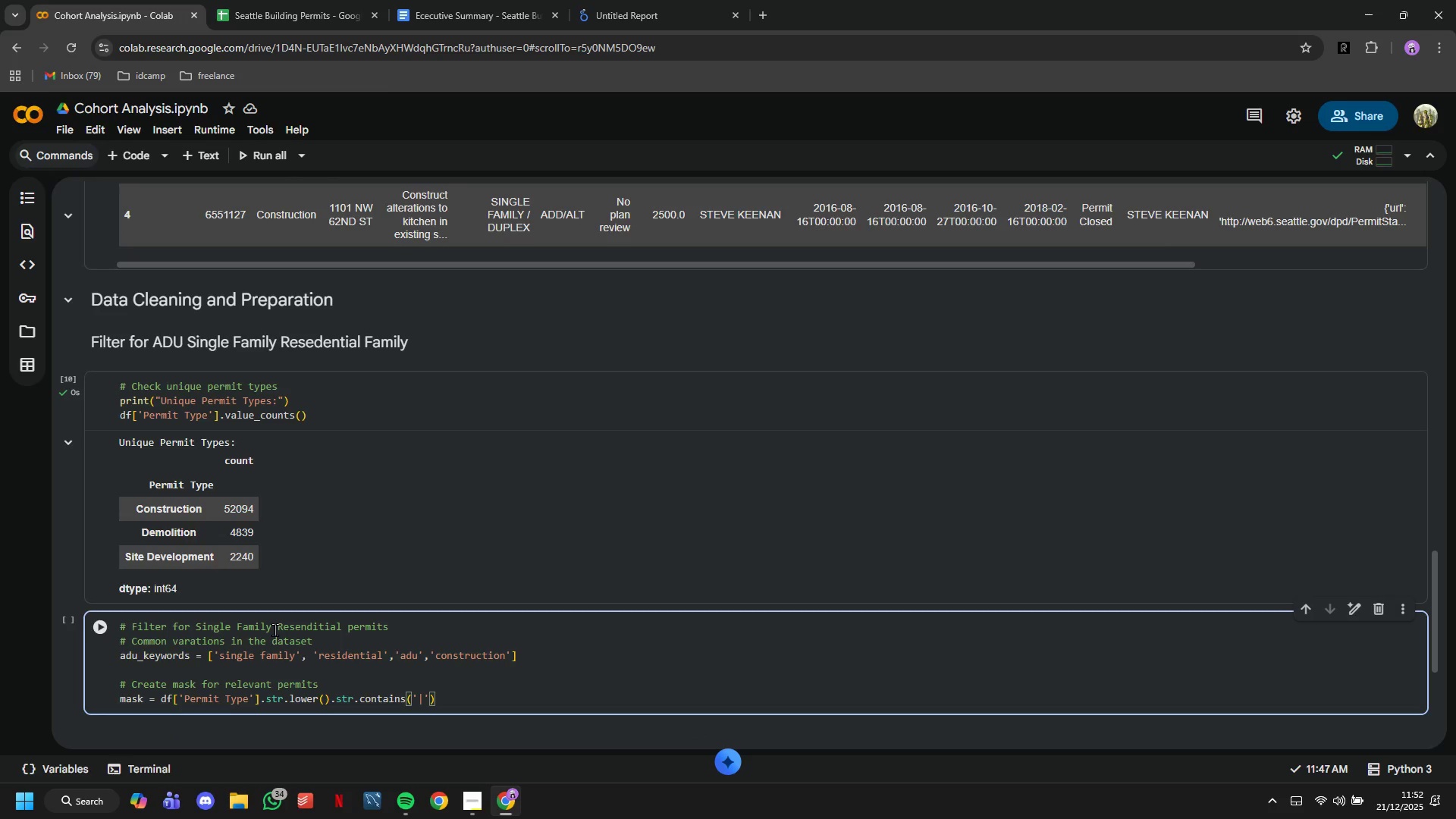 
key(ArrowRight)
 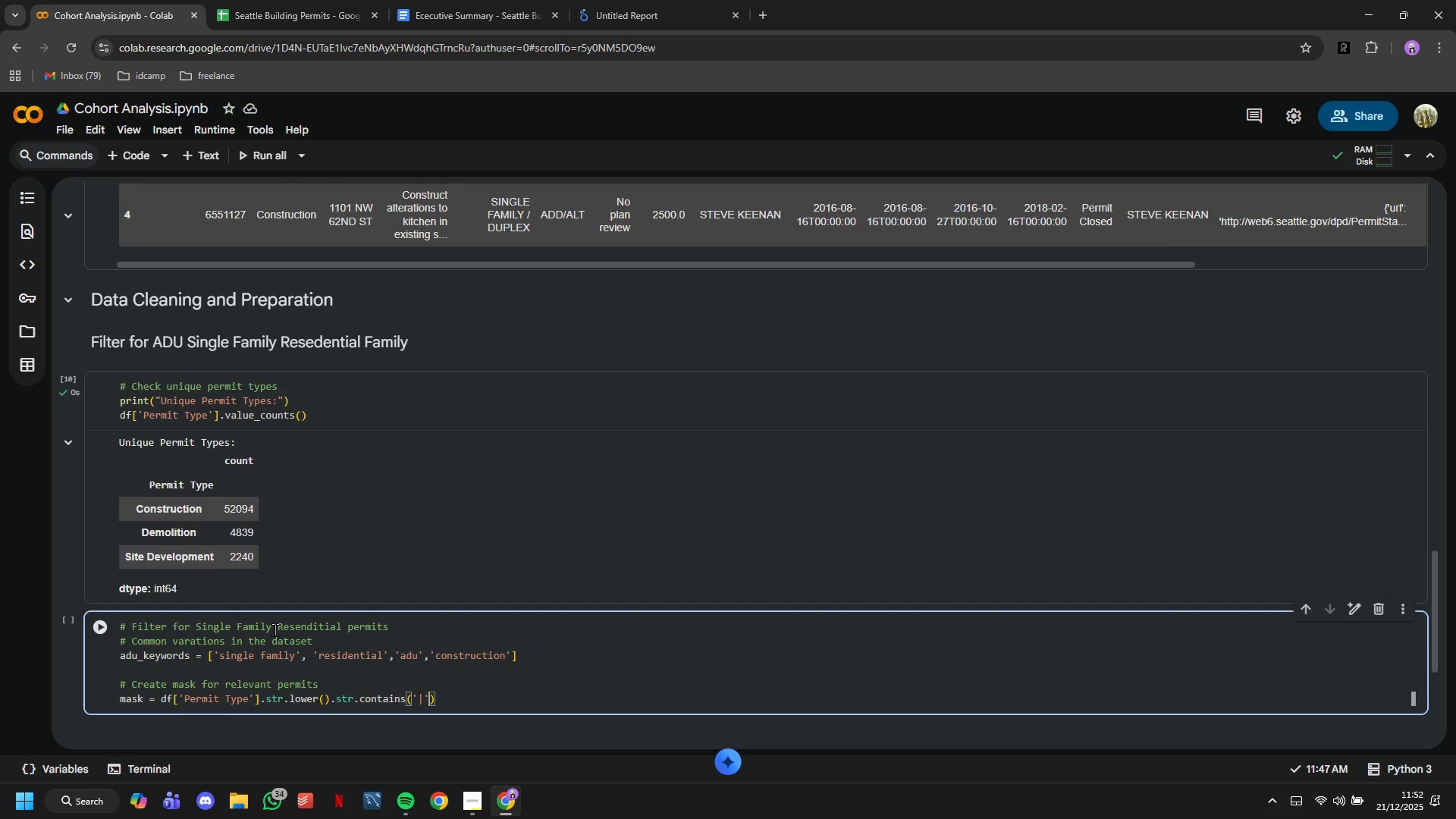 
type((adu_keywords)
 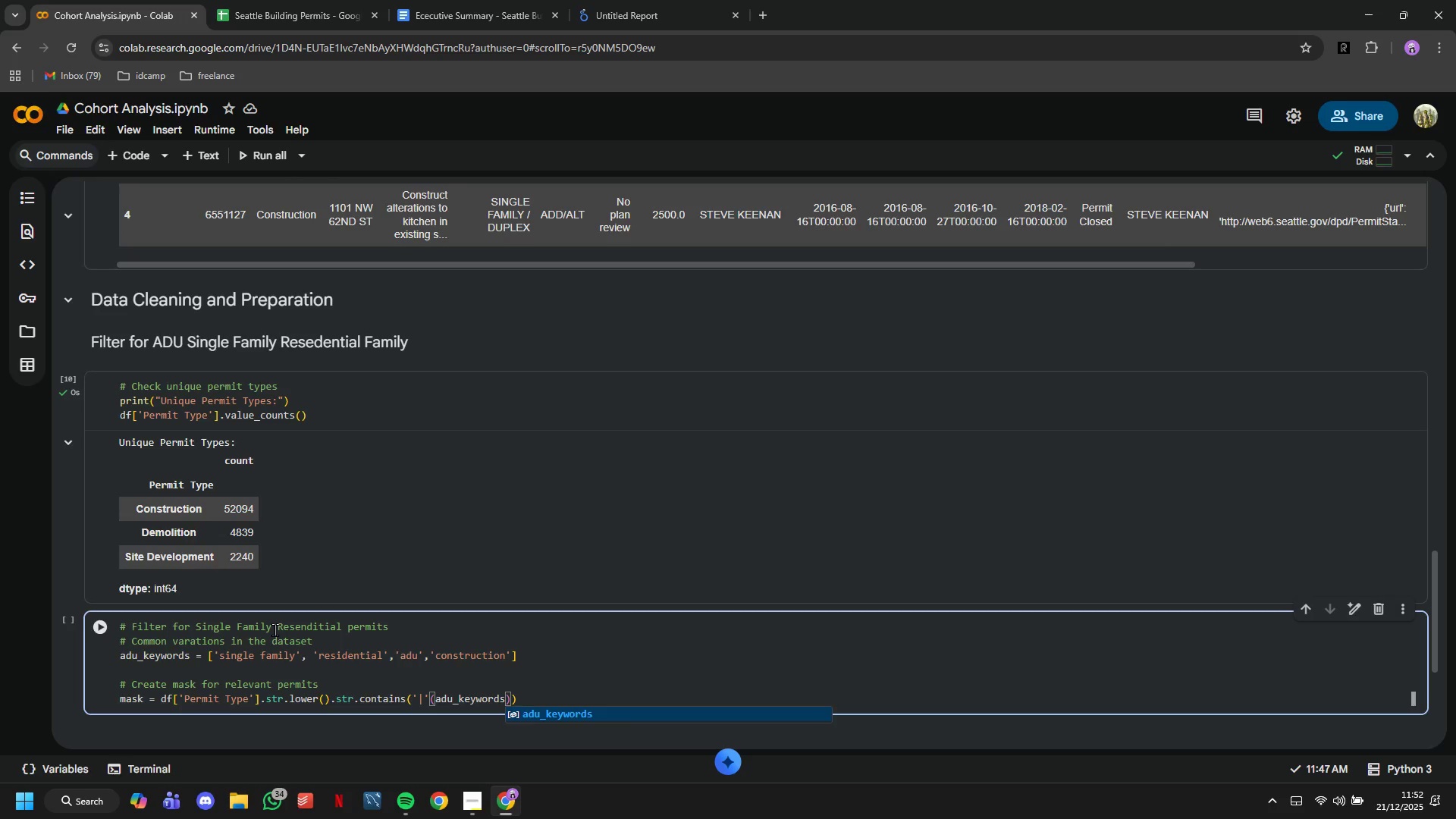 
key(ArrowRight)
 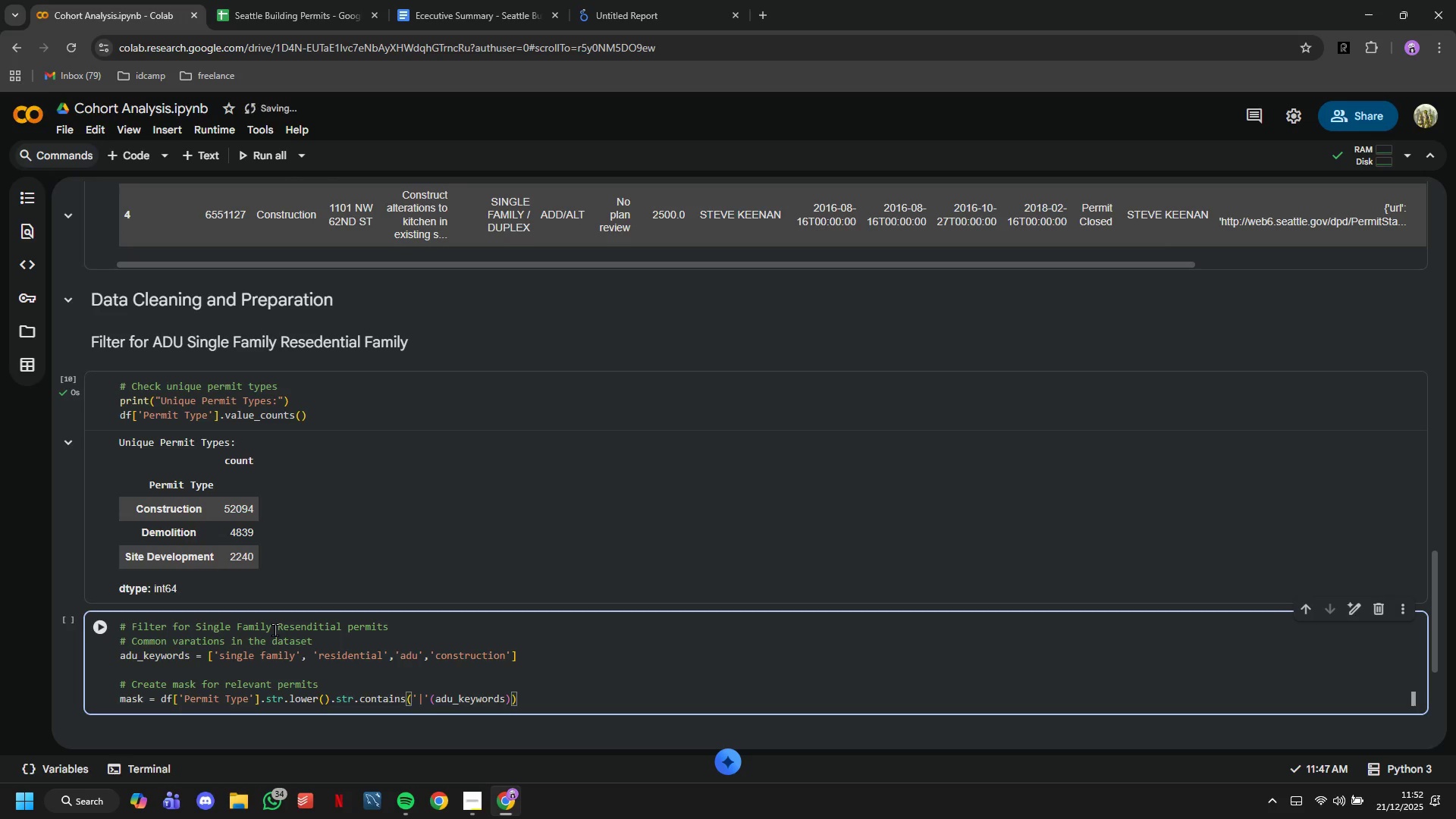 
hold_key(key=ArrowLeft, duration=0.91)
 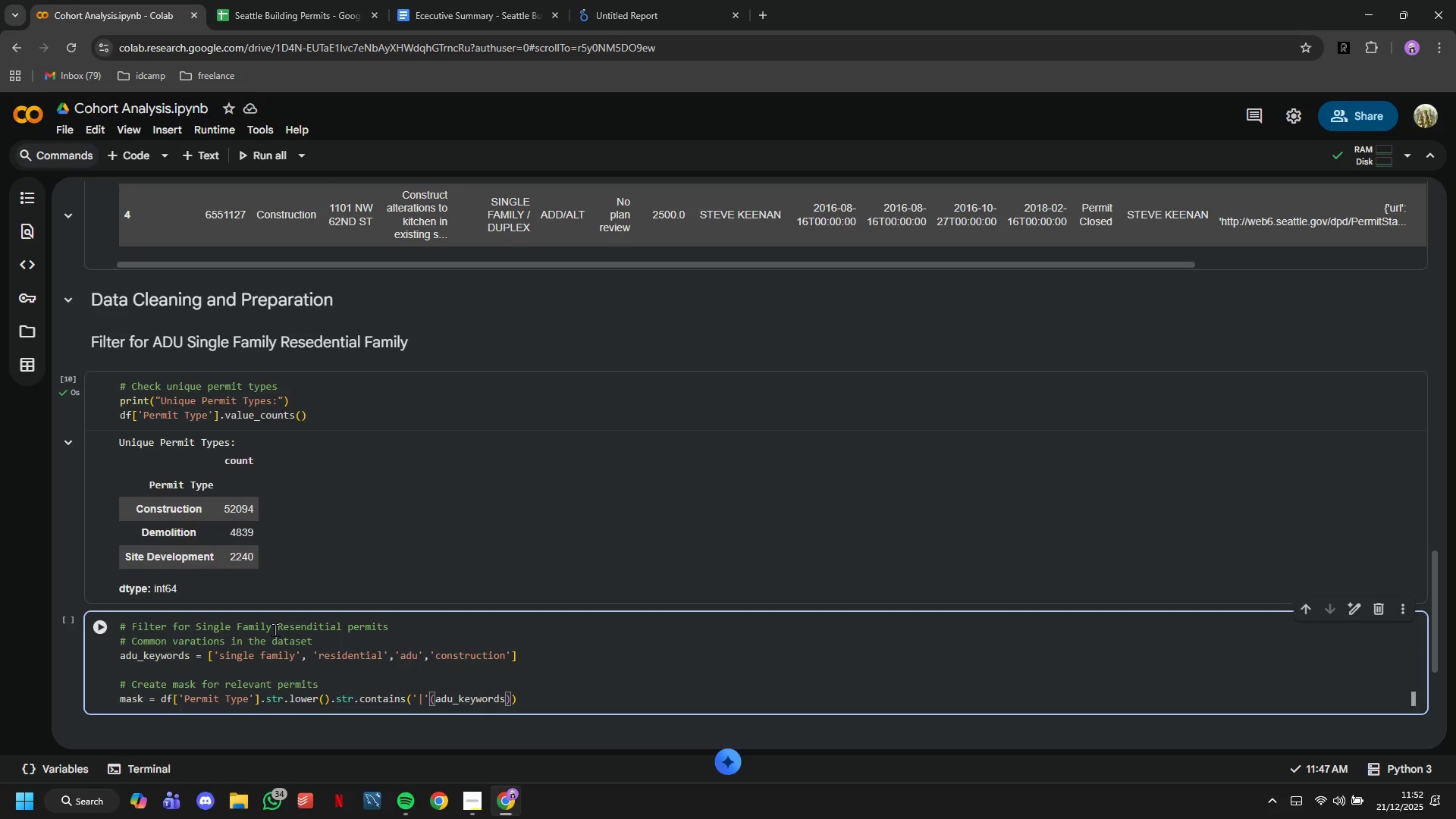 
type(joinh)
 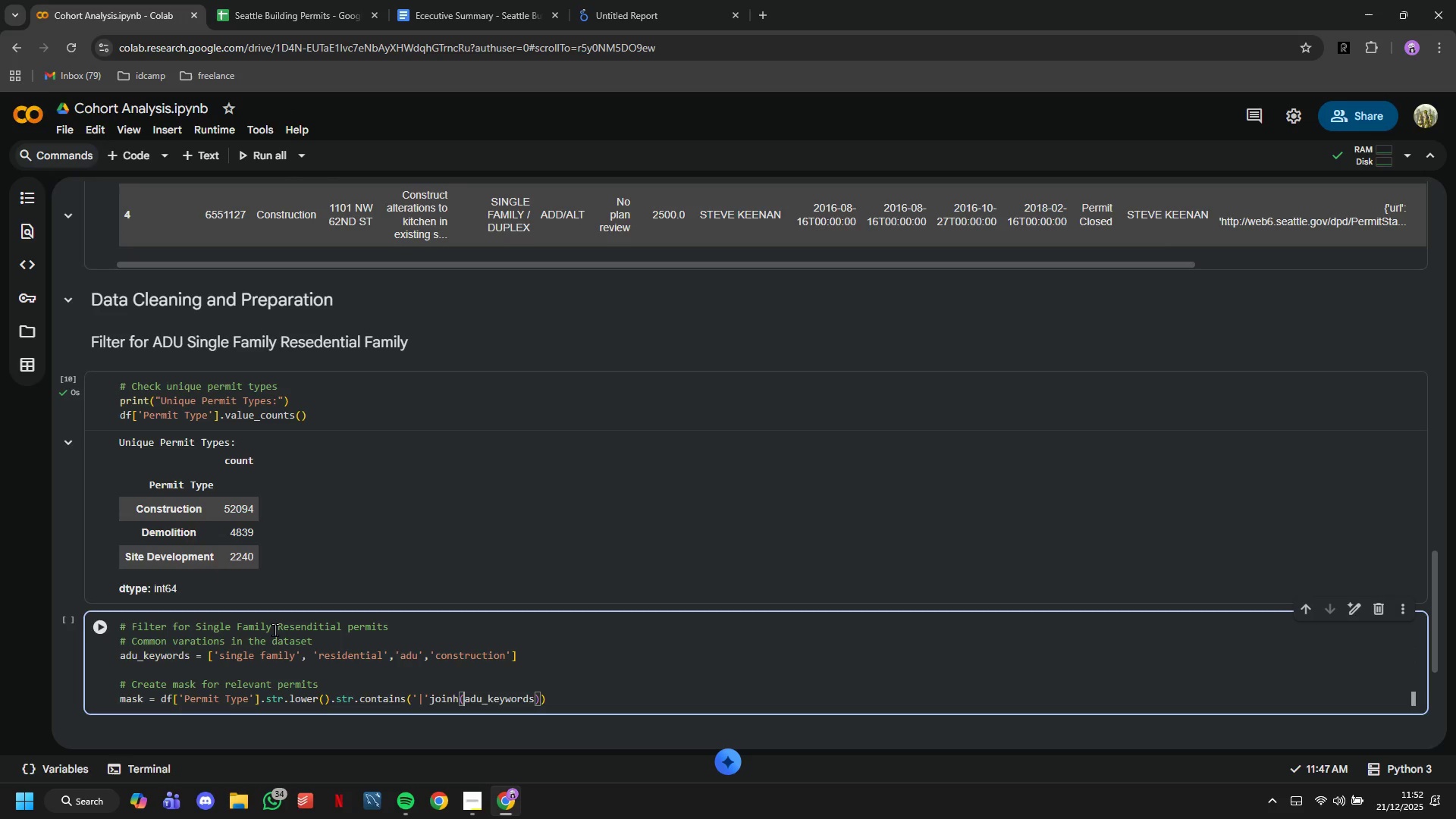 
key(ArrowRight)
 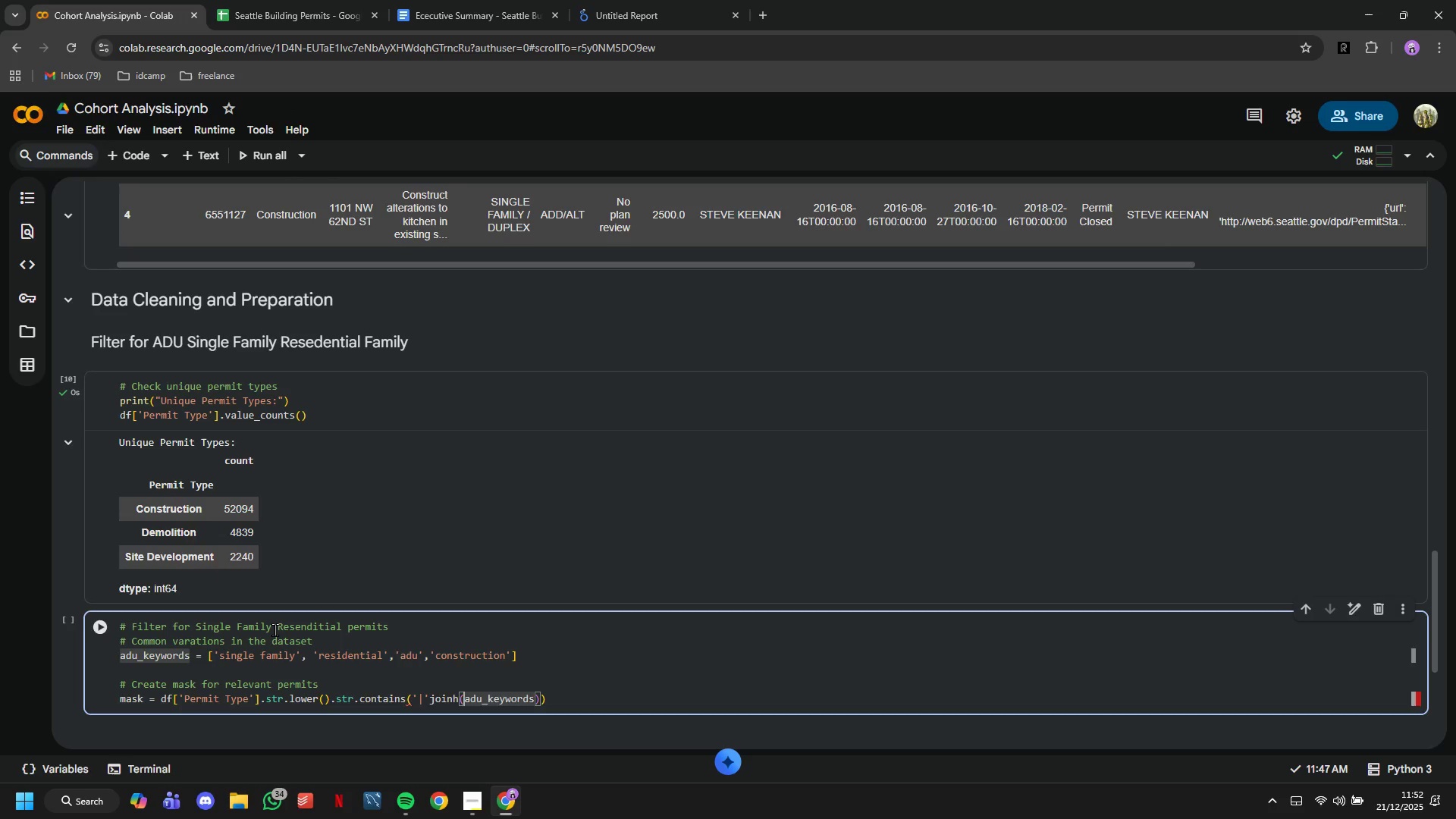 
key(ArrowLeft)
 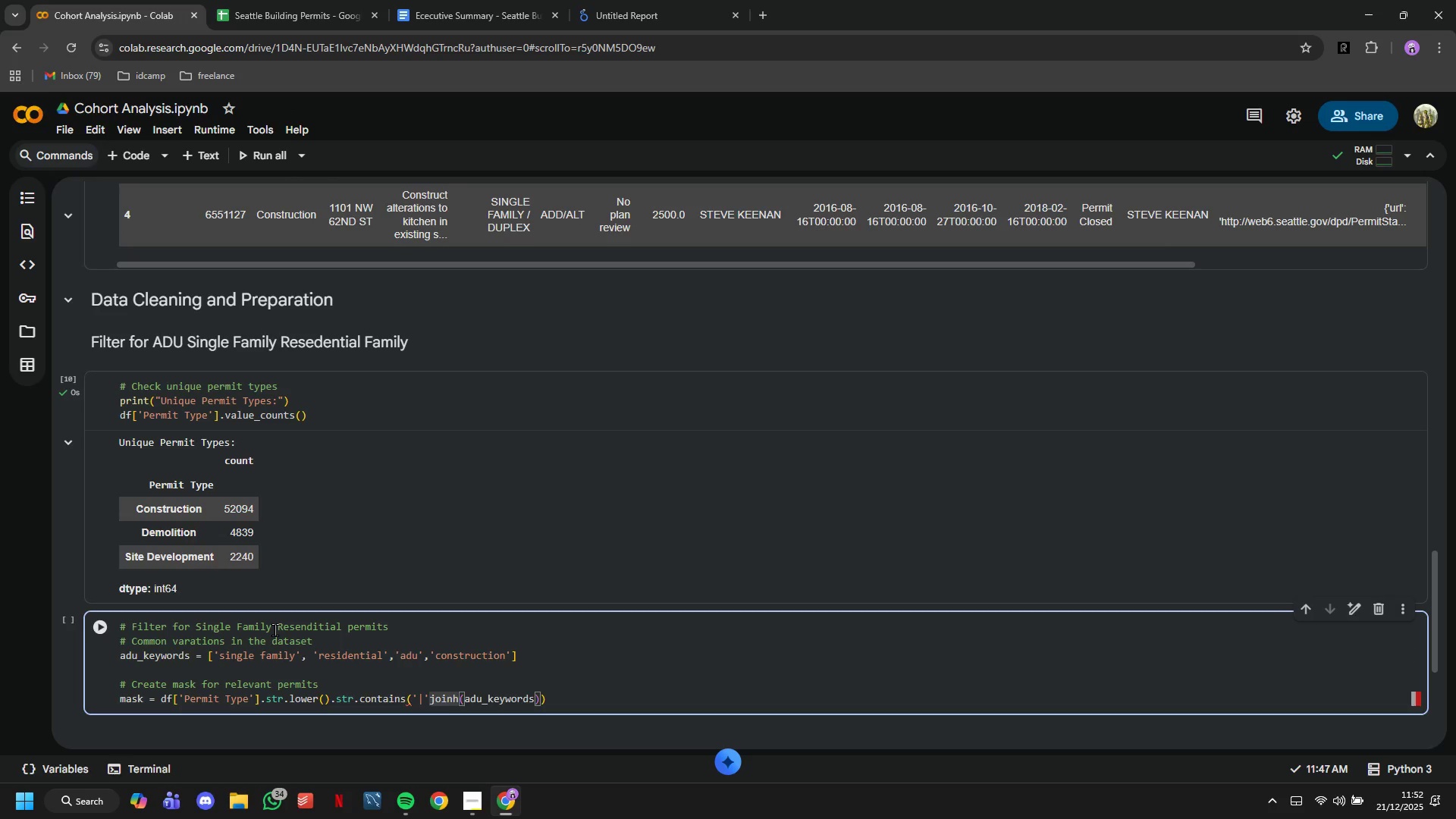 
key(Backspace)
 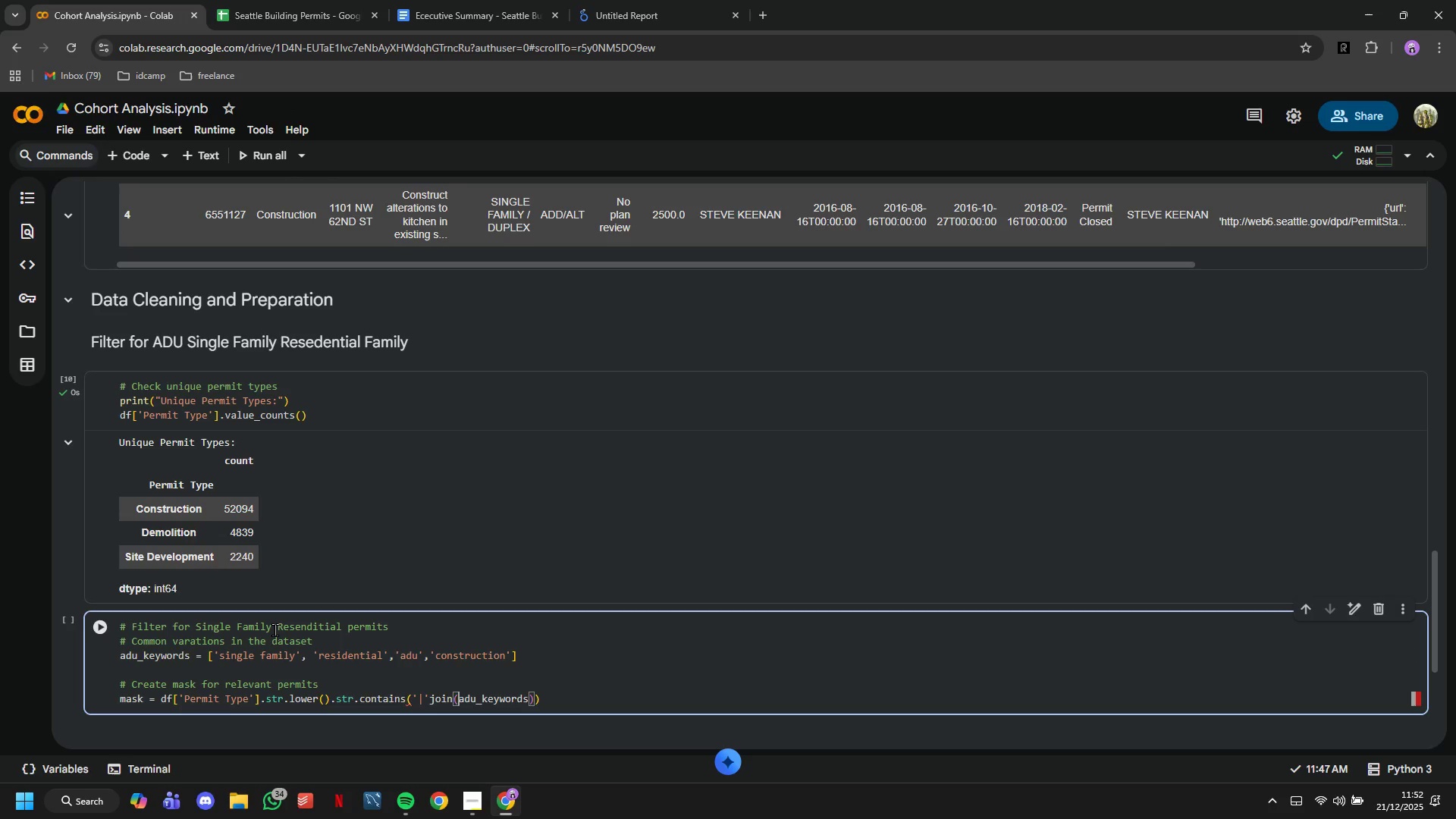 
hold_key(key=ArrowRight, duration=0.69)
 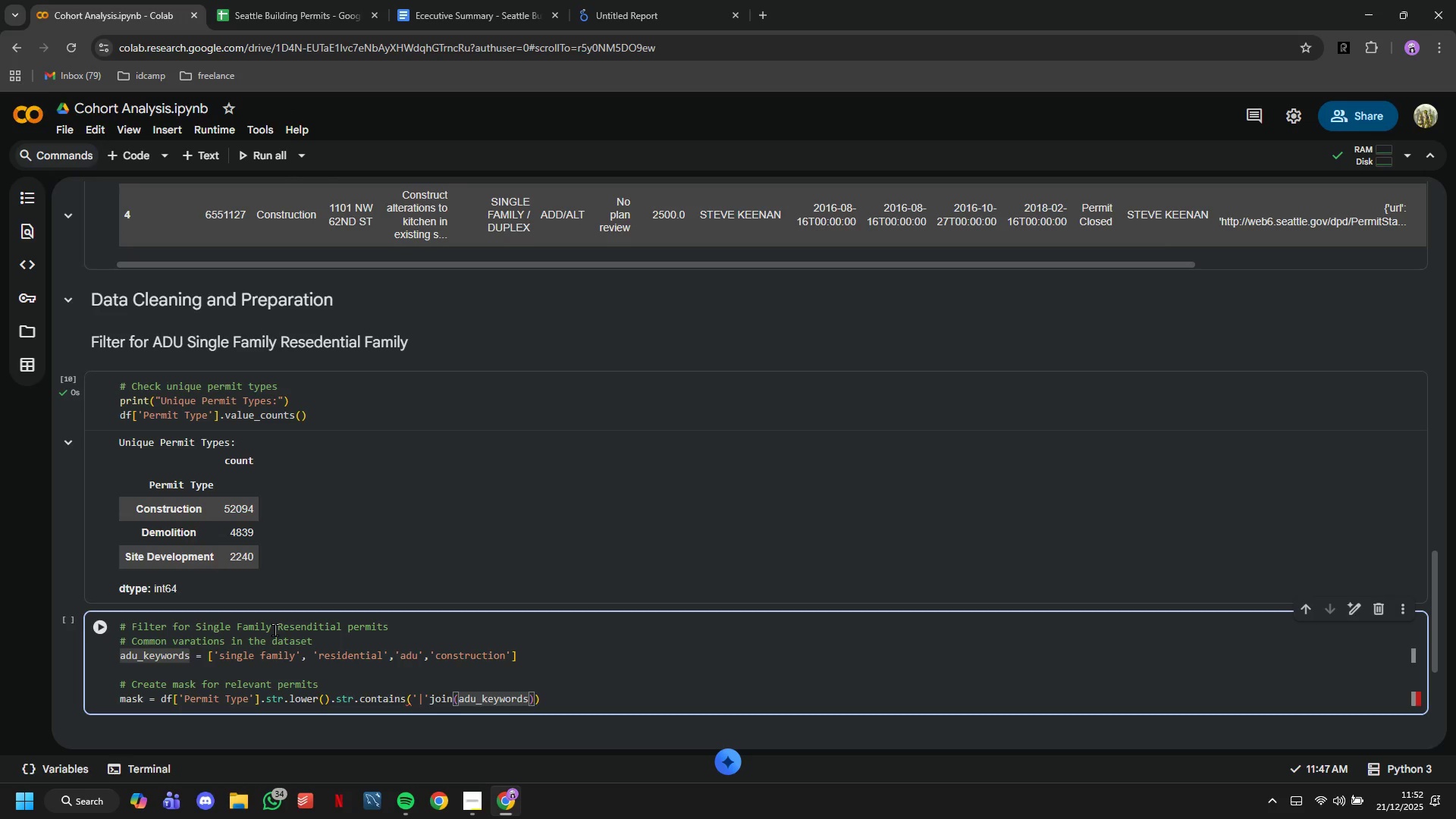 
hold_key(key=ArrowRight, duration=0.56)
 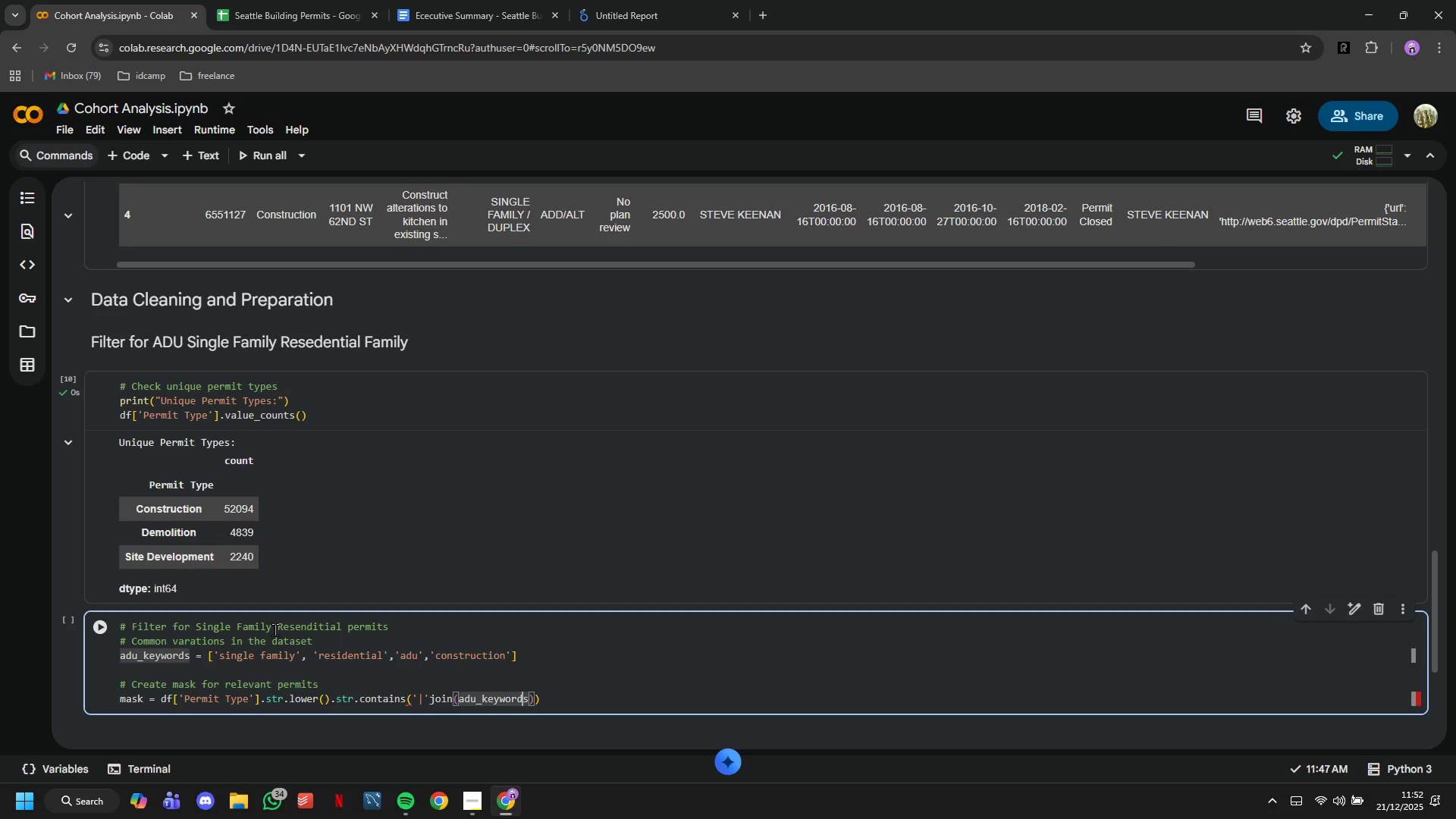 
key(ArrowRight)
 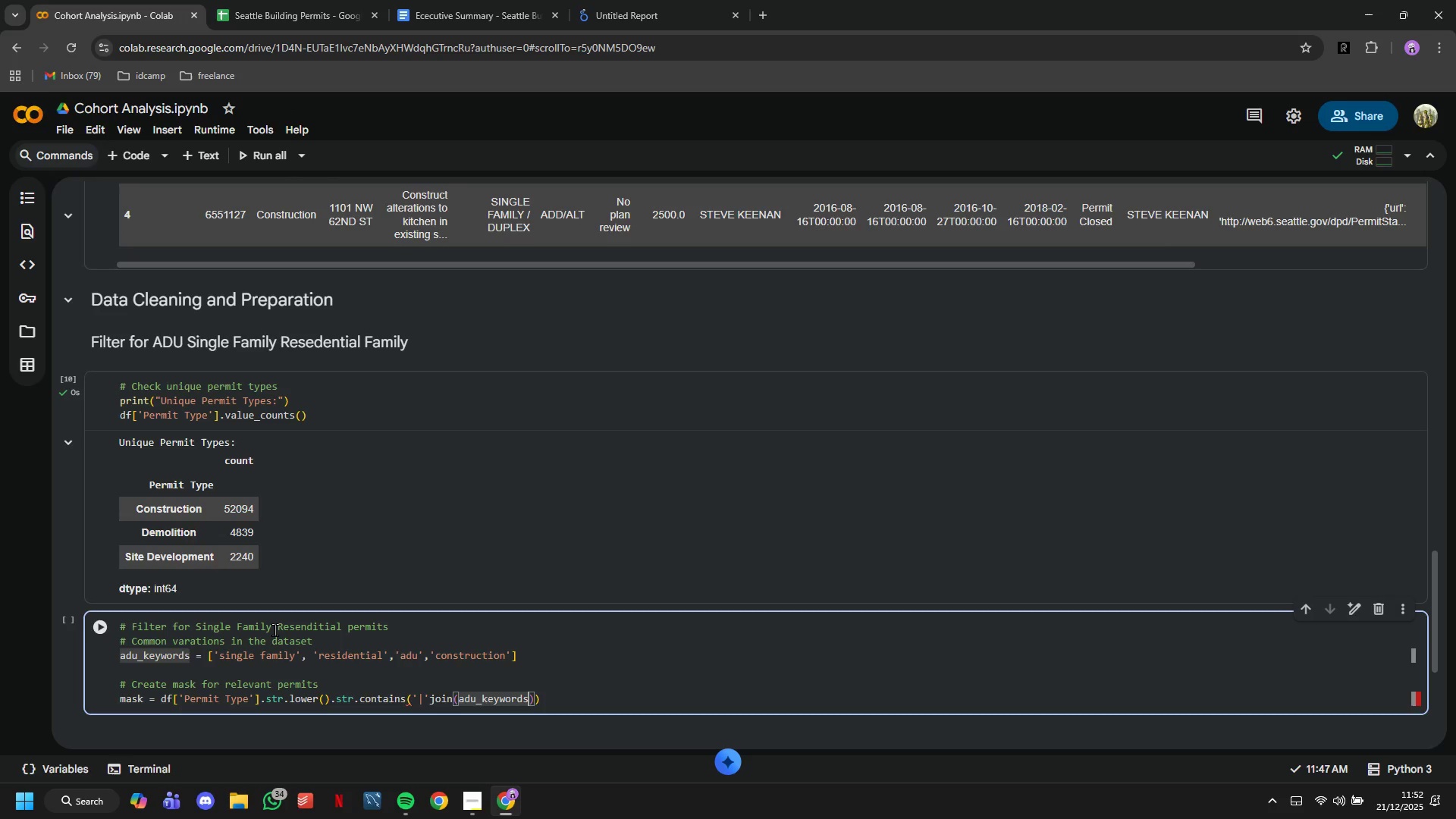 
key(ArrowRight)
 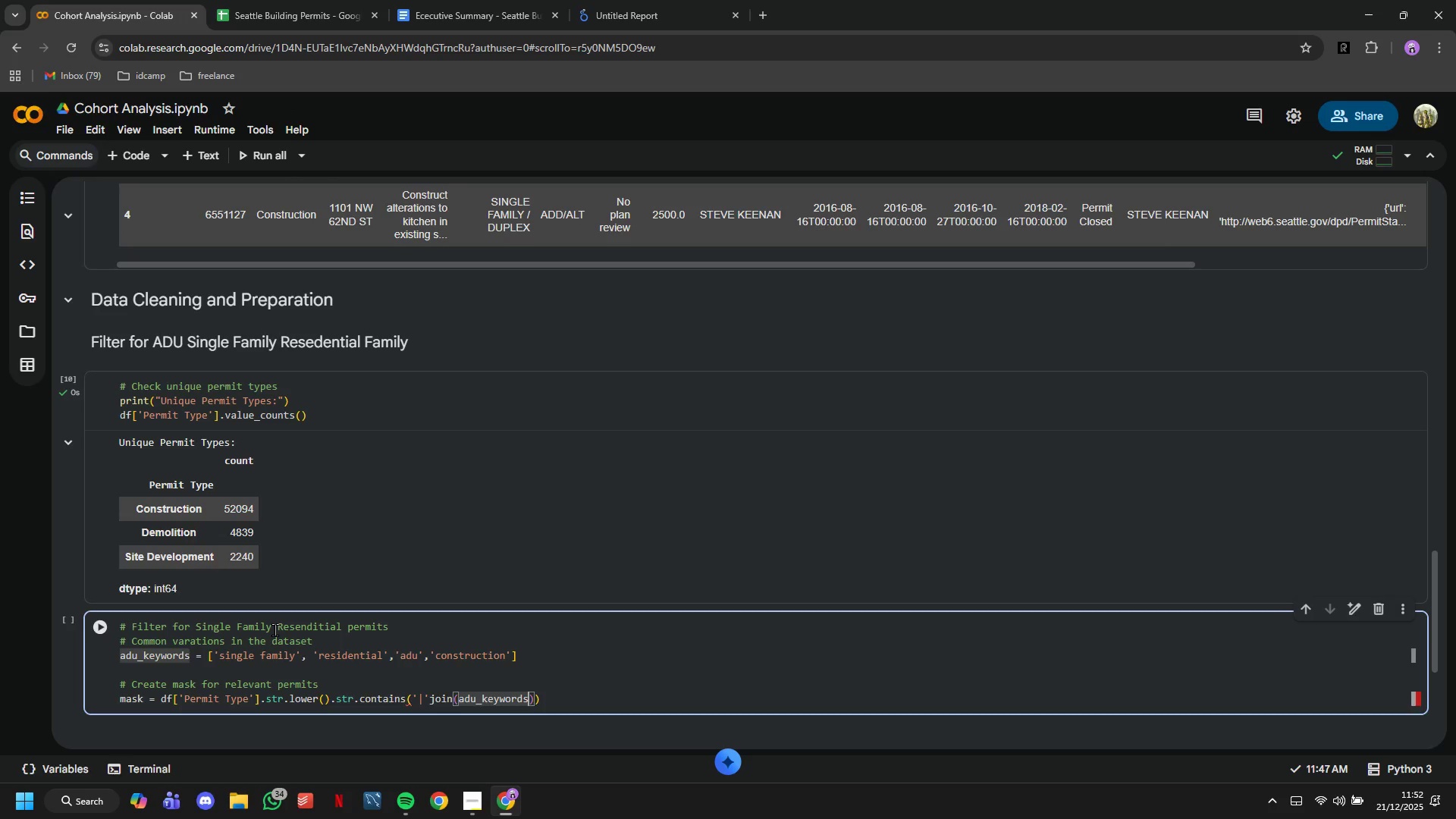 
key(ArrowRight)
 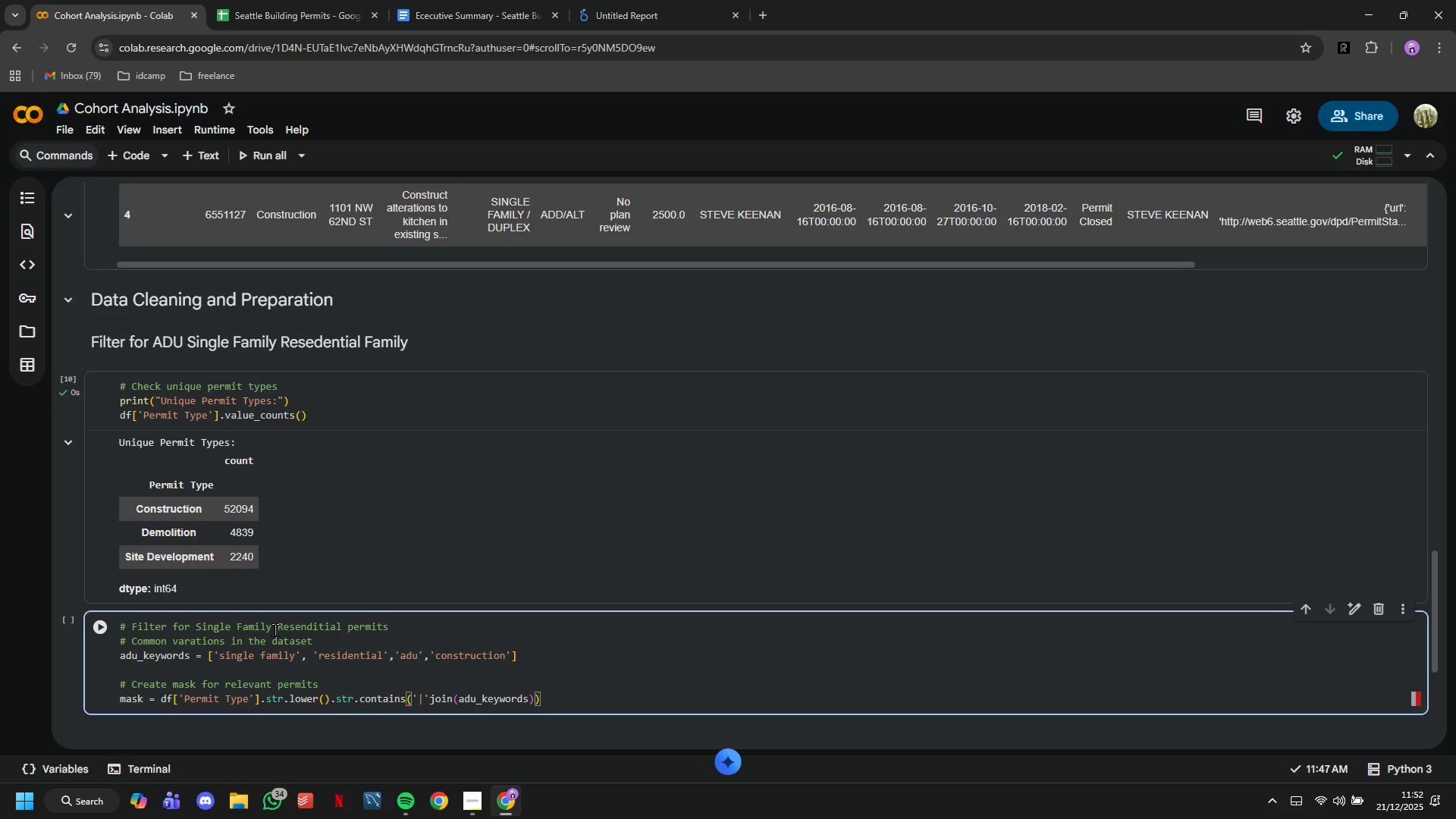 
type(,na=False)
 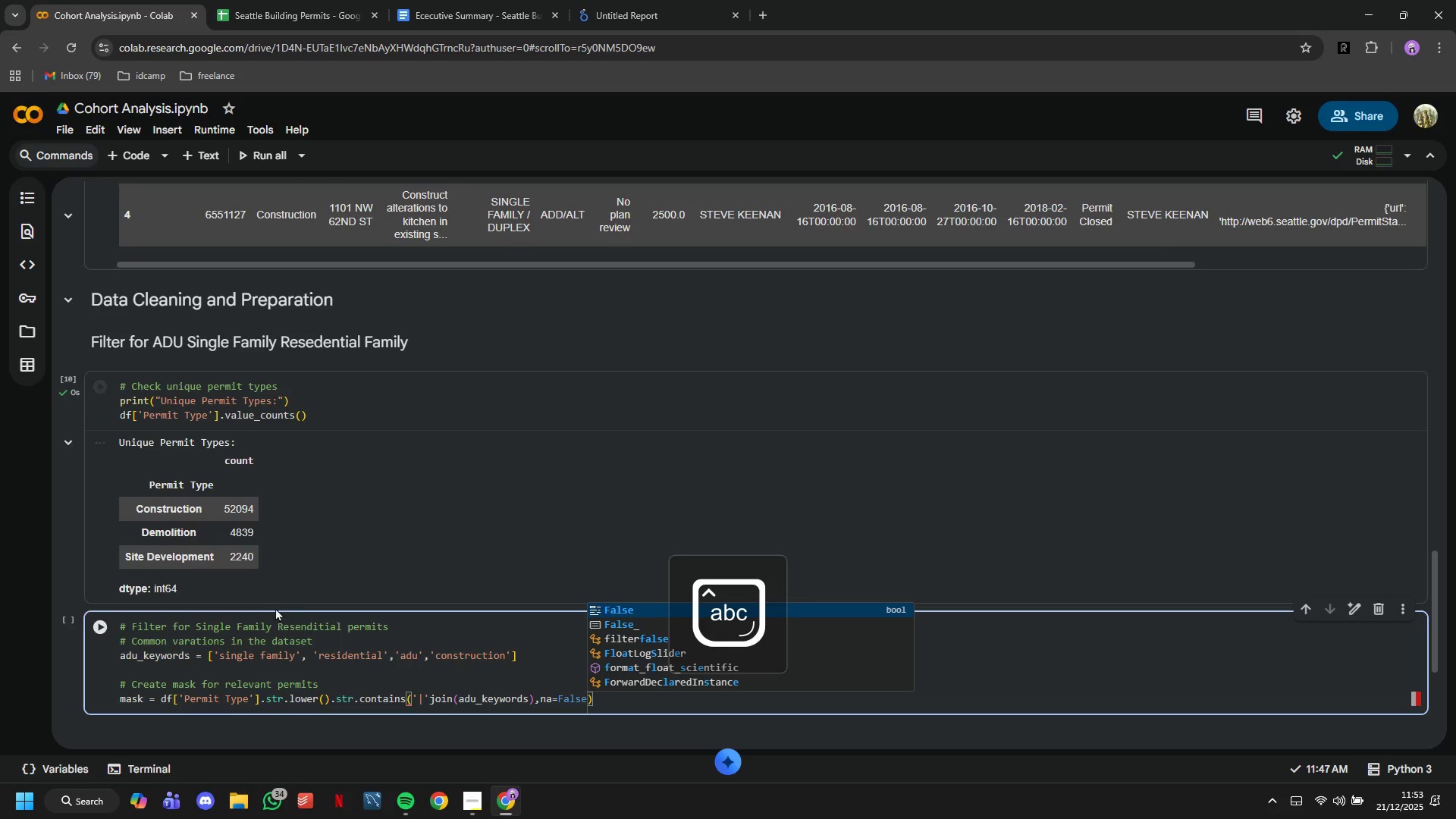 
scroll: coordinate [254, 598], scroll_direction: down, amount: 2.0
 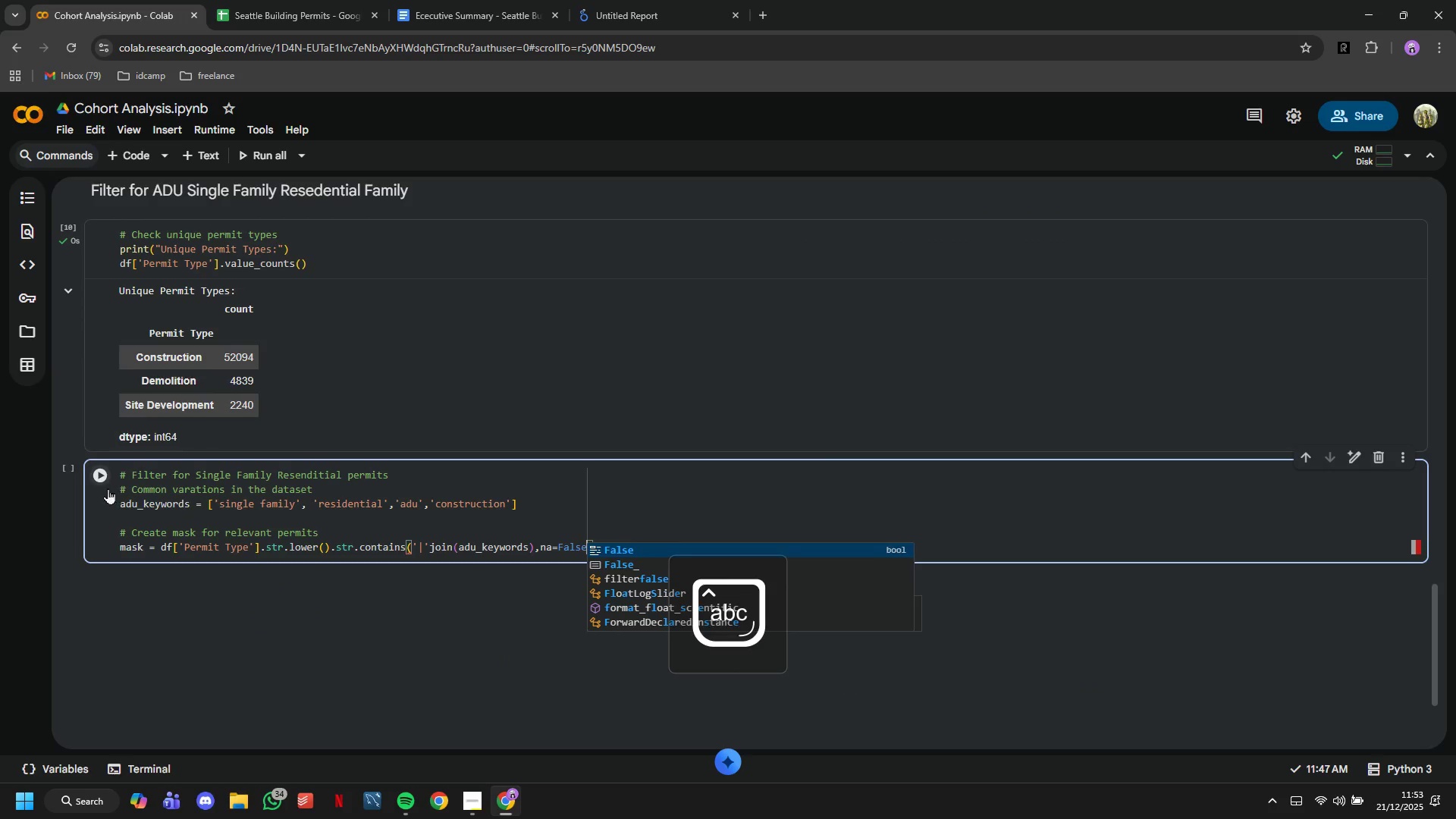 
left_click([103, 476])
 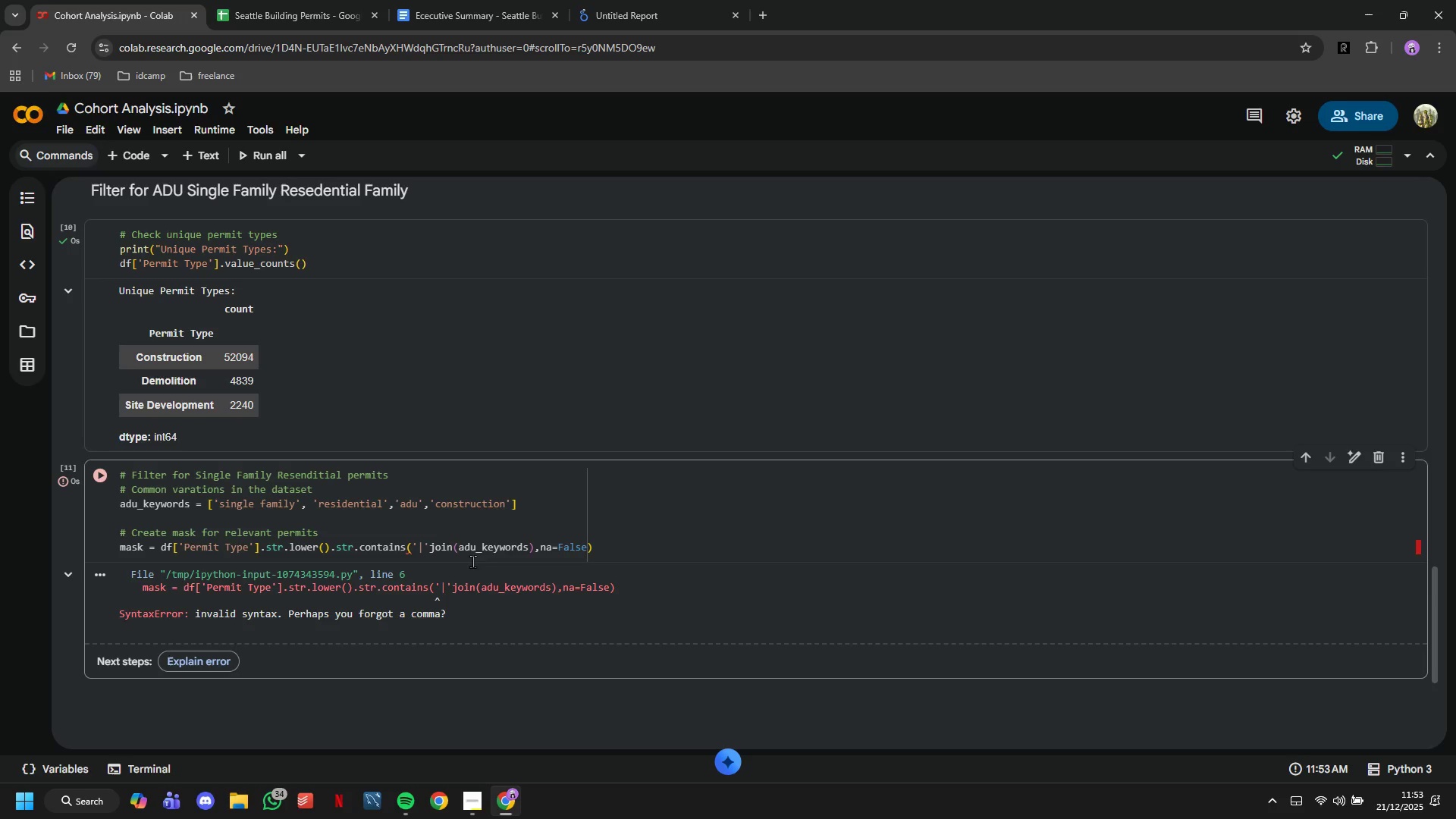 
wait(20.7)
 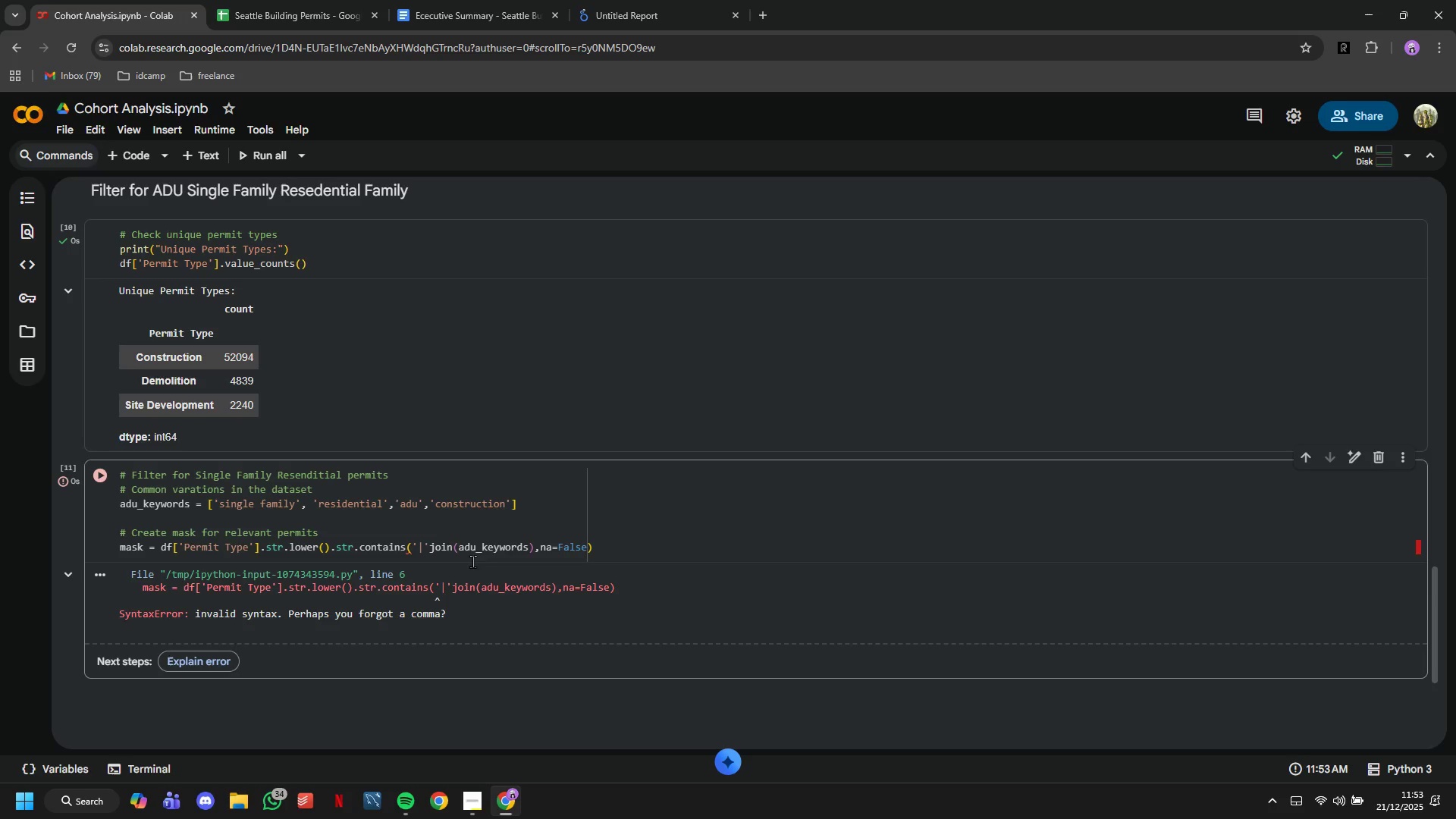 
left_click([200, 650])
 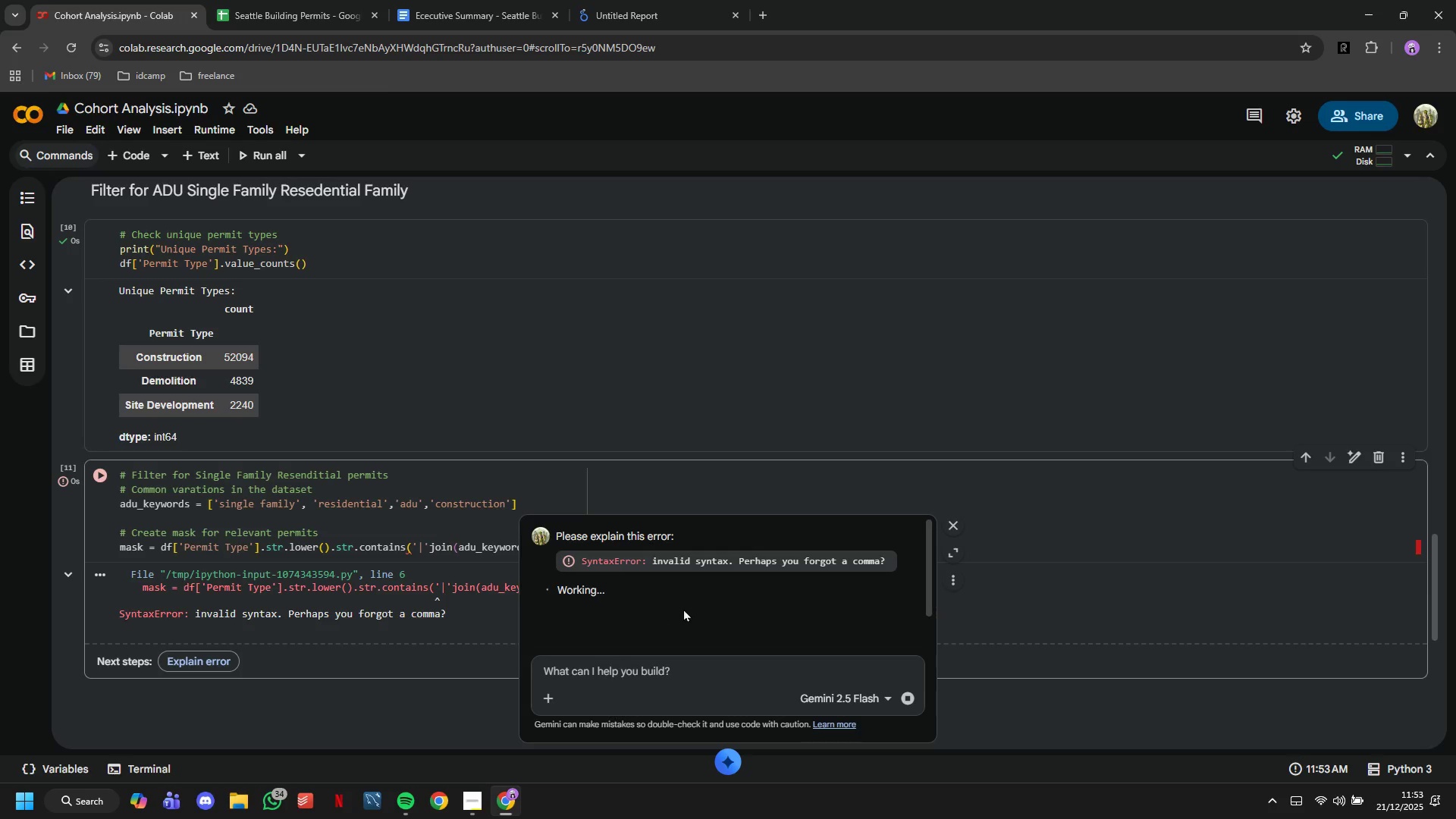 
scroll: coordinate [691, 596], scroll_direction: down, amount: 1.0
 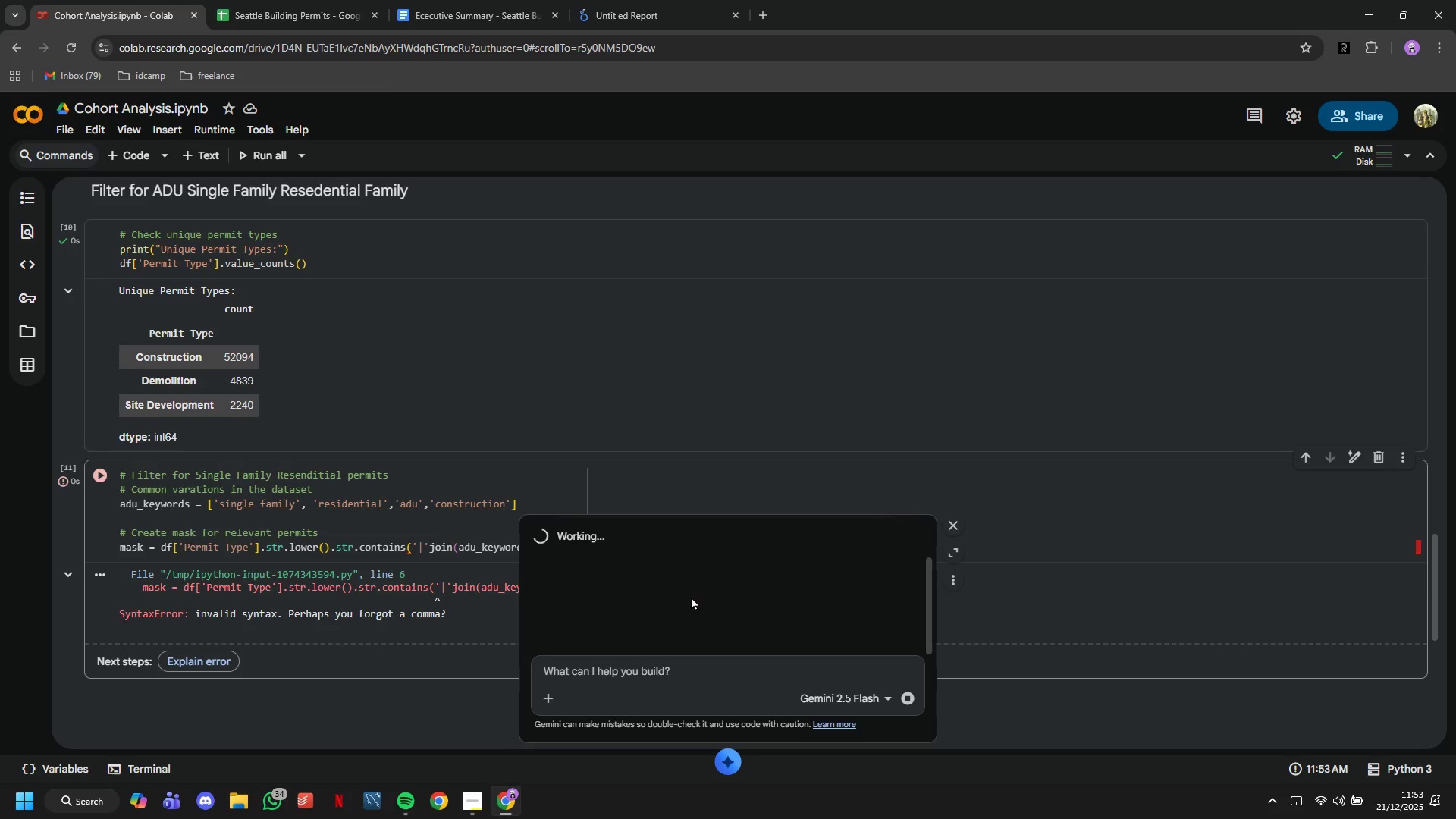 
scroll: coordinate [691, 596], scroll_direction: up, amount: 1.0
 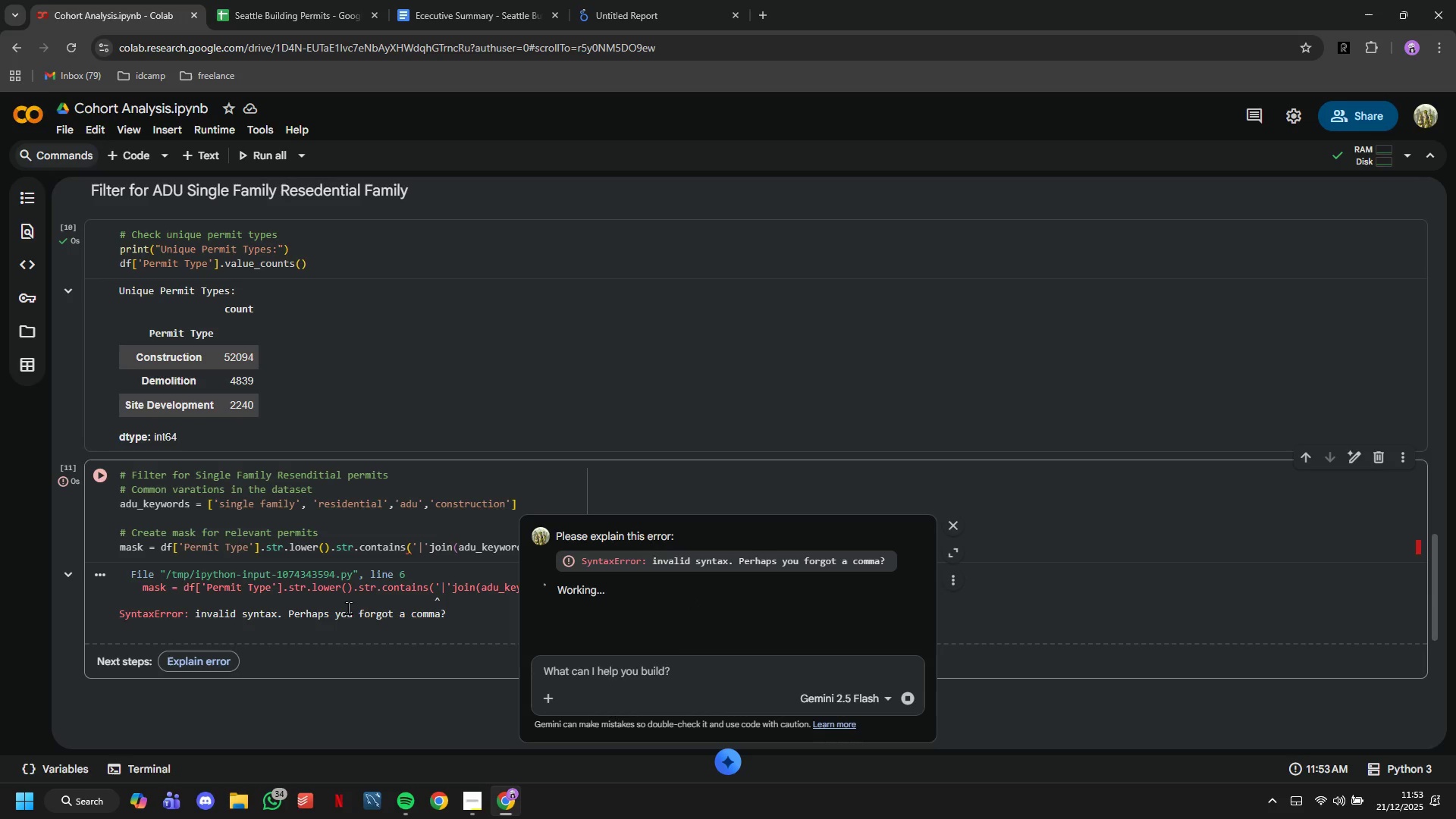 
wait(9.03)
 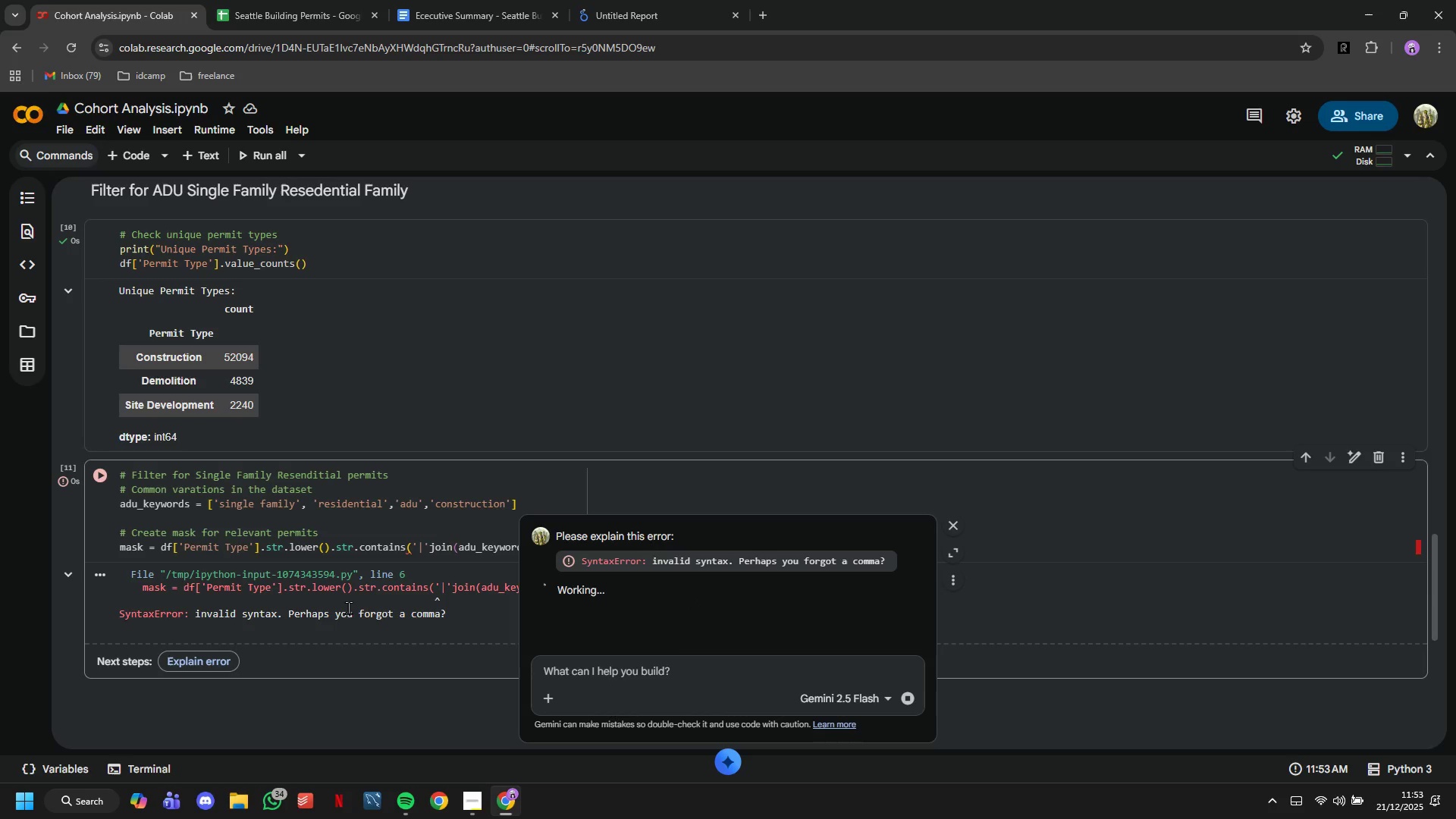 
left_click([427, 550])
 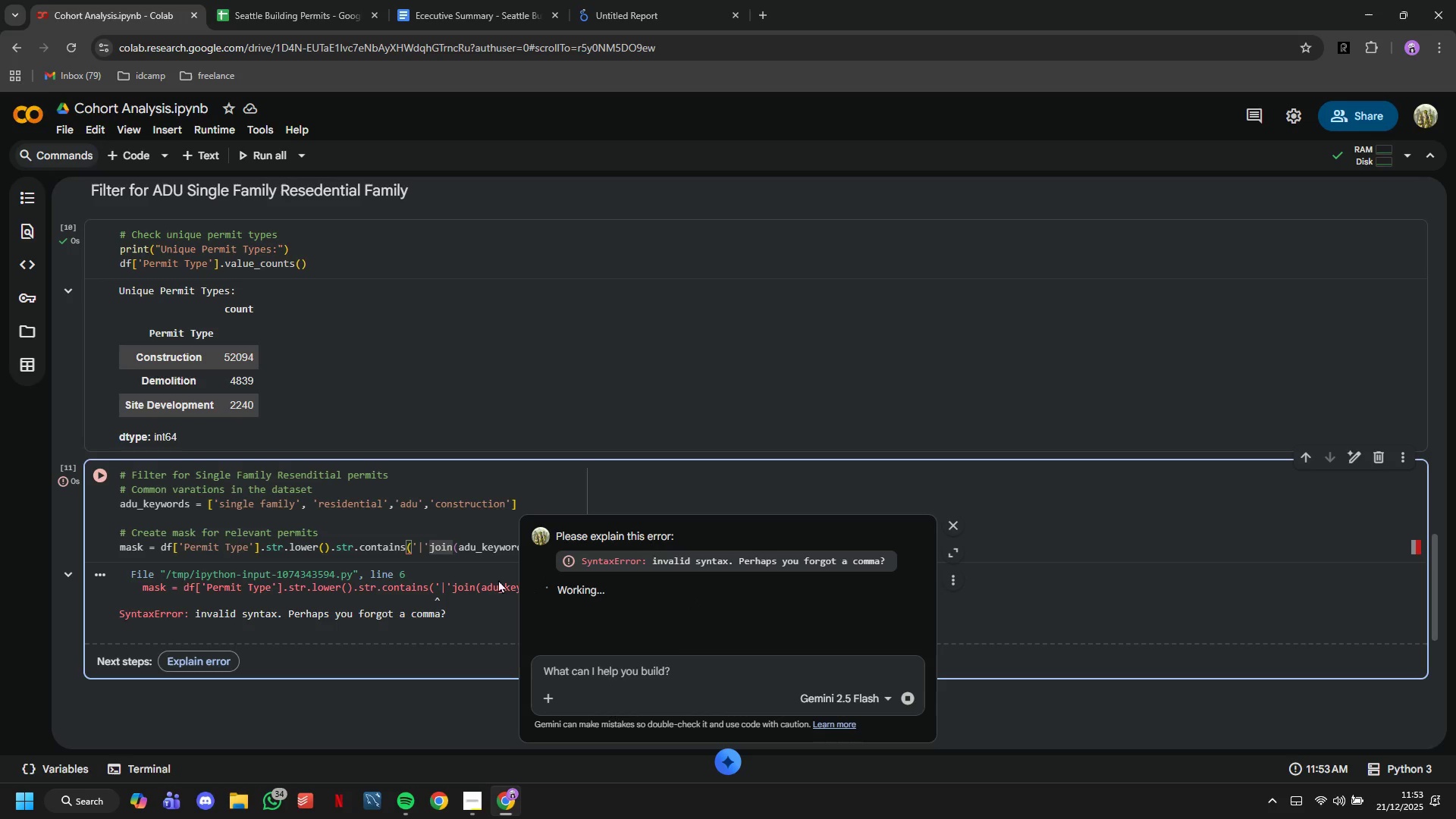 
key(Period)
 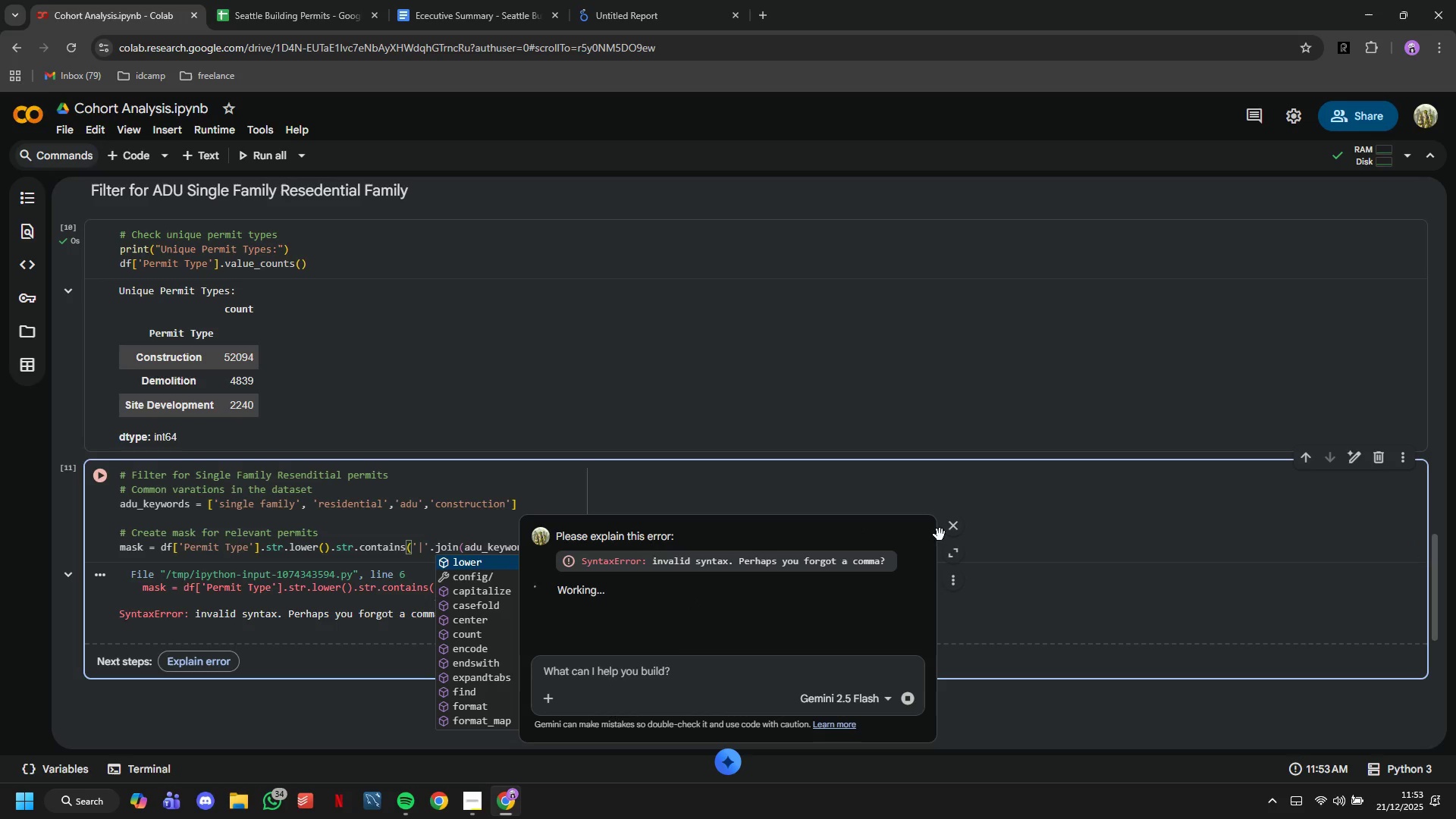 
left_click([947, 535])
 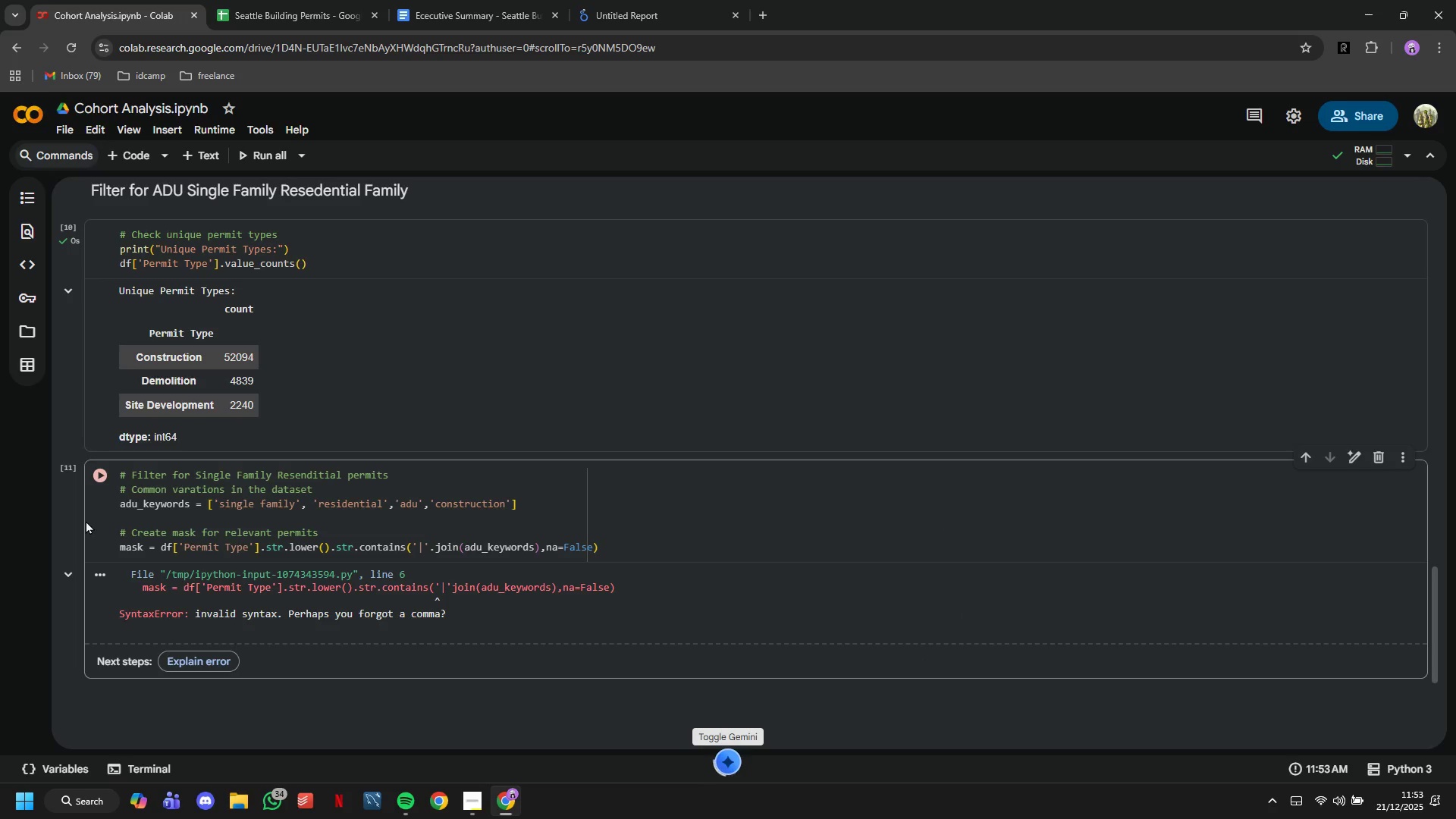 
left_click([93, 484])
 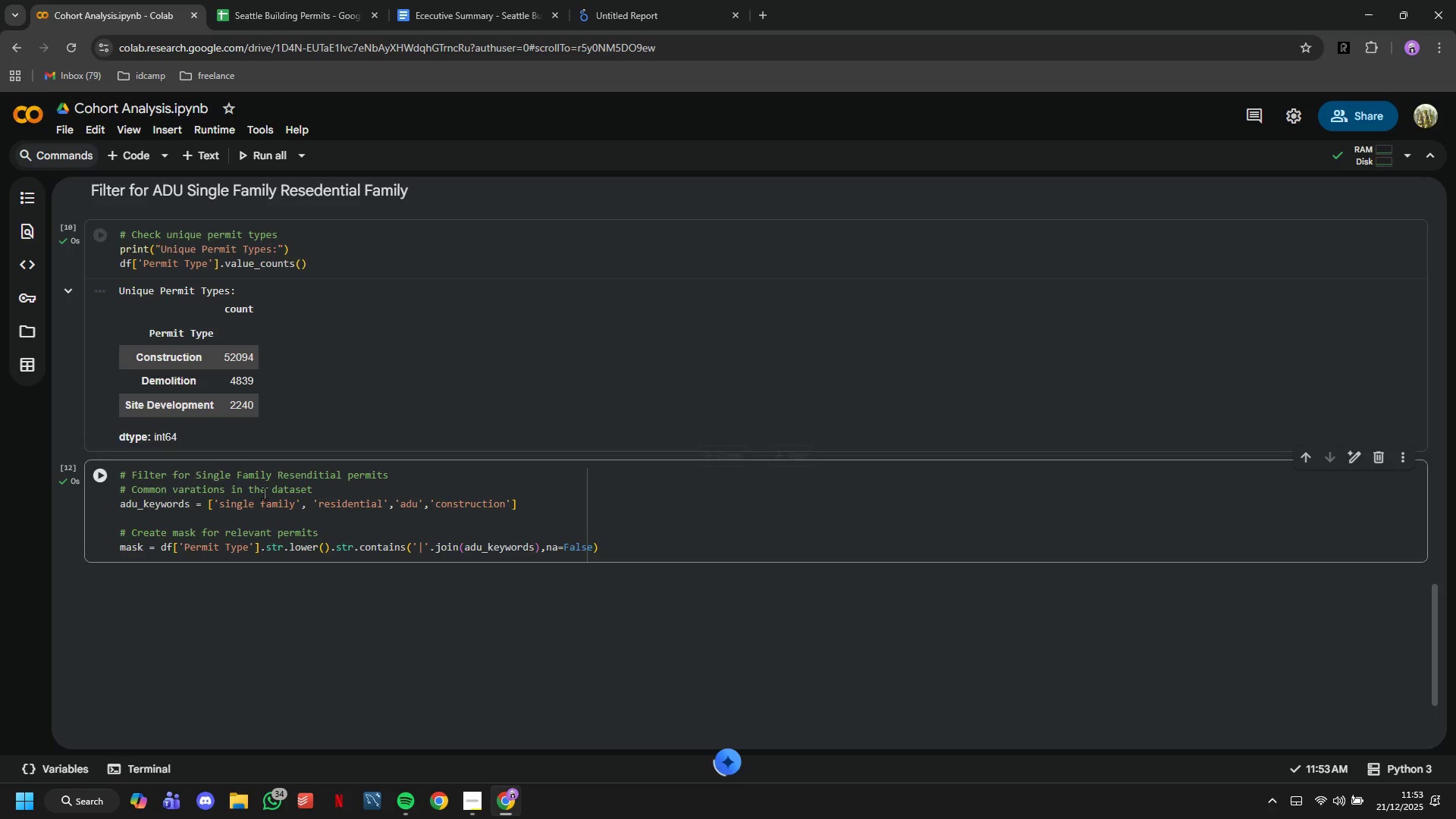 
left_click([133, 159])
 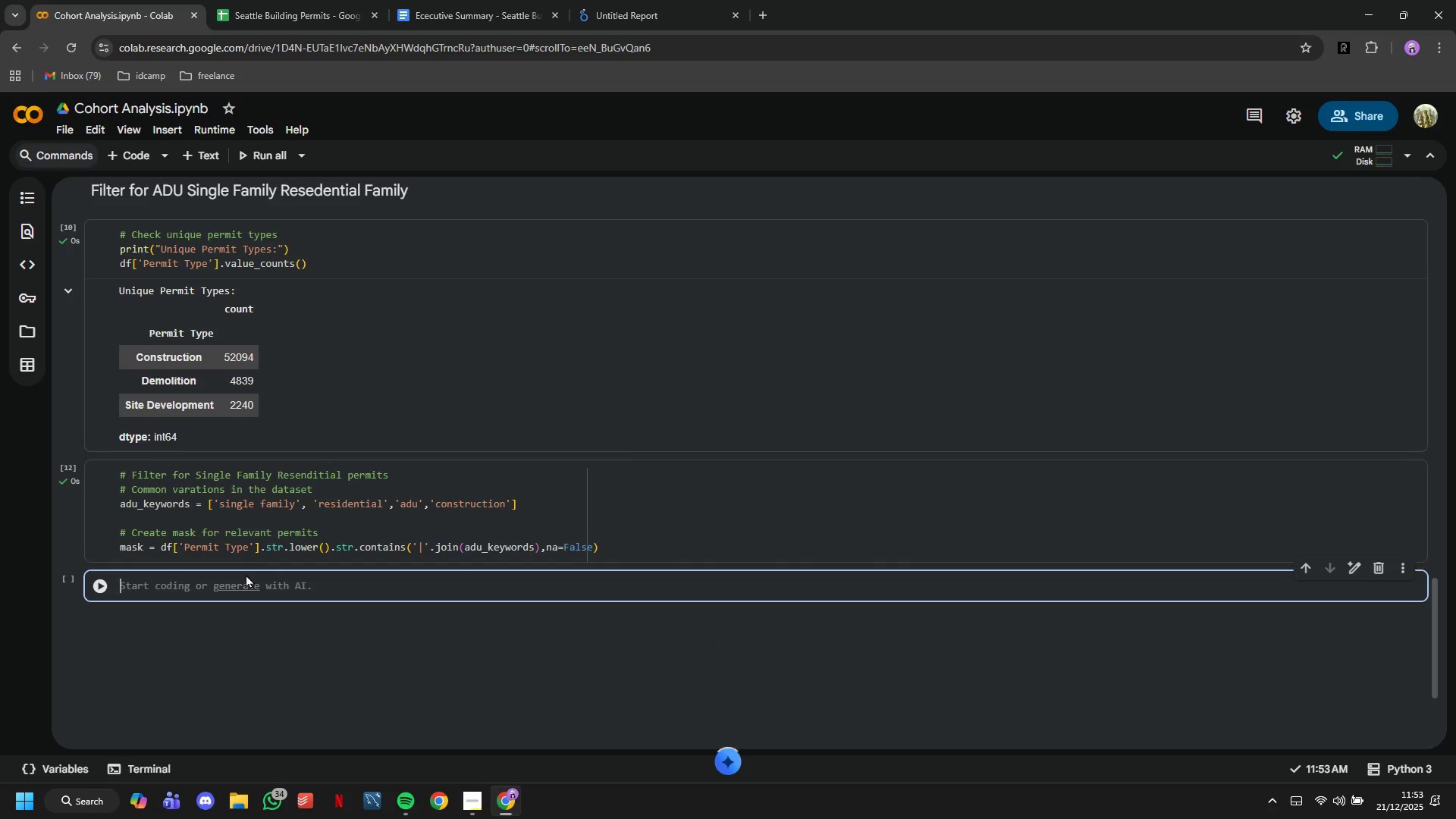 
type(print()
 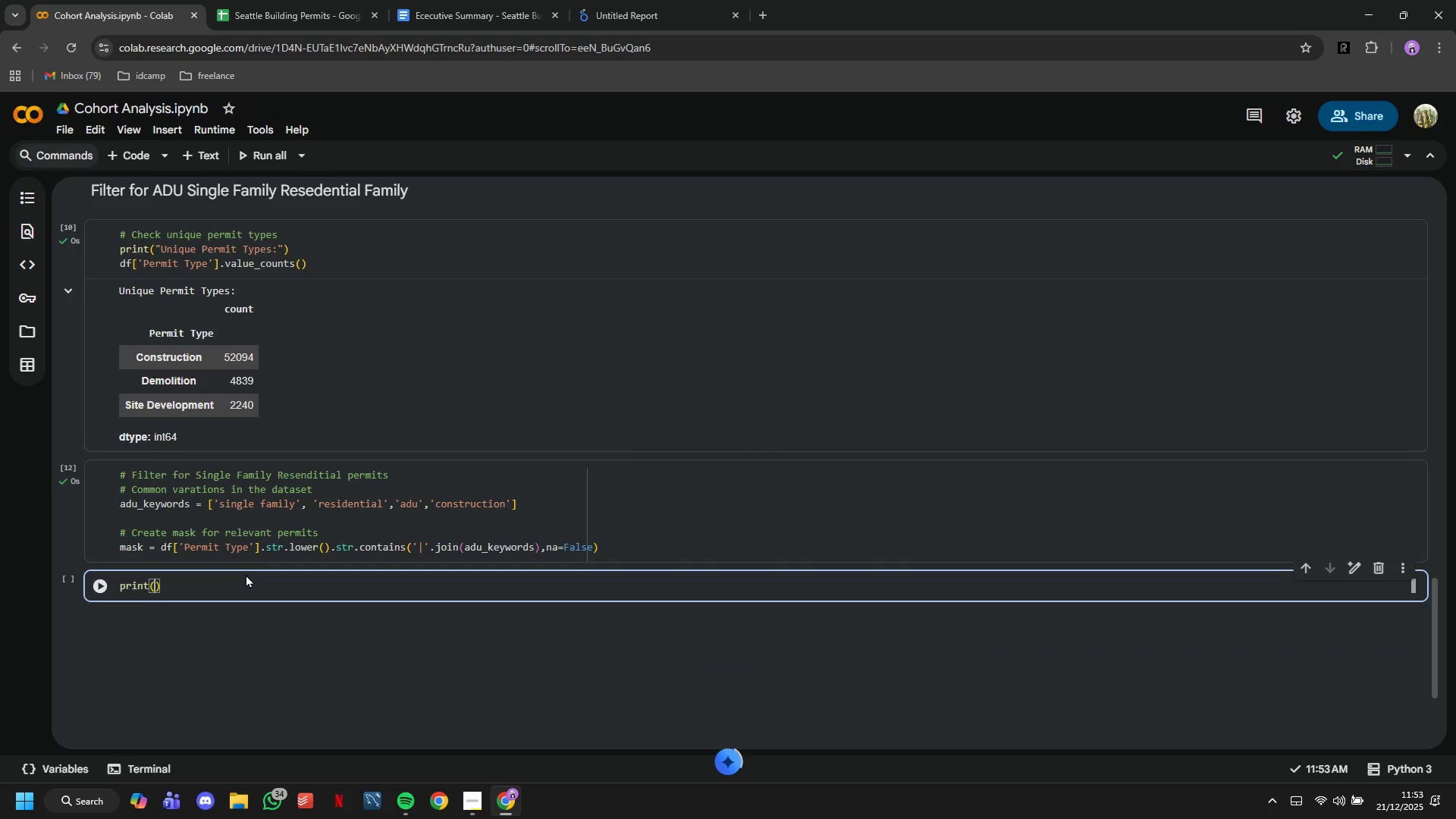 
wait(12.45)
 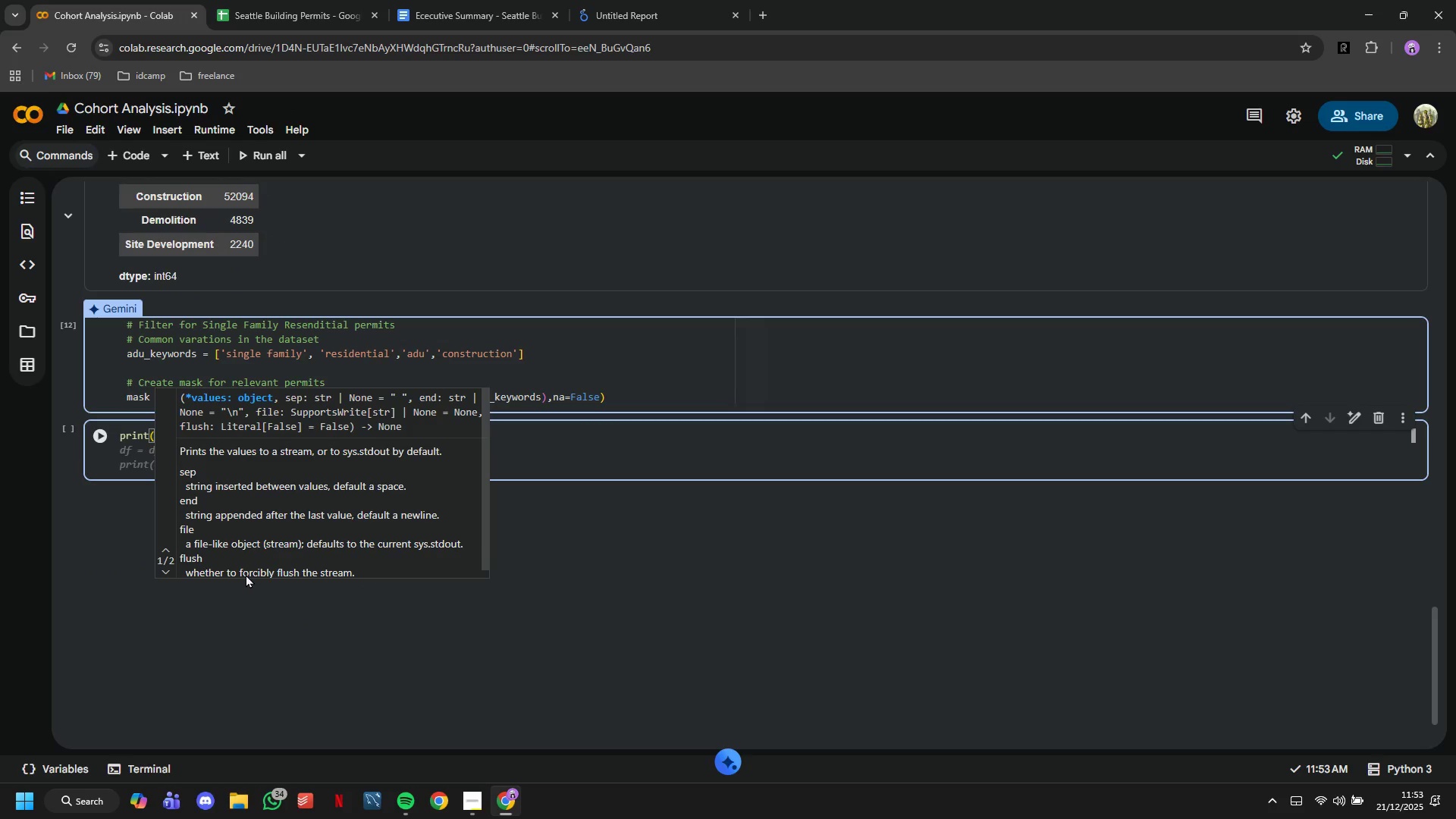 
left_click([293, 435])
 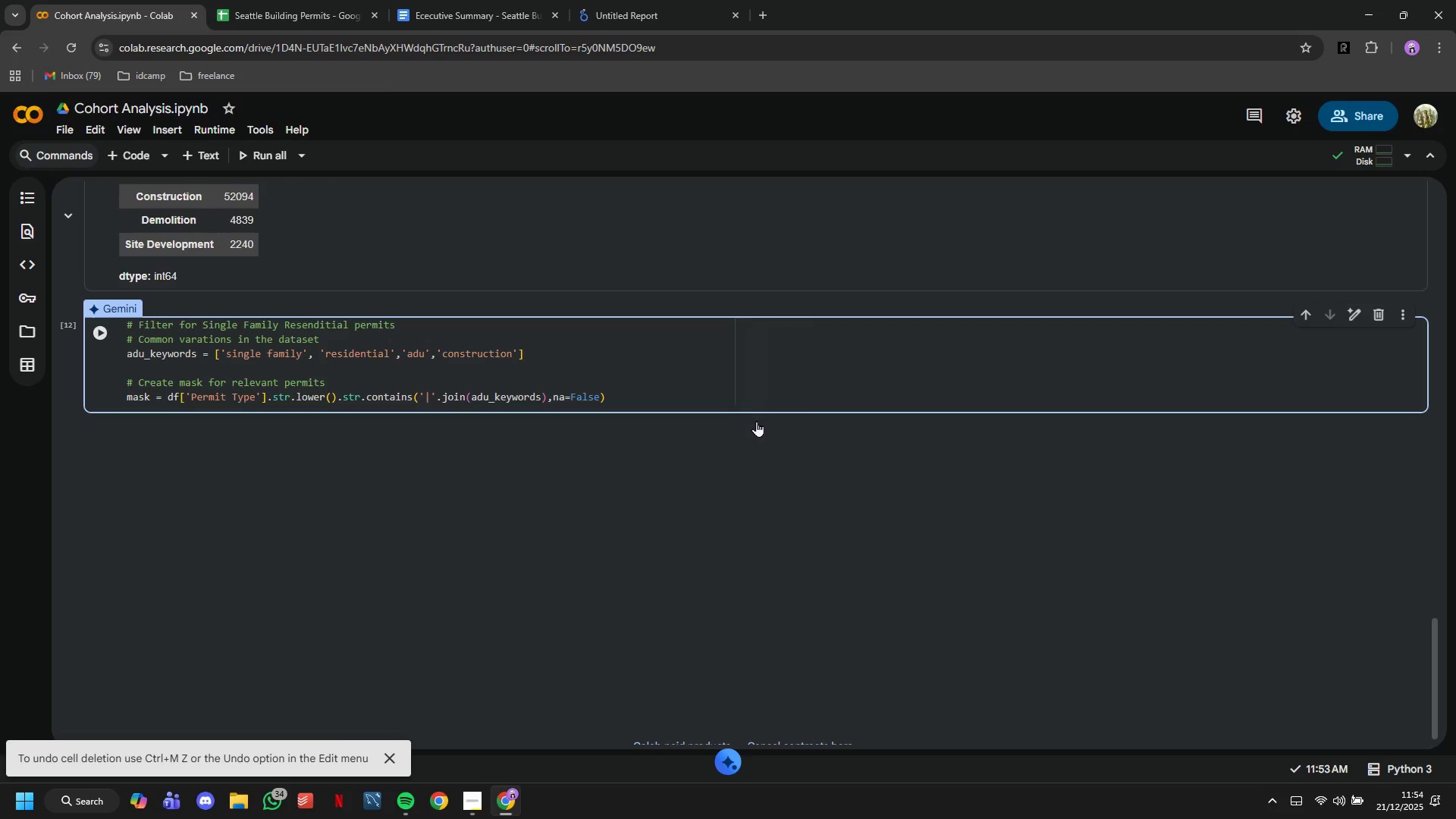 
left_click([710, 394])
 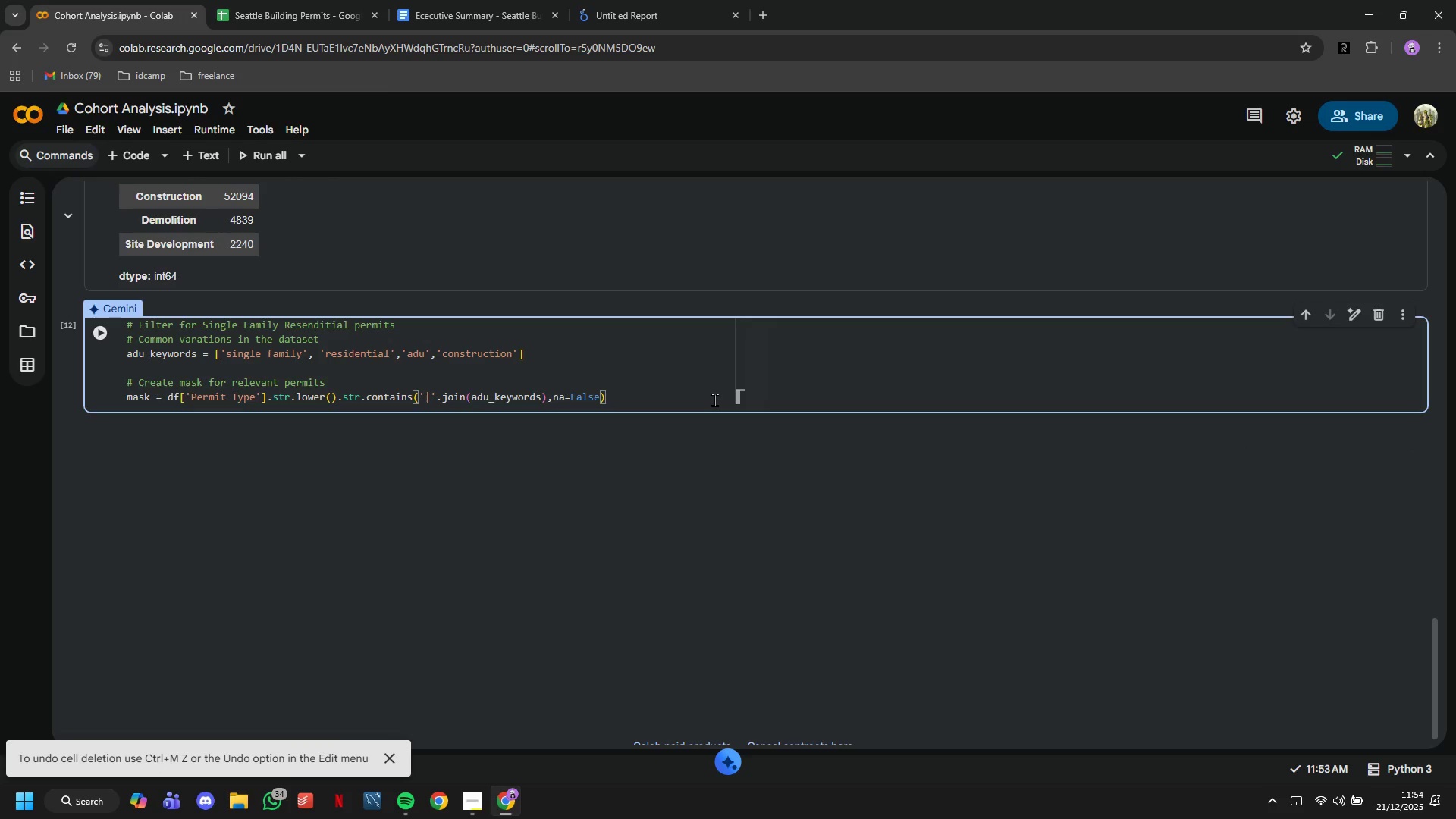 
key(Enter)
 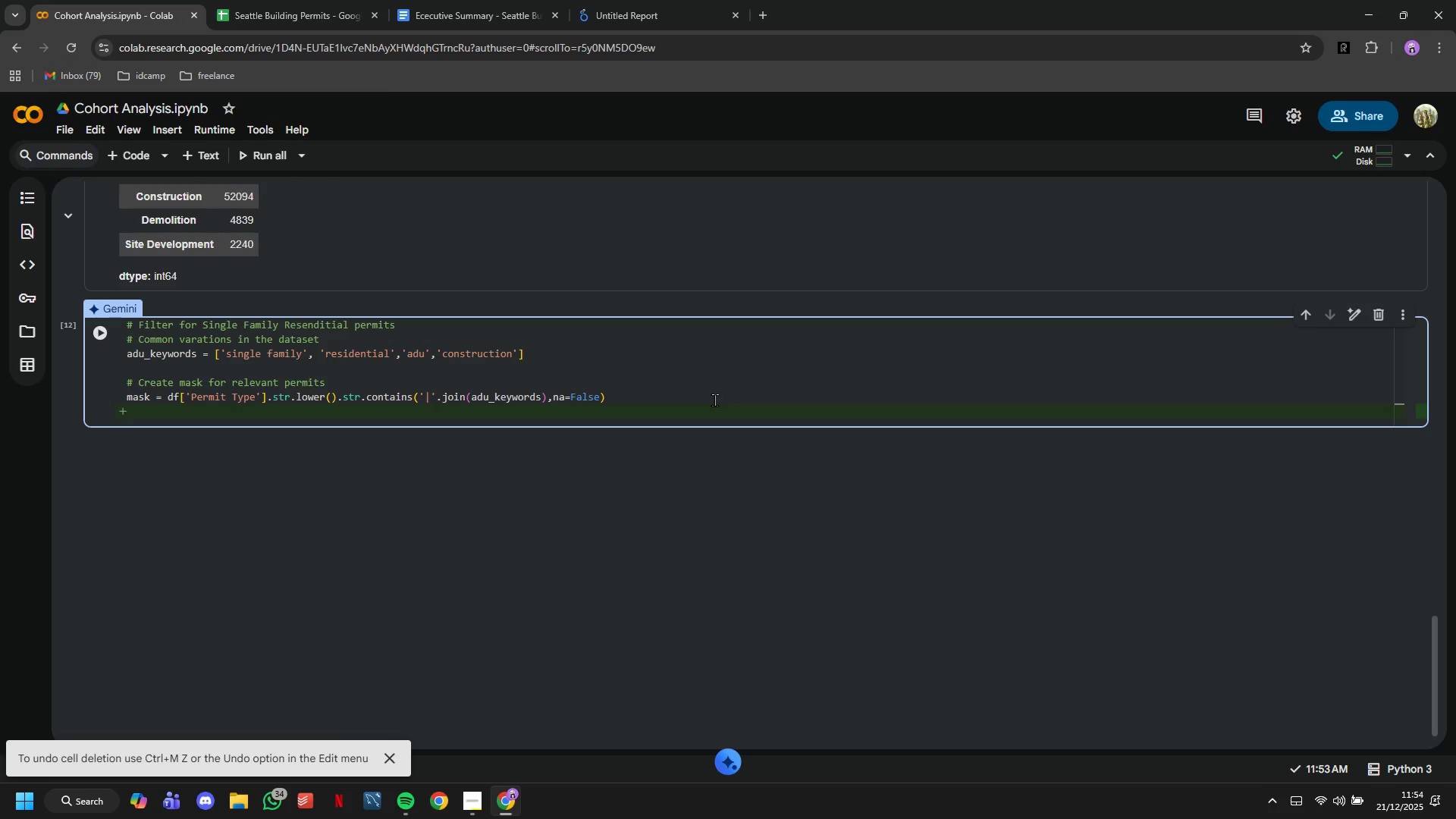 
type(df_filtered=dfp)
key(Backspace)
type(['mask)
 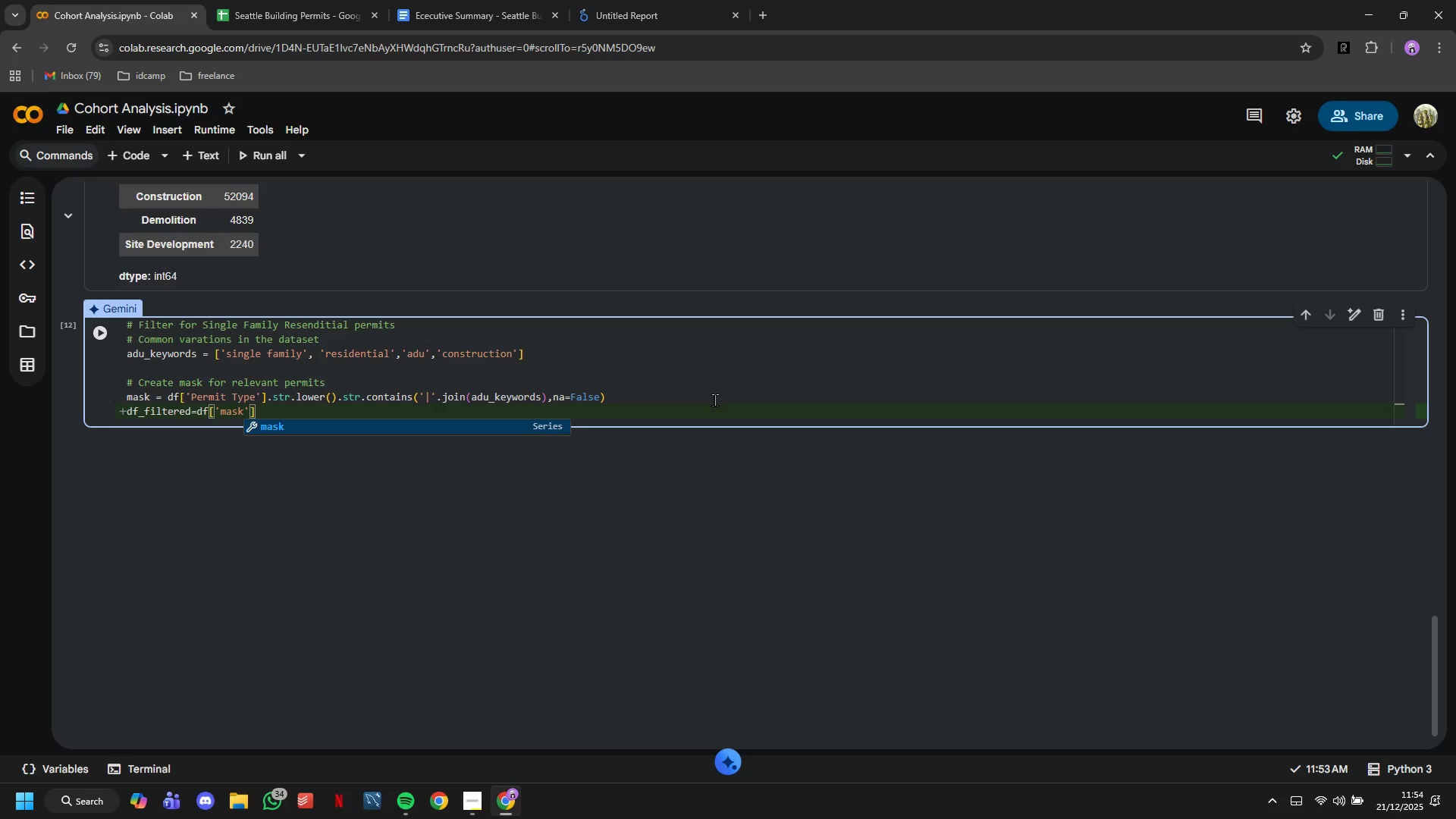 
key(ArrowRight)
 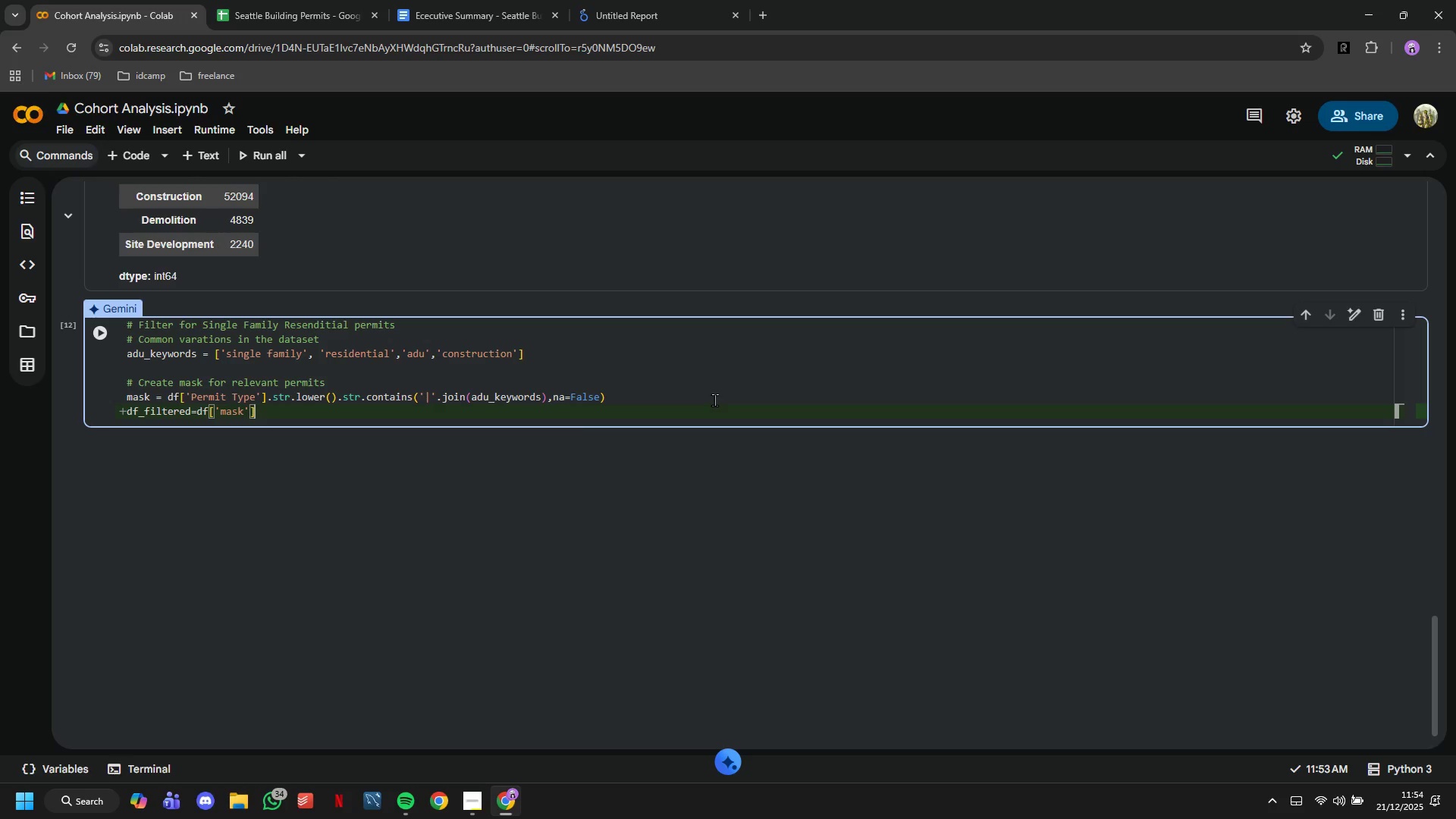 
key(ArrowRight)
 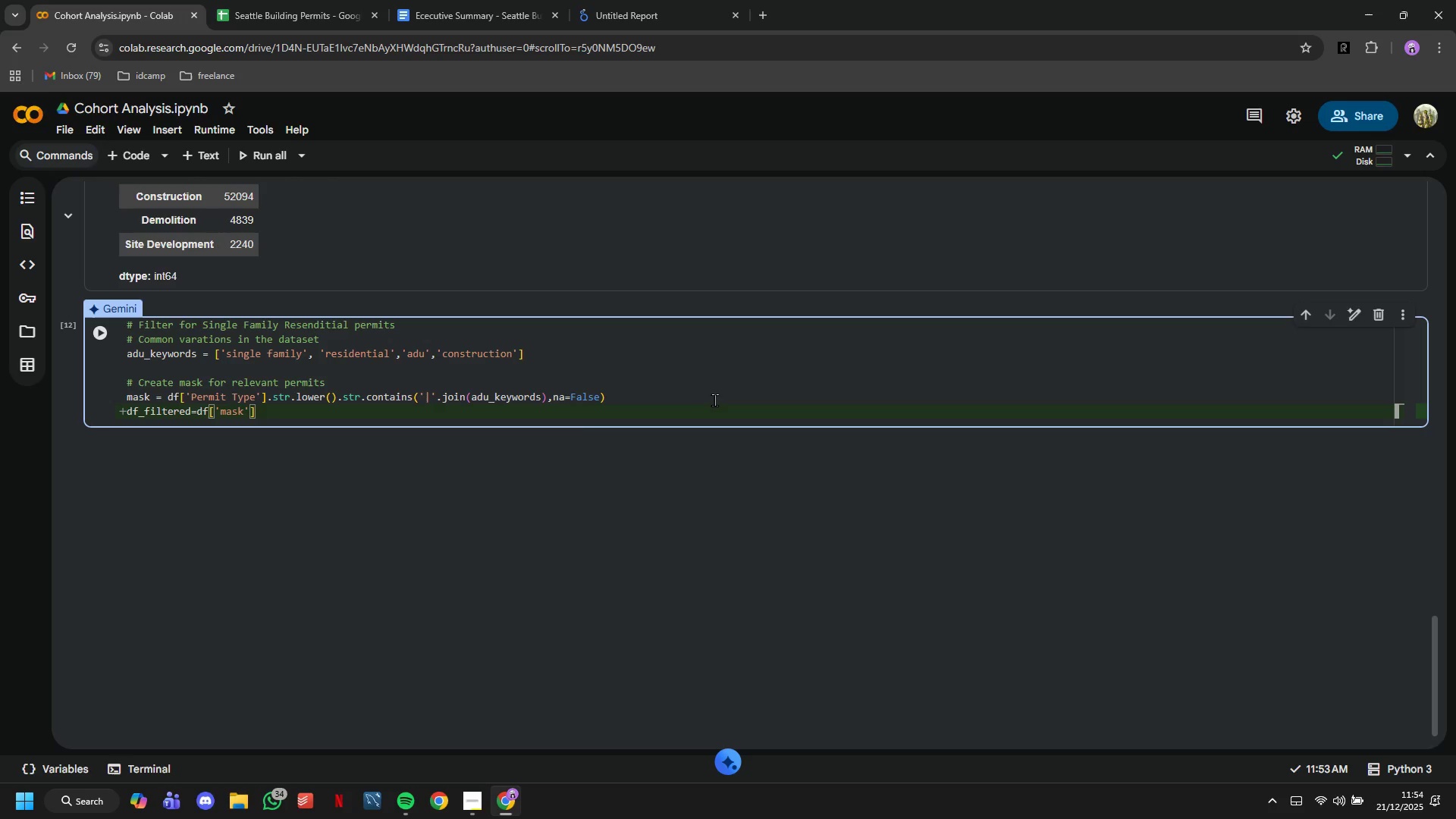 
type(.copy()
 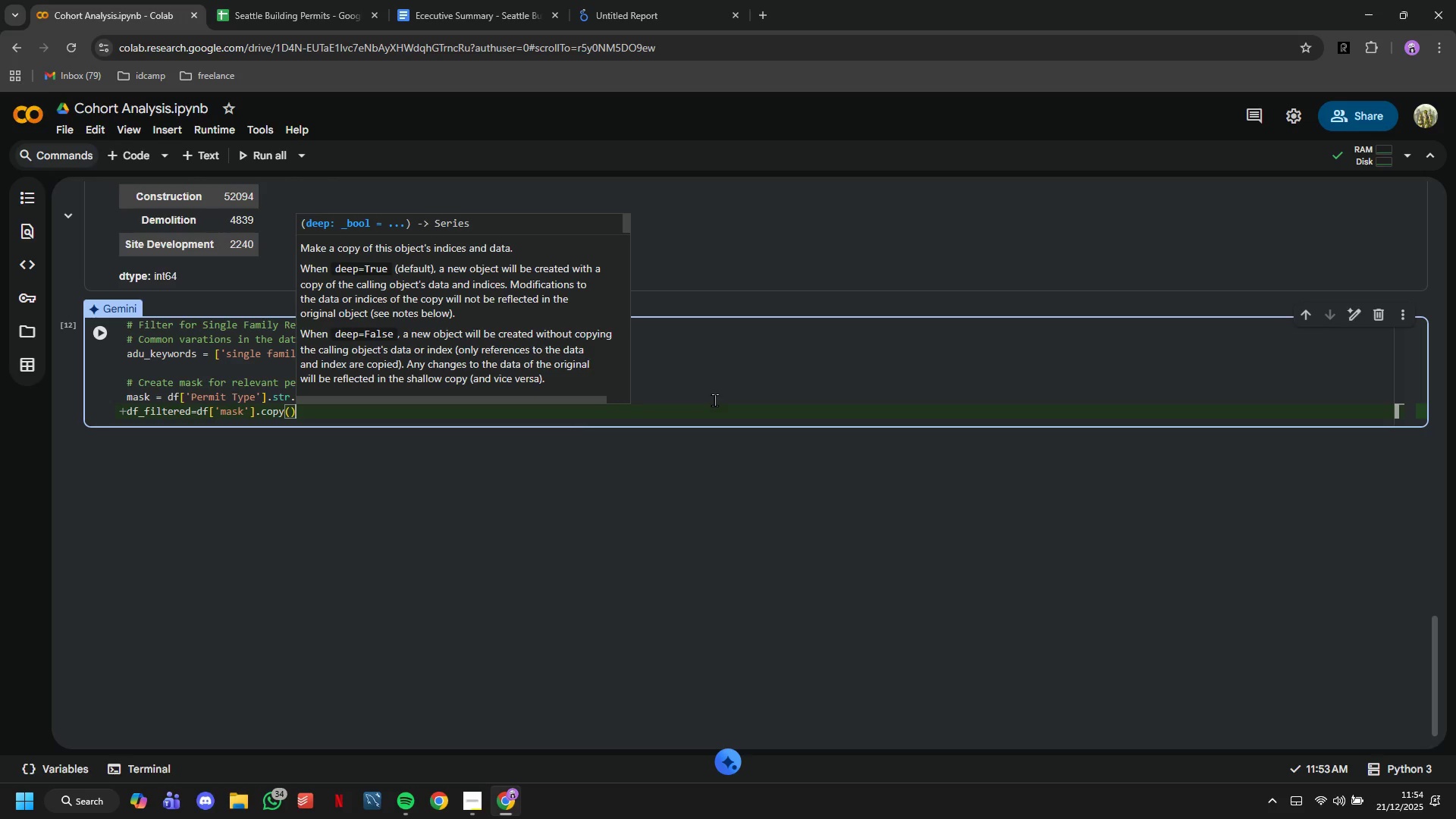 
 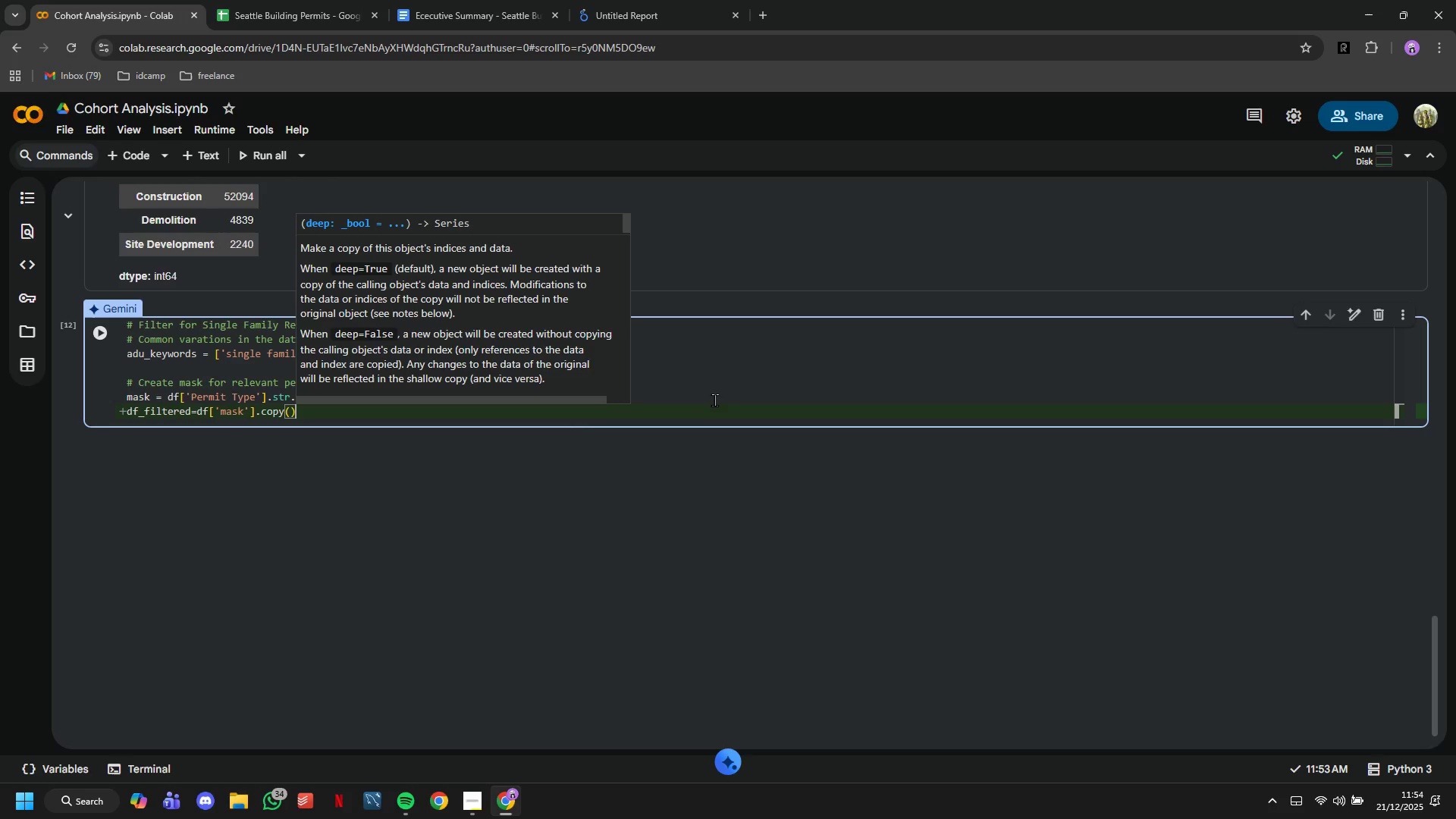 
key(ArrowRight)
 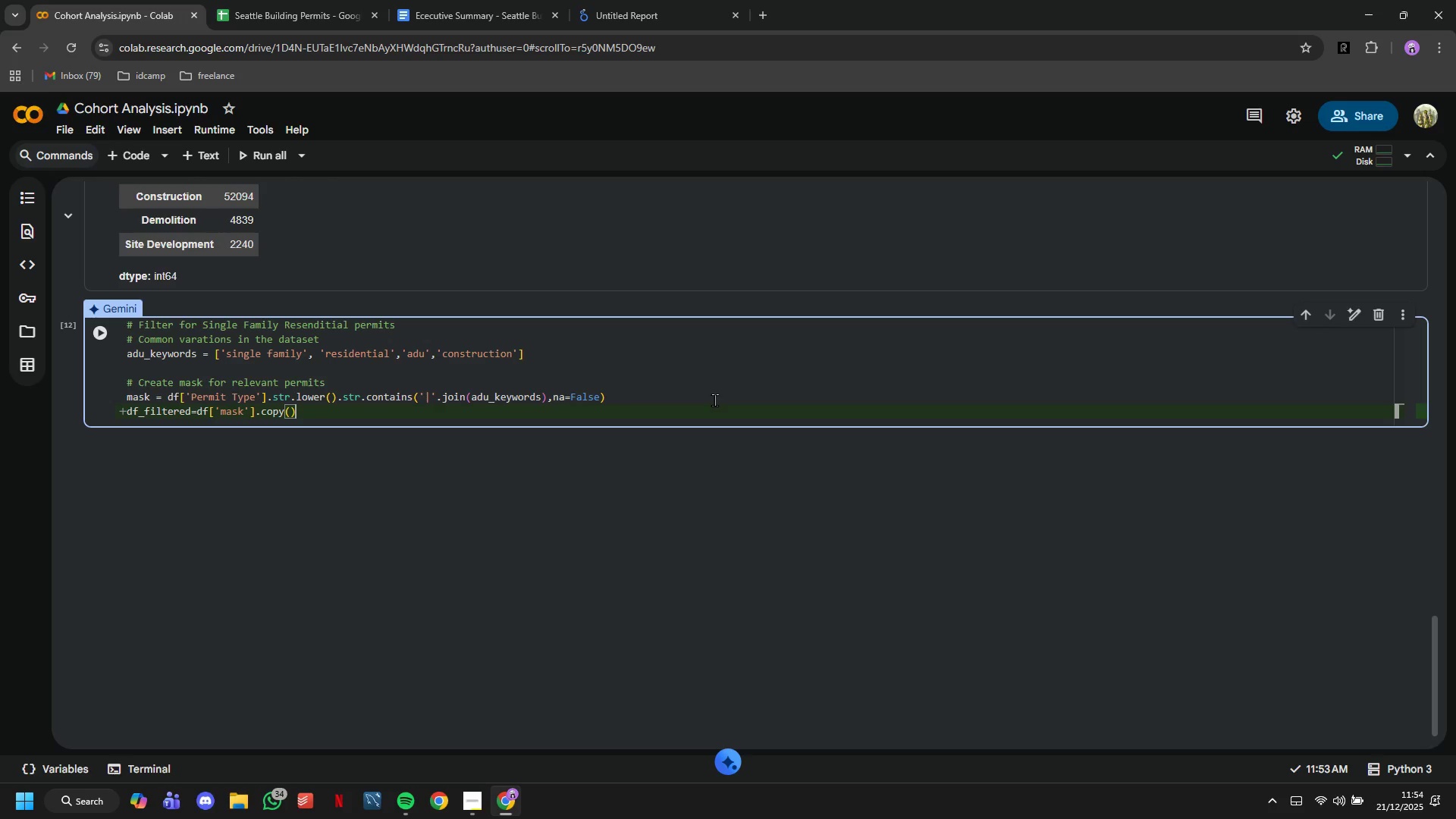 
key(Enter)
 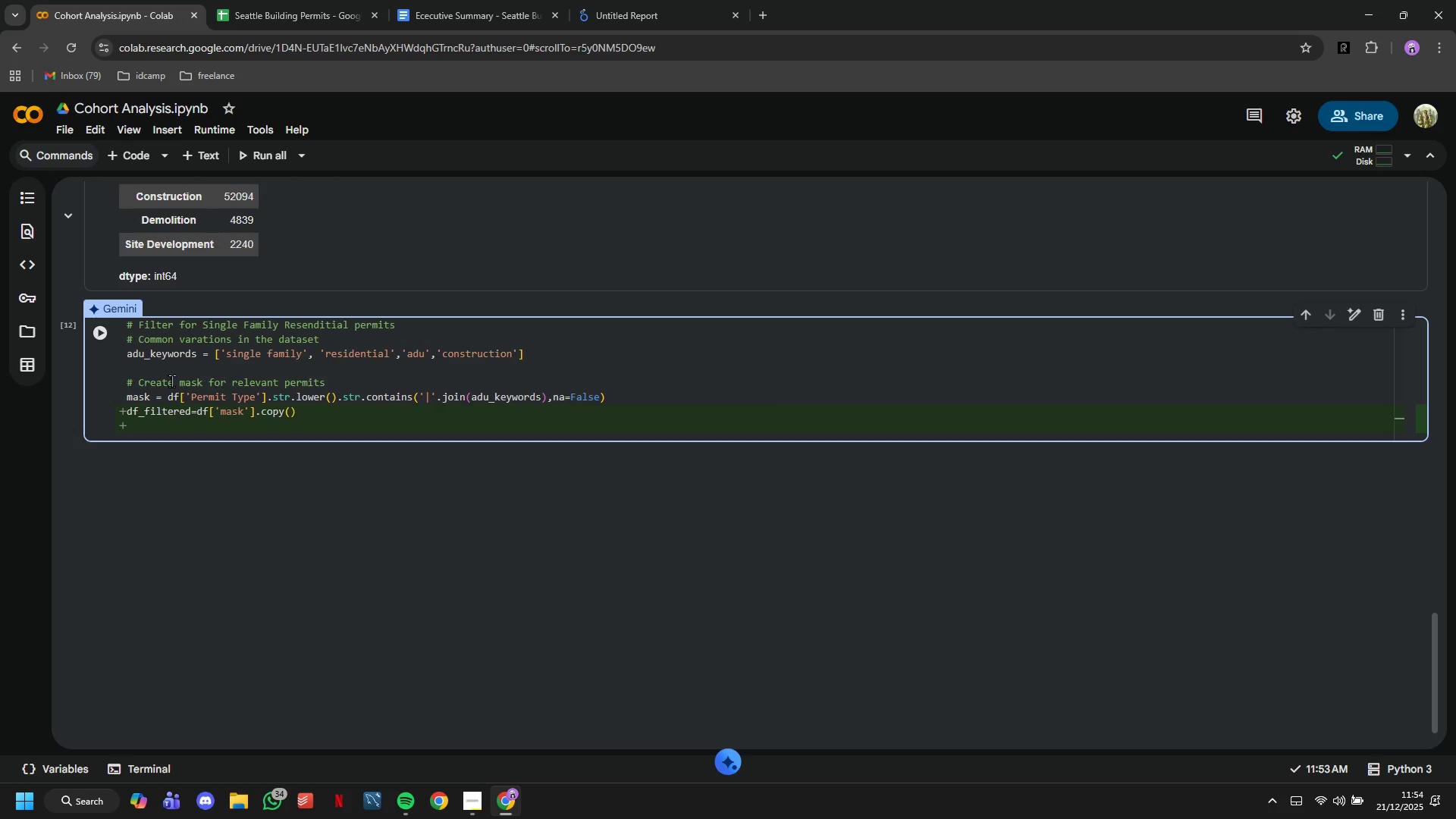 
left_click([101, 339])
 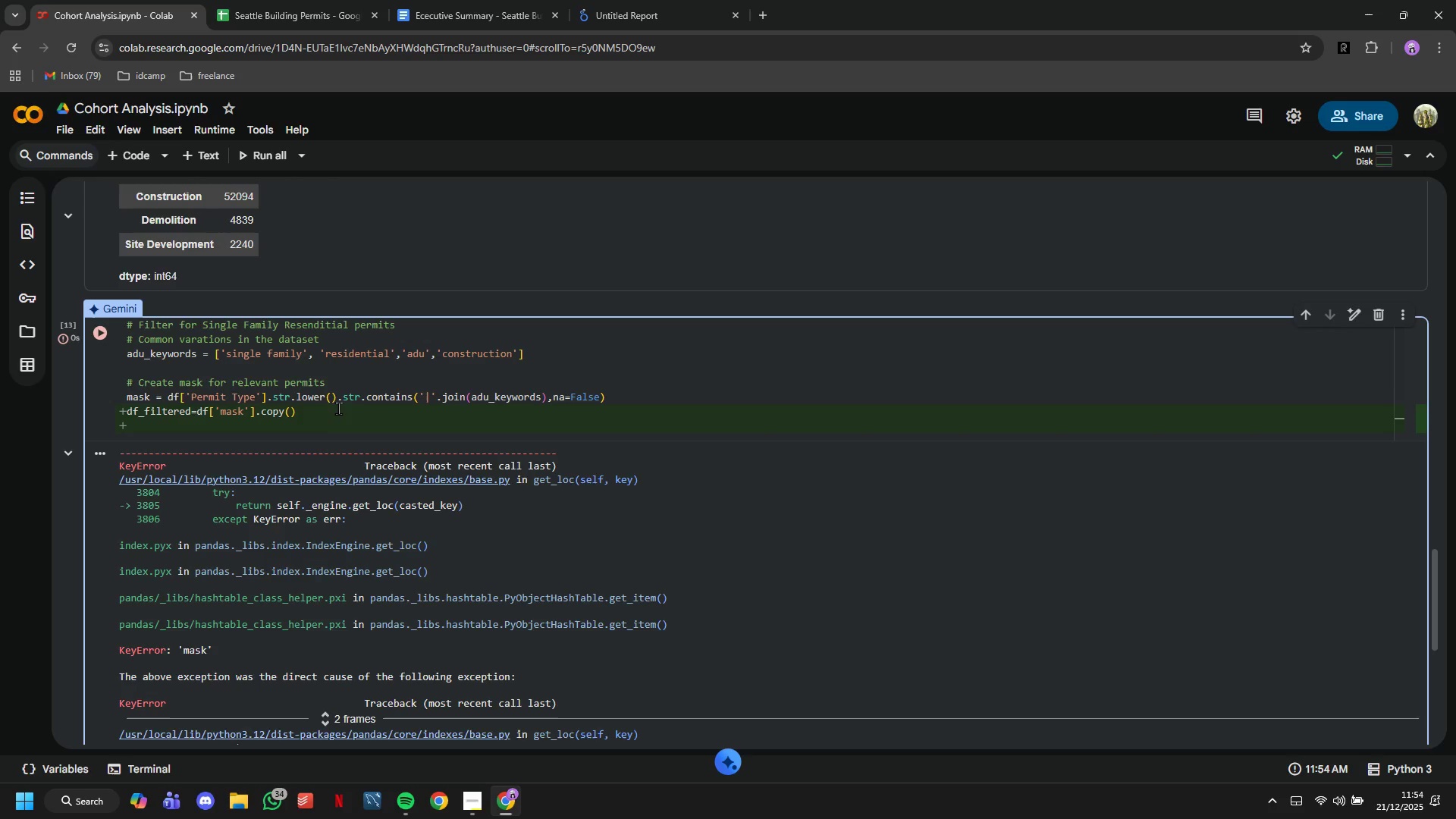 
scroll: coordinate [336, 405], scroll_direction: down, amount: 2.0
 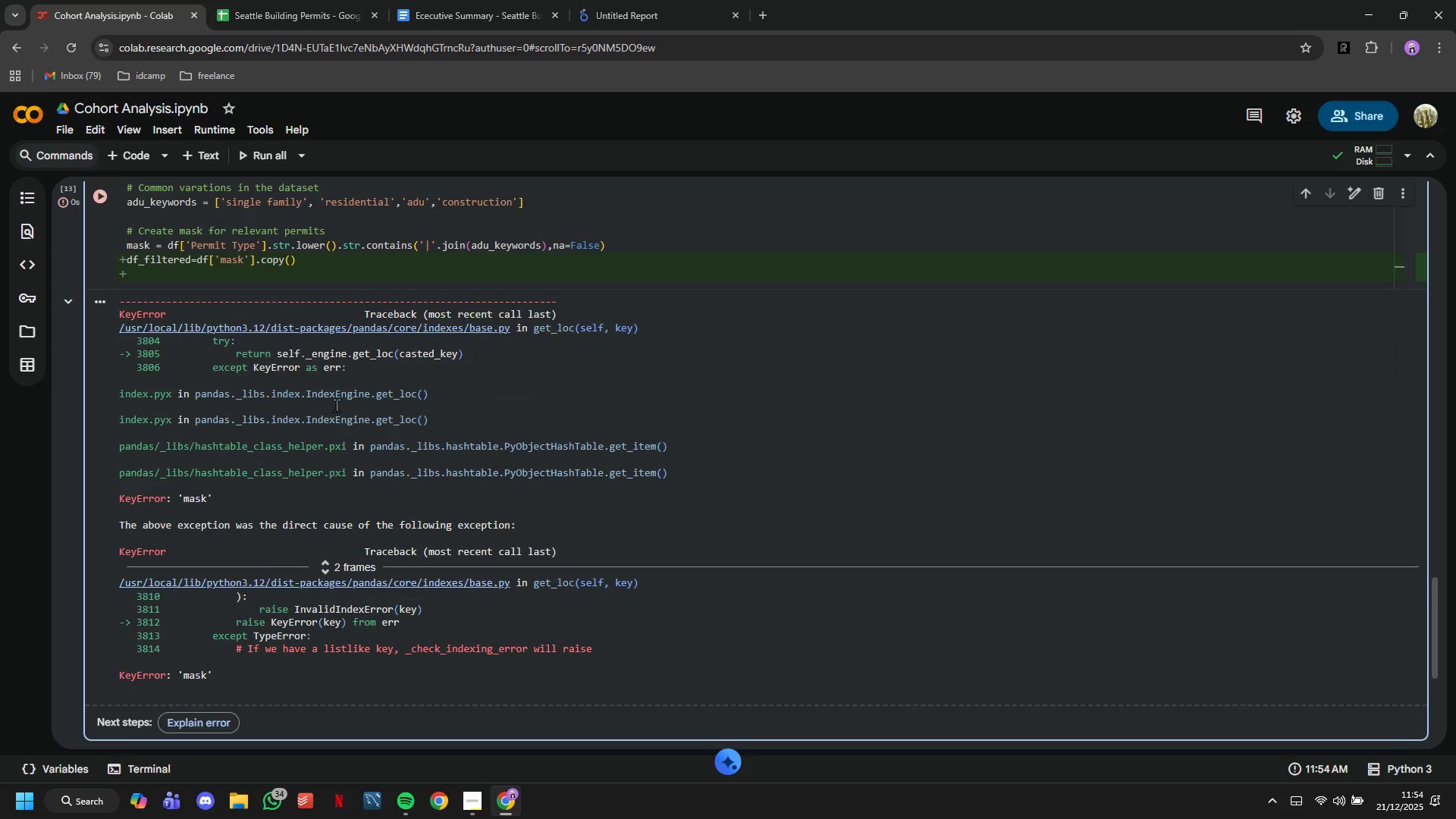 
scroll: coordinate [336, 405], scroll_direction: up, amount: 1.0
 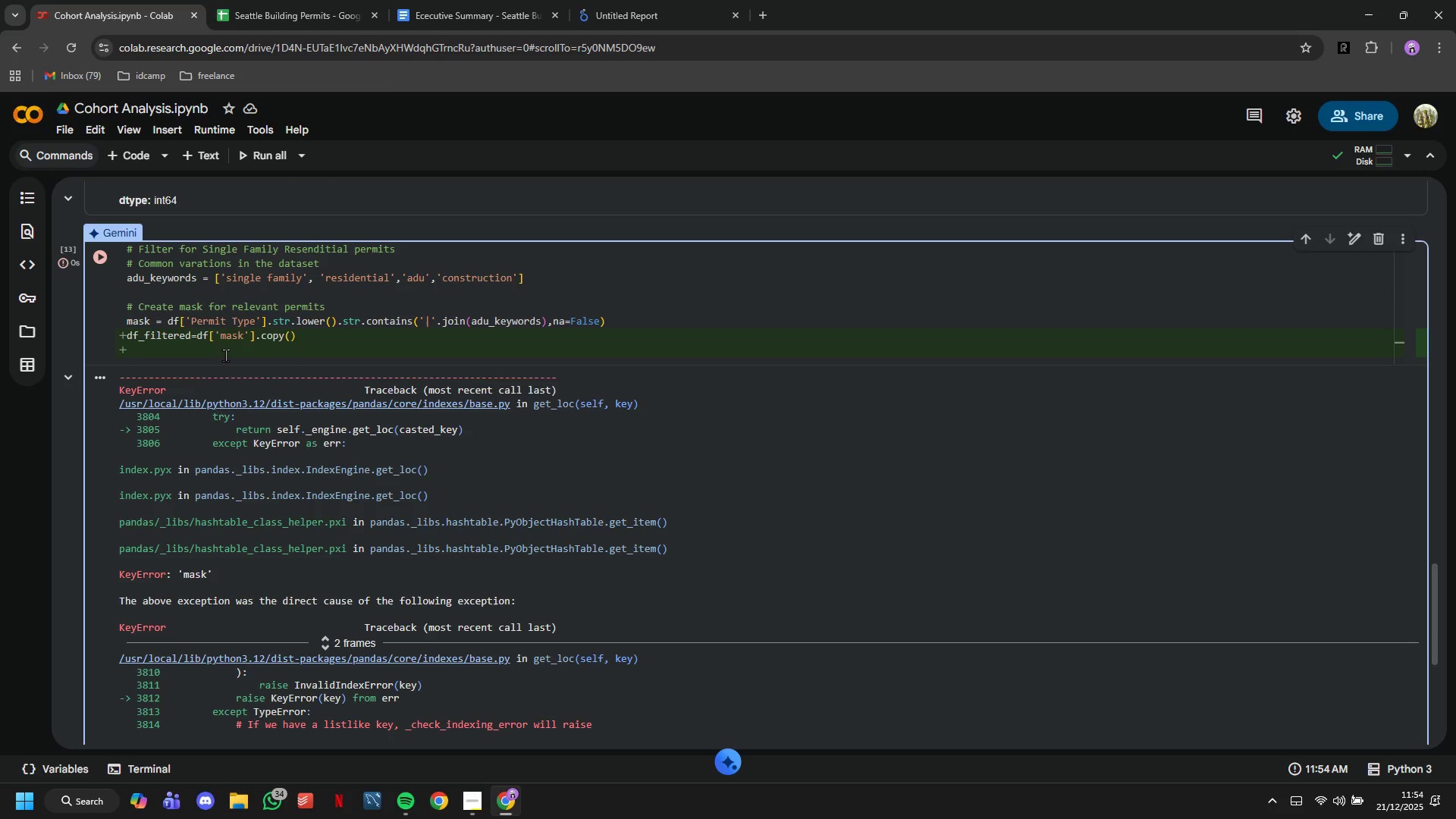 
wait(5.38)
 